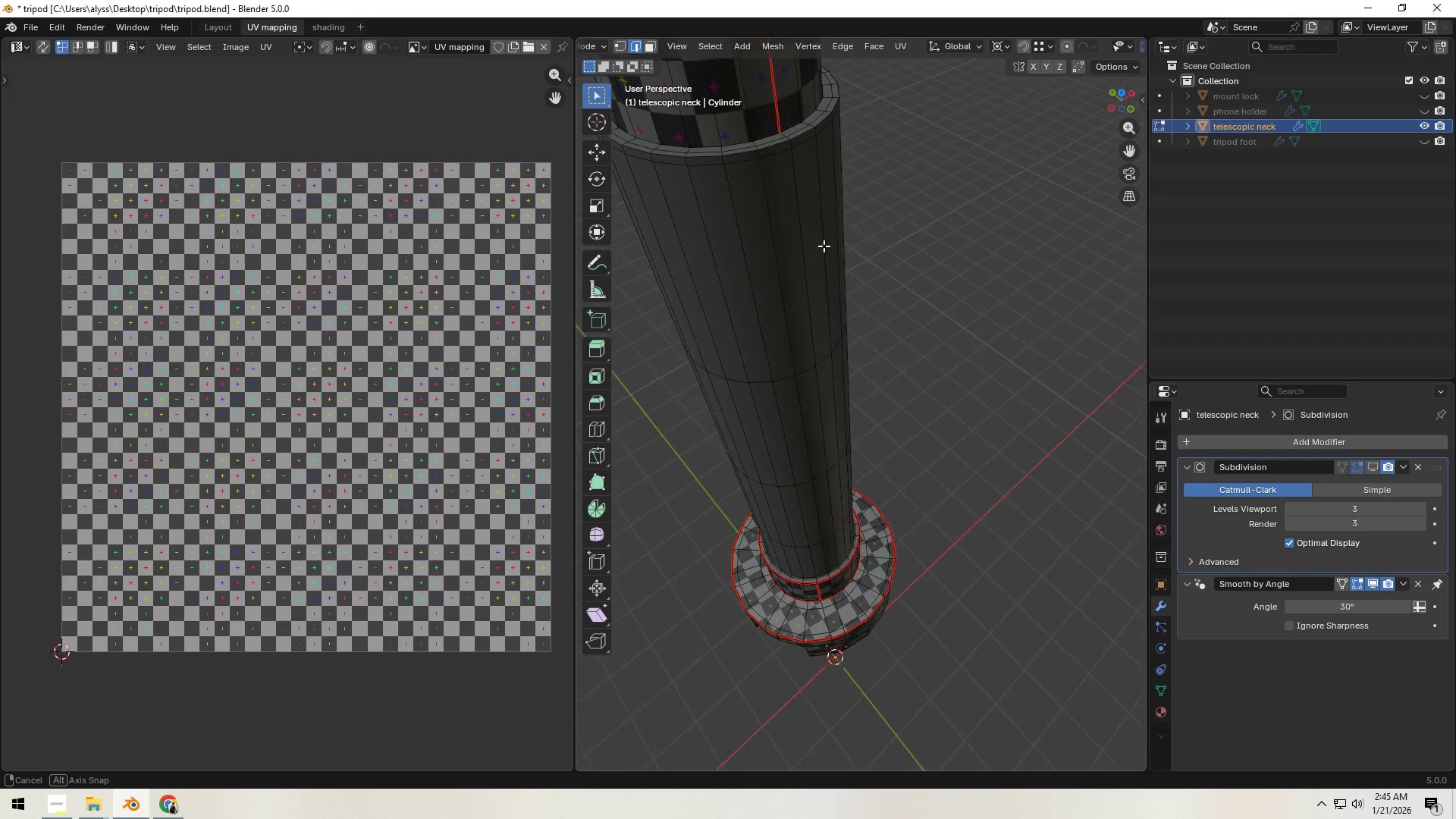 
left_click([723, 158])
 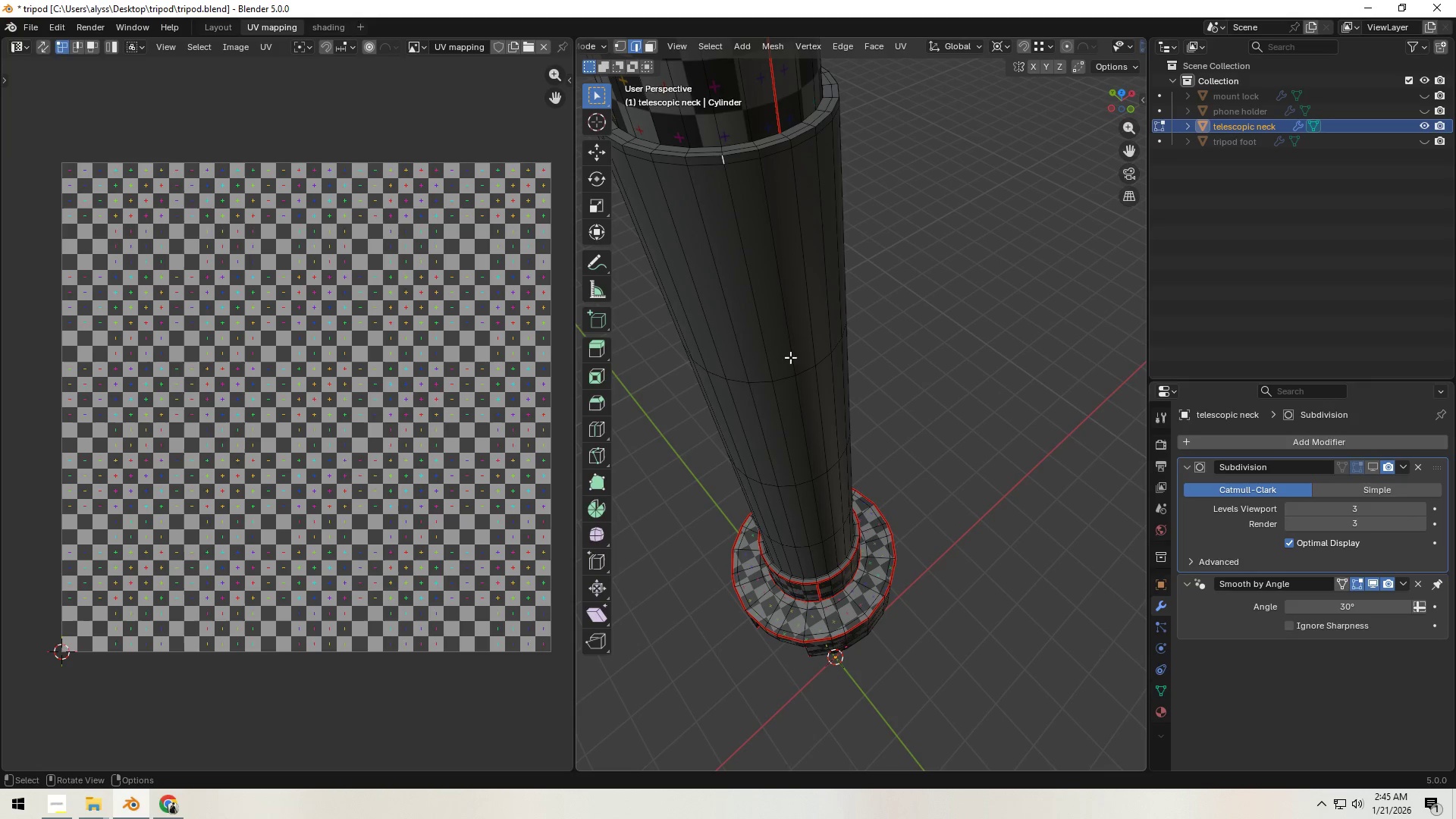 
hold_key(key=AltLeft, duration=0.56)
left_click([735, 153])
 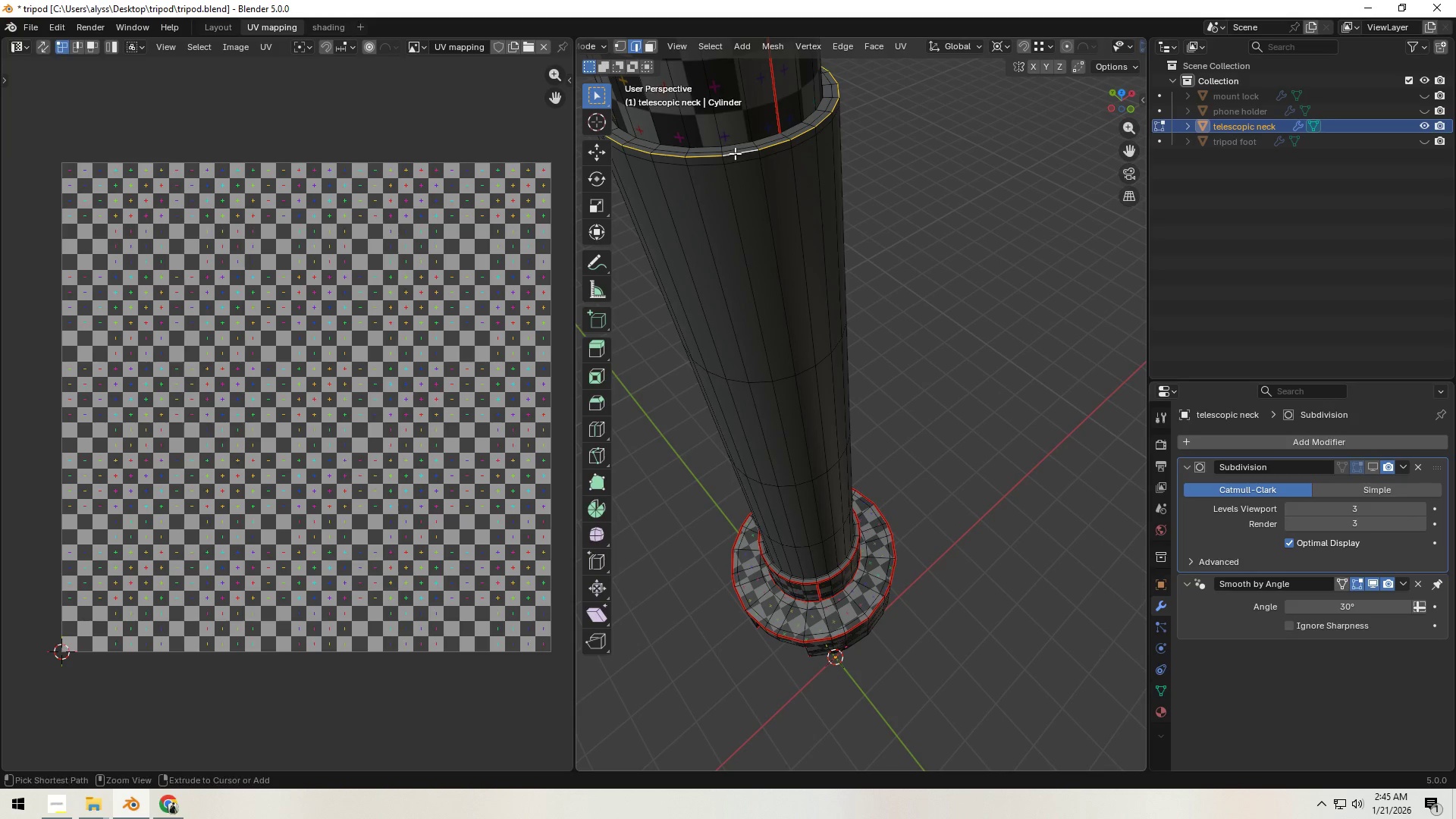 
key(Control+E)
 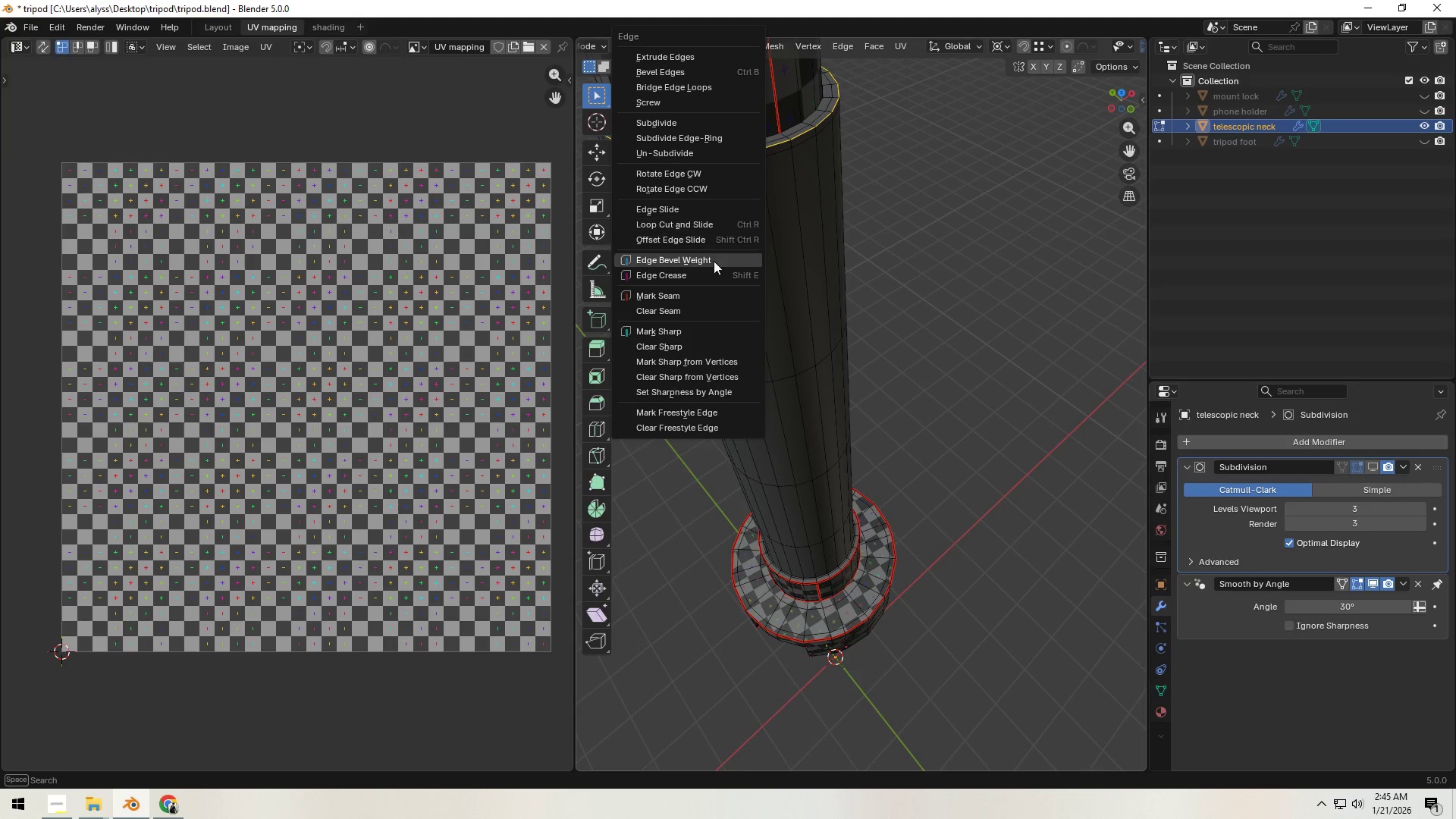 
left_click([702, 293])
 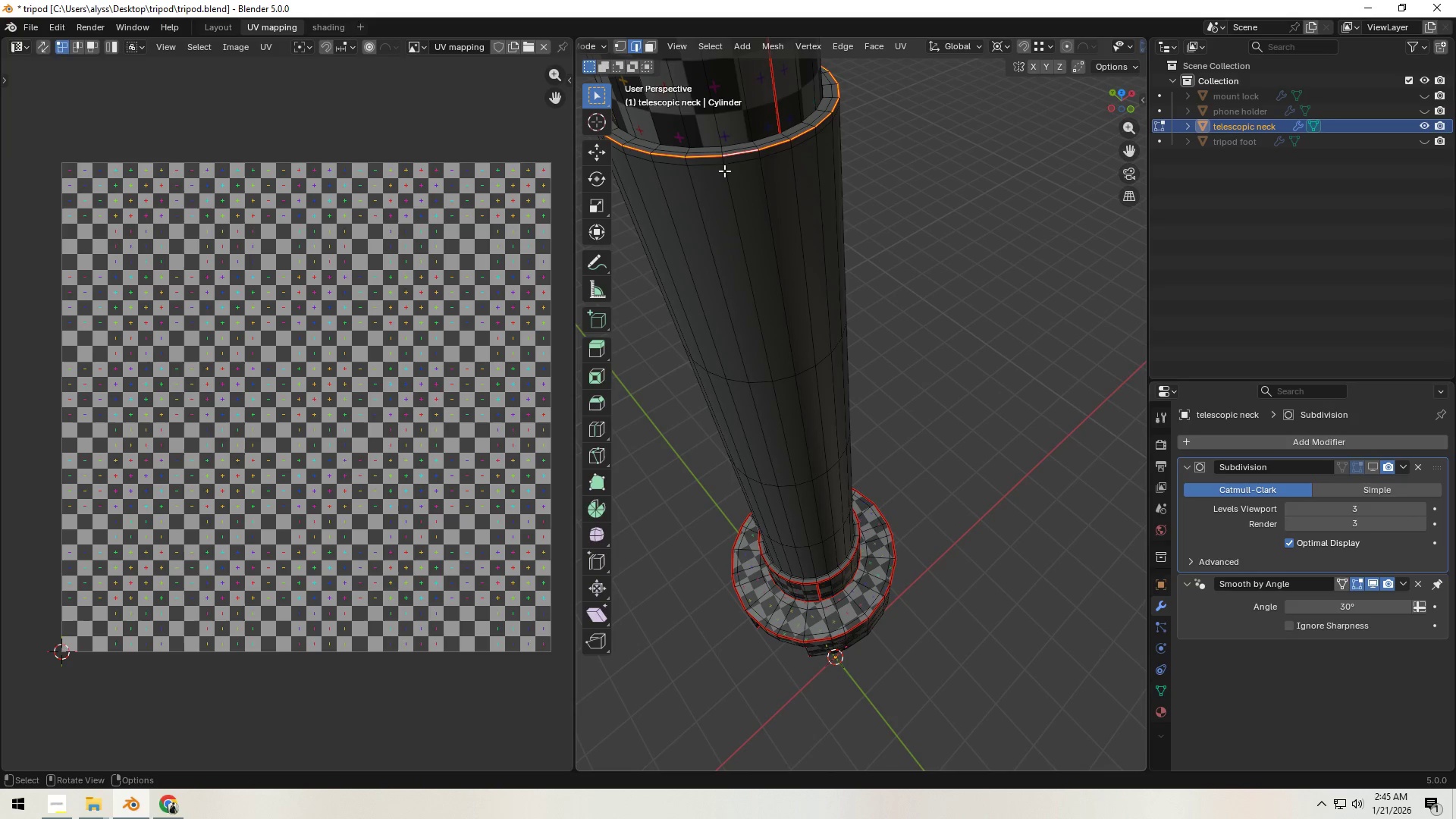 
left_click([722, 162])
 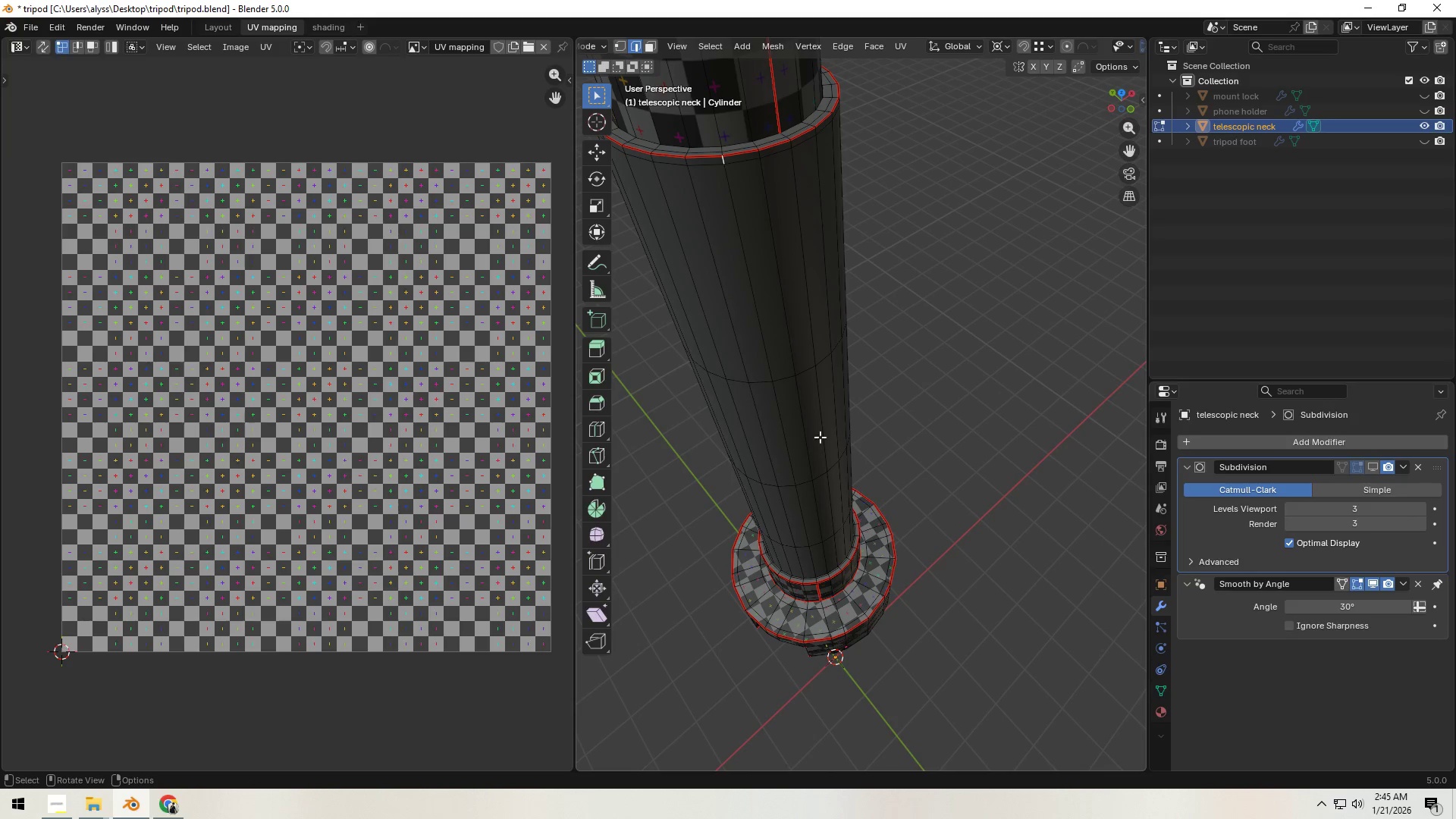 
hold_key(key=ShiftLeft, duration=0.45)
 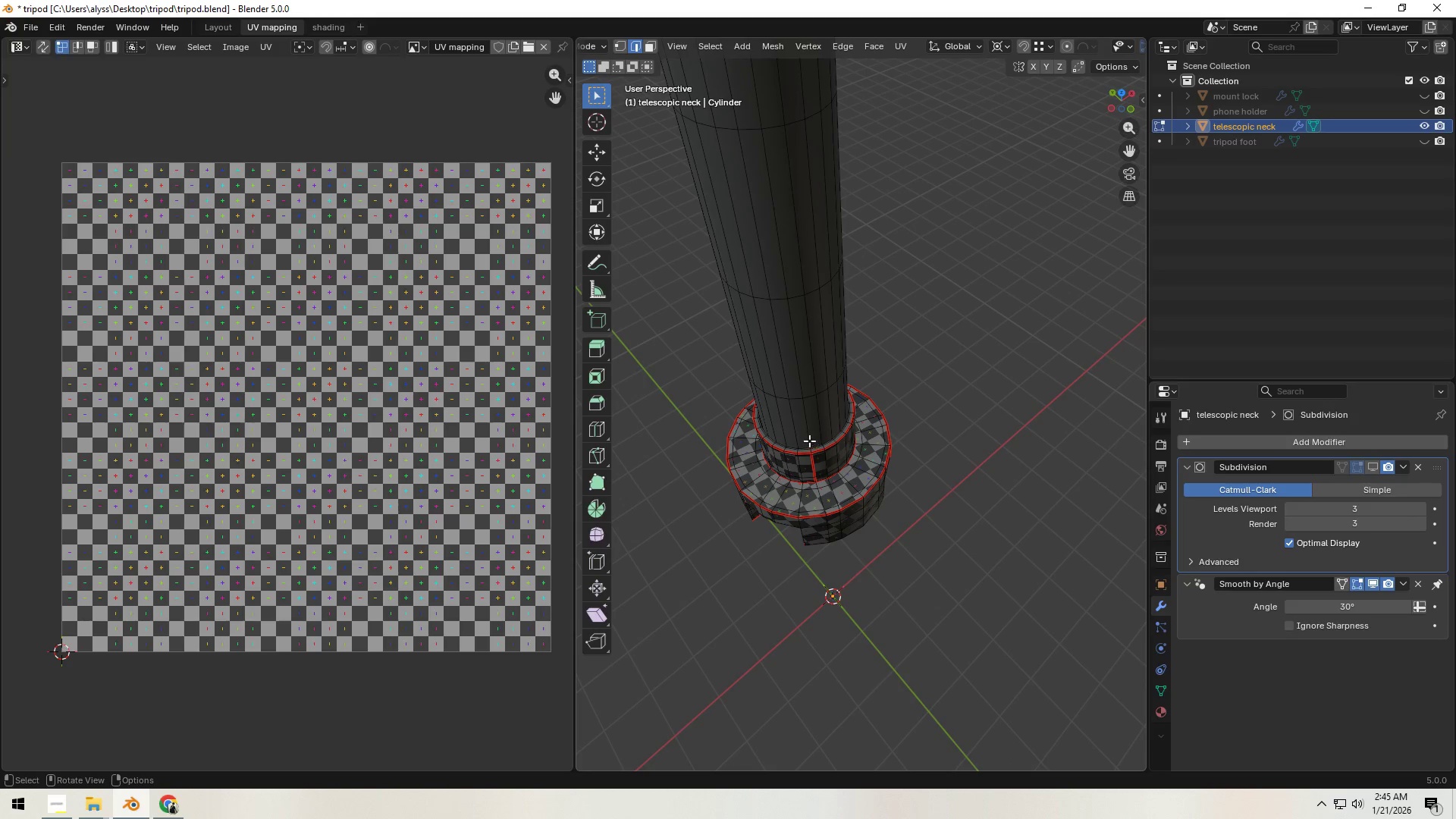 
key(Control+ControlLeft)
 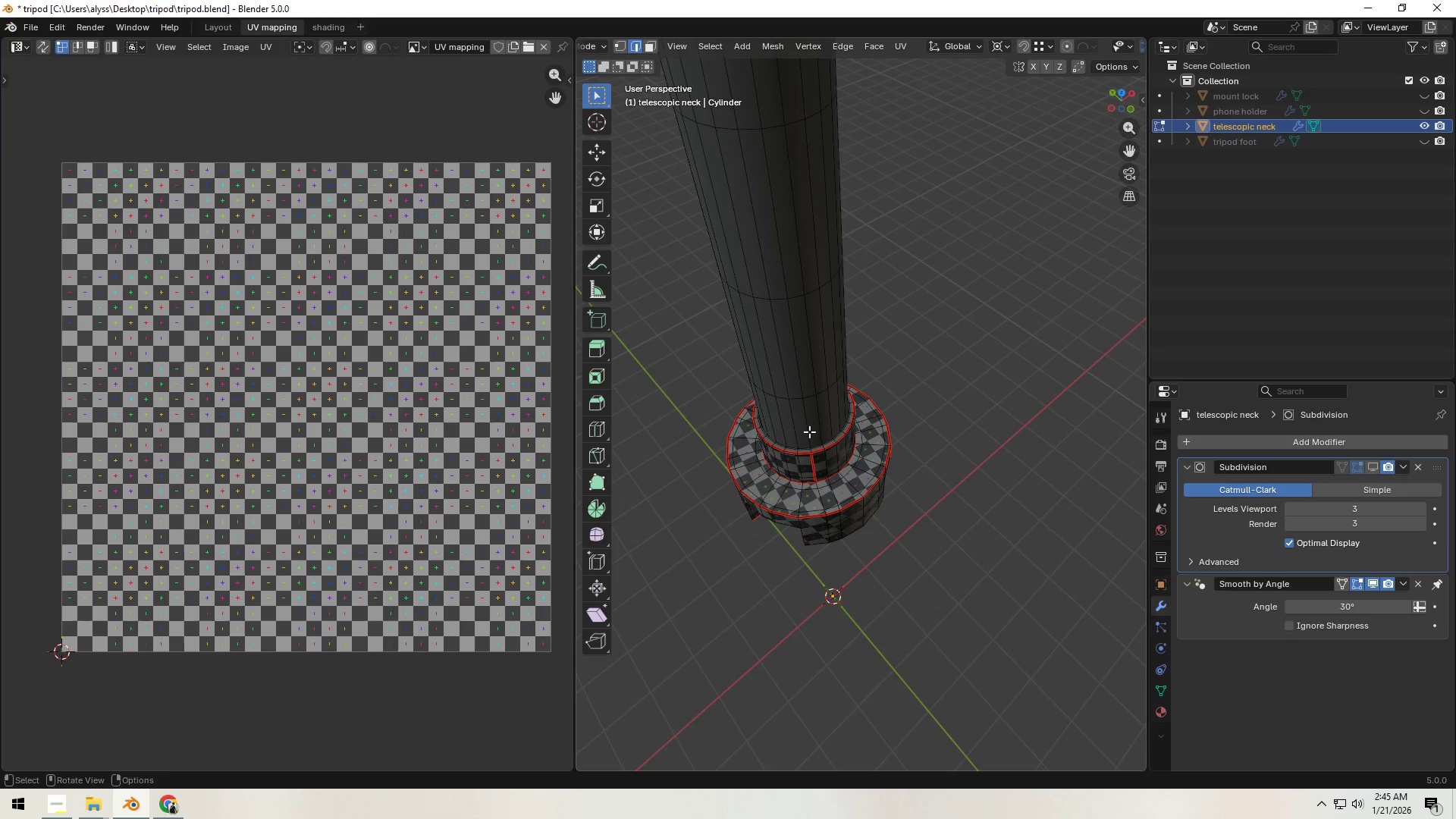 
left_click([809, 431])
 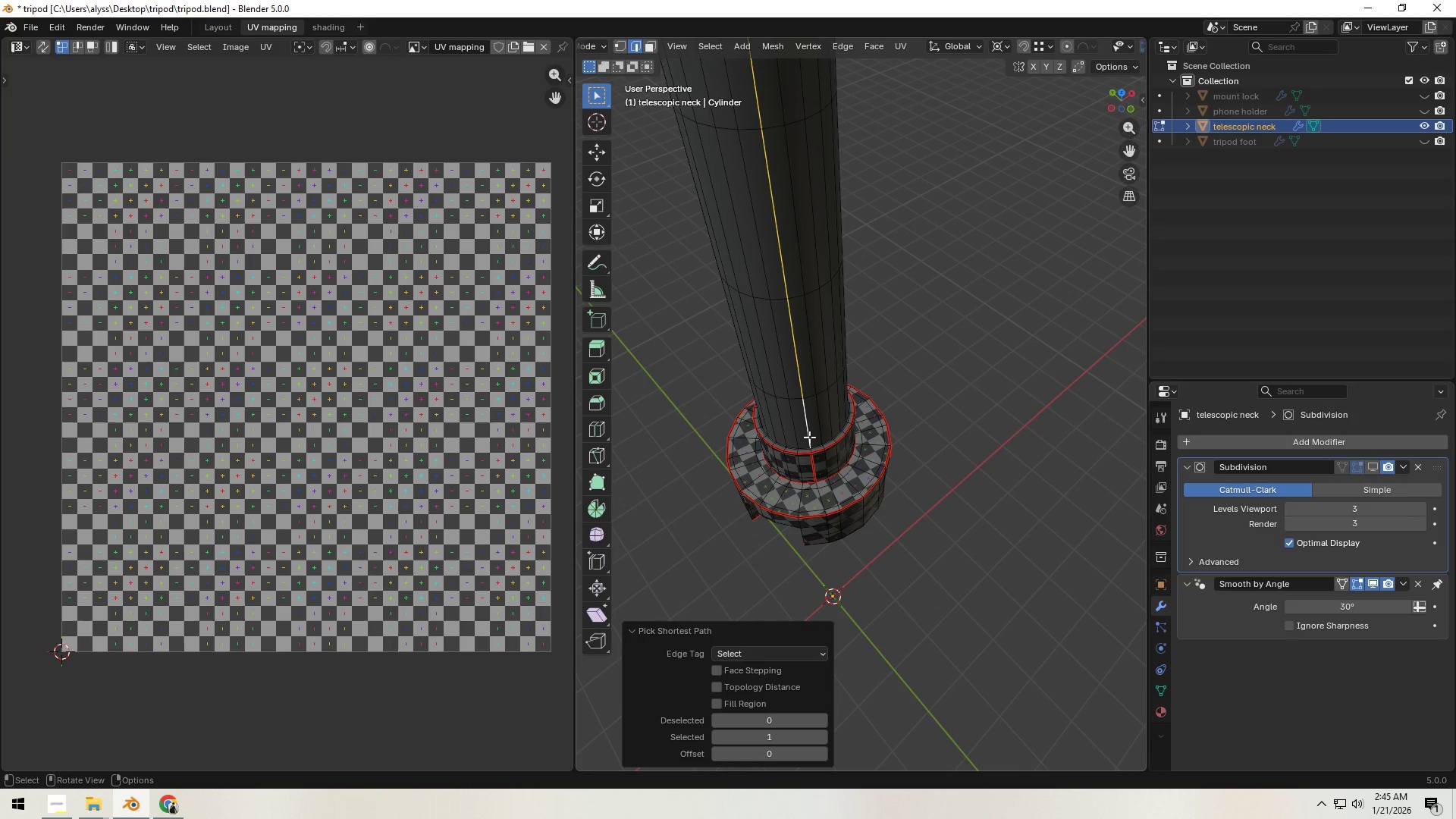 
key(Backquote)
 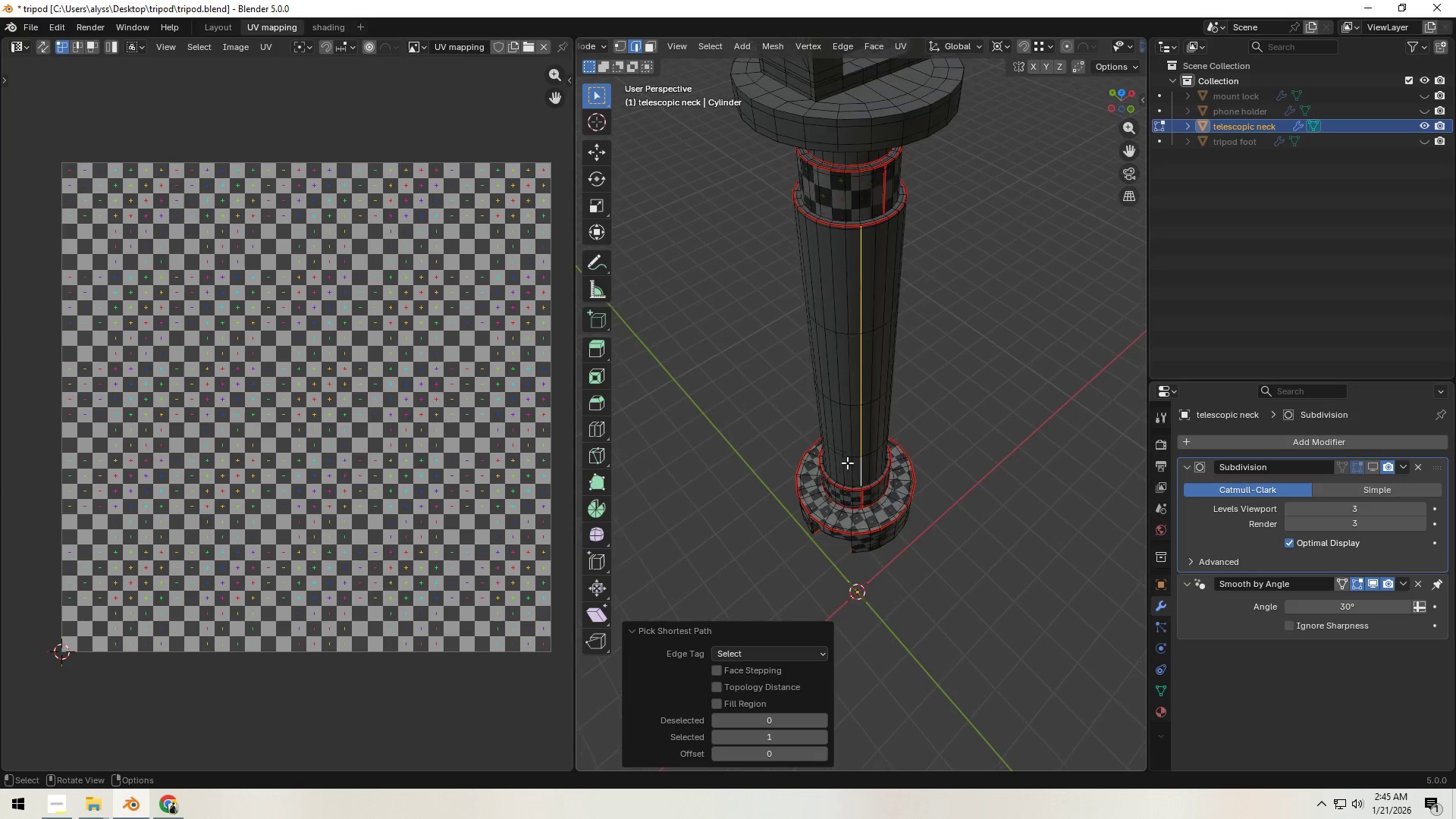 
hold_key(key=ShiftLeft, duration=0.38)
 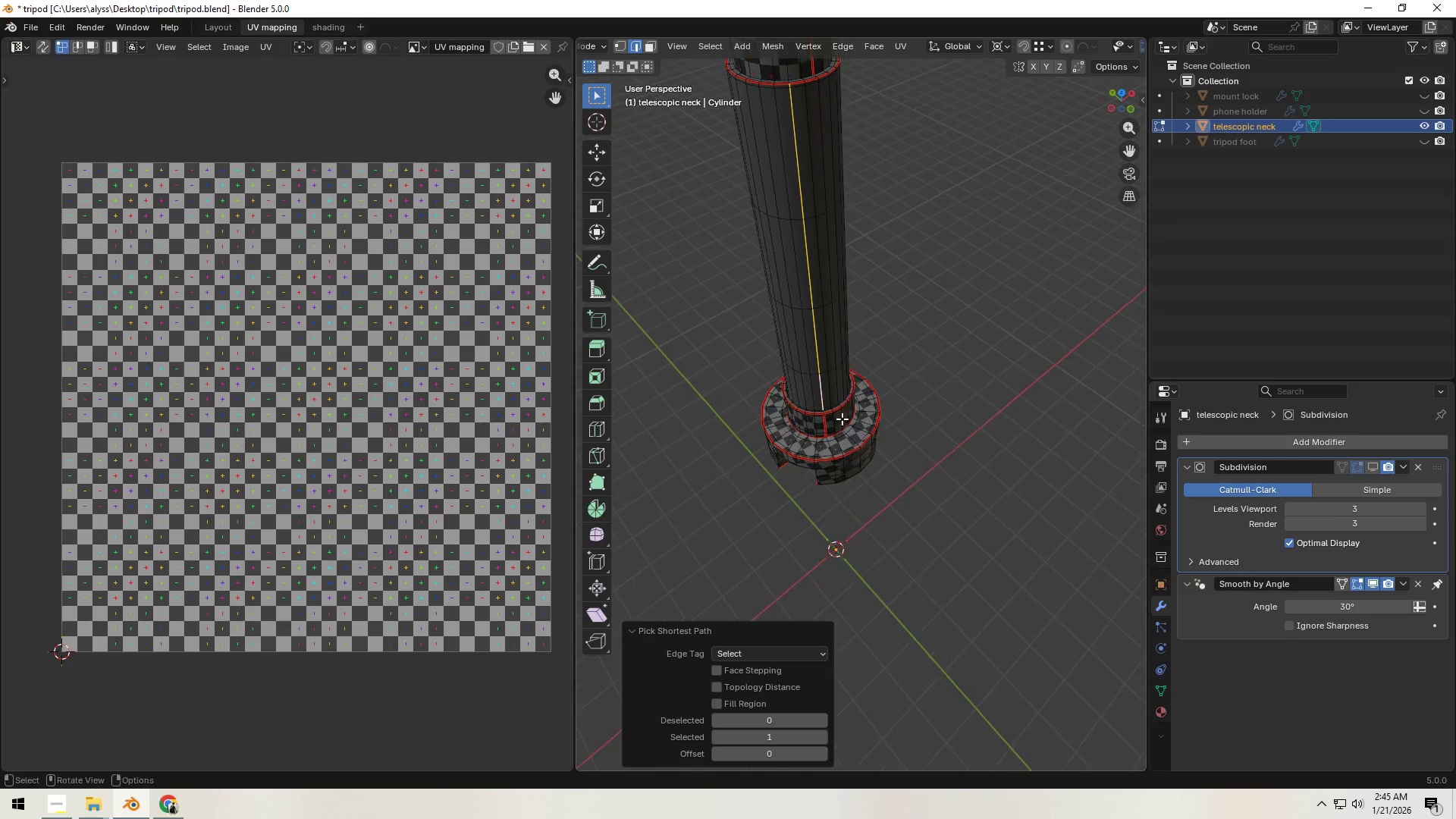 
scroll: coordinate [843, 434], scroll_direction: up, amount: 17.0
 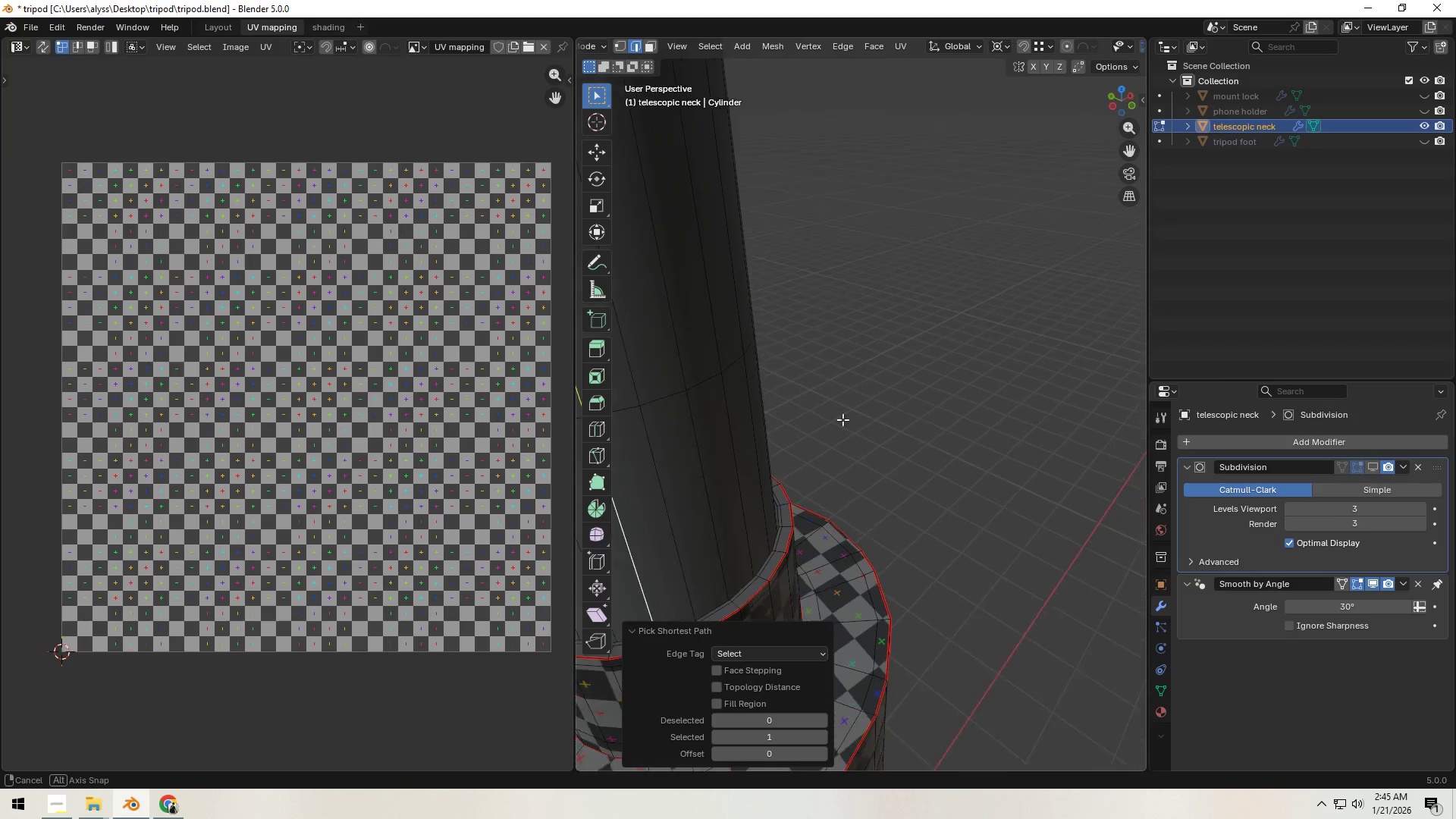 
hold_key(key=ShiftLeft, duration=0.64)
 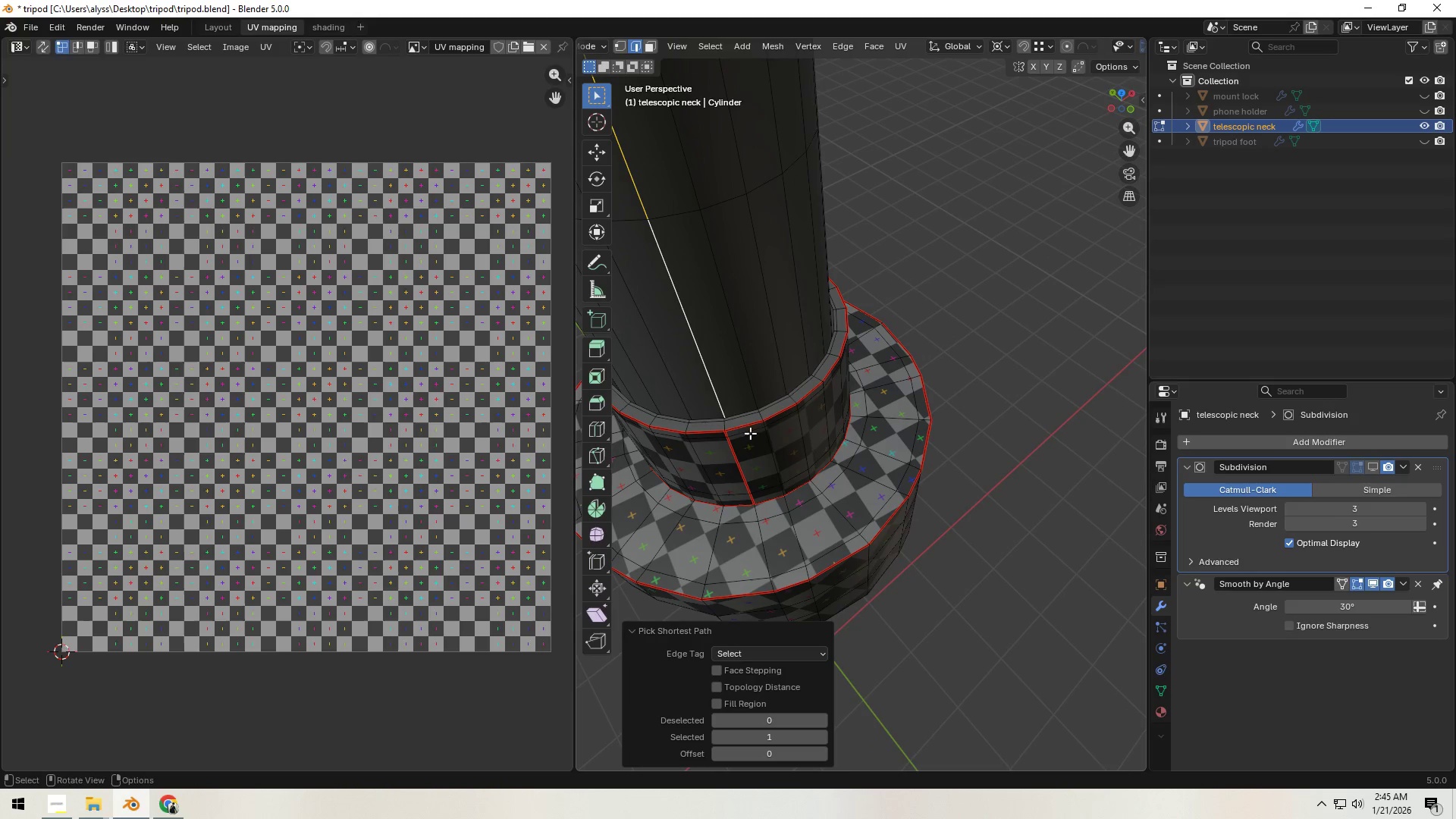 
hold_key(key=ShiftLeft, duration=1.0)
left_click([726, 425])
 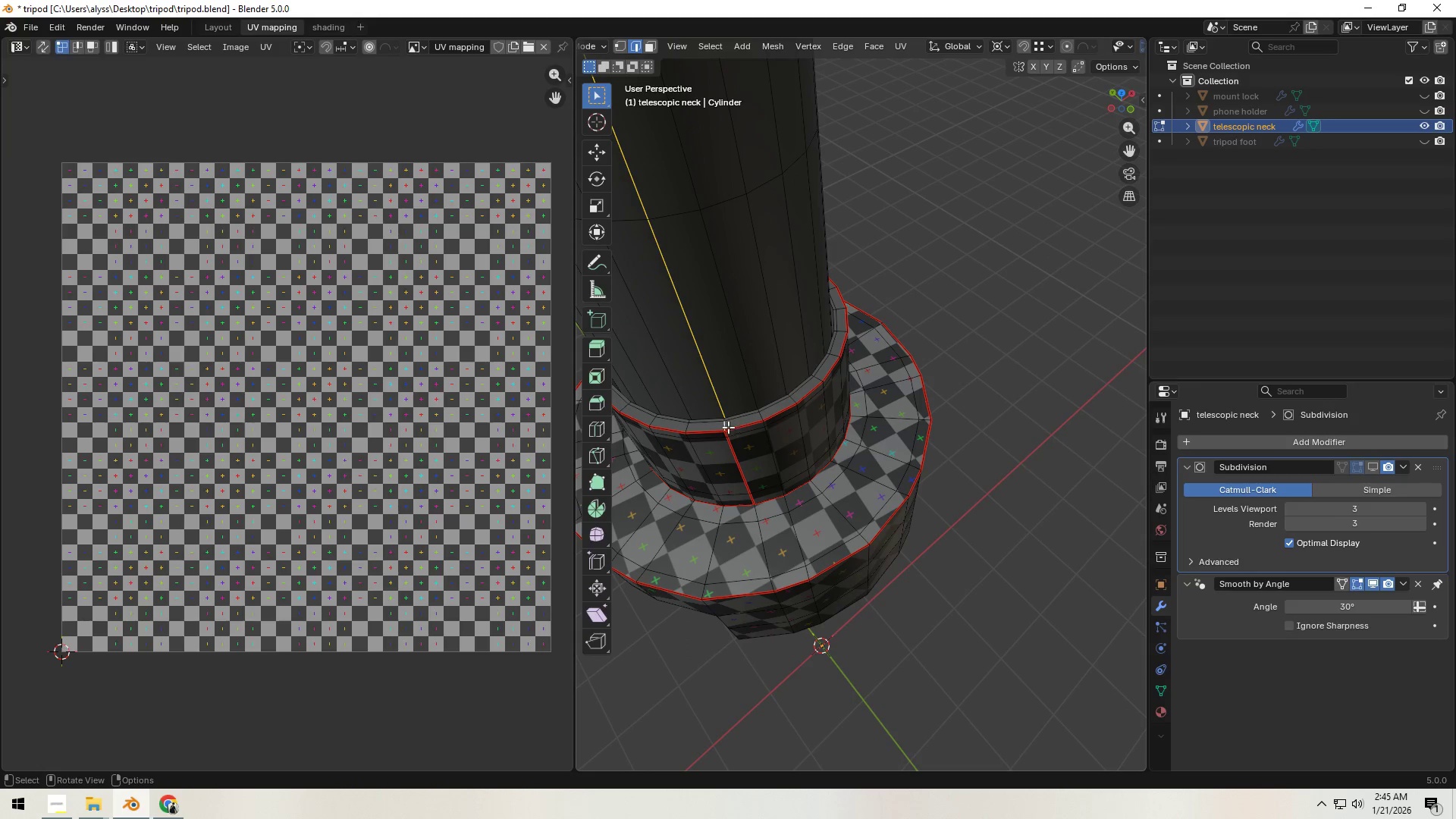 
hold_key(key=ControlLeft, duration=1.5)
left_click([723, 425])
 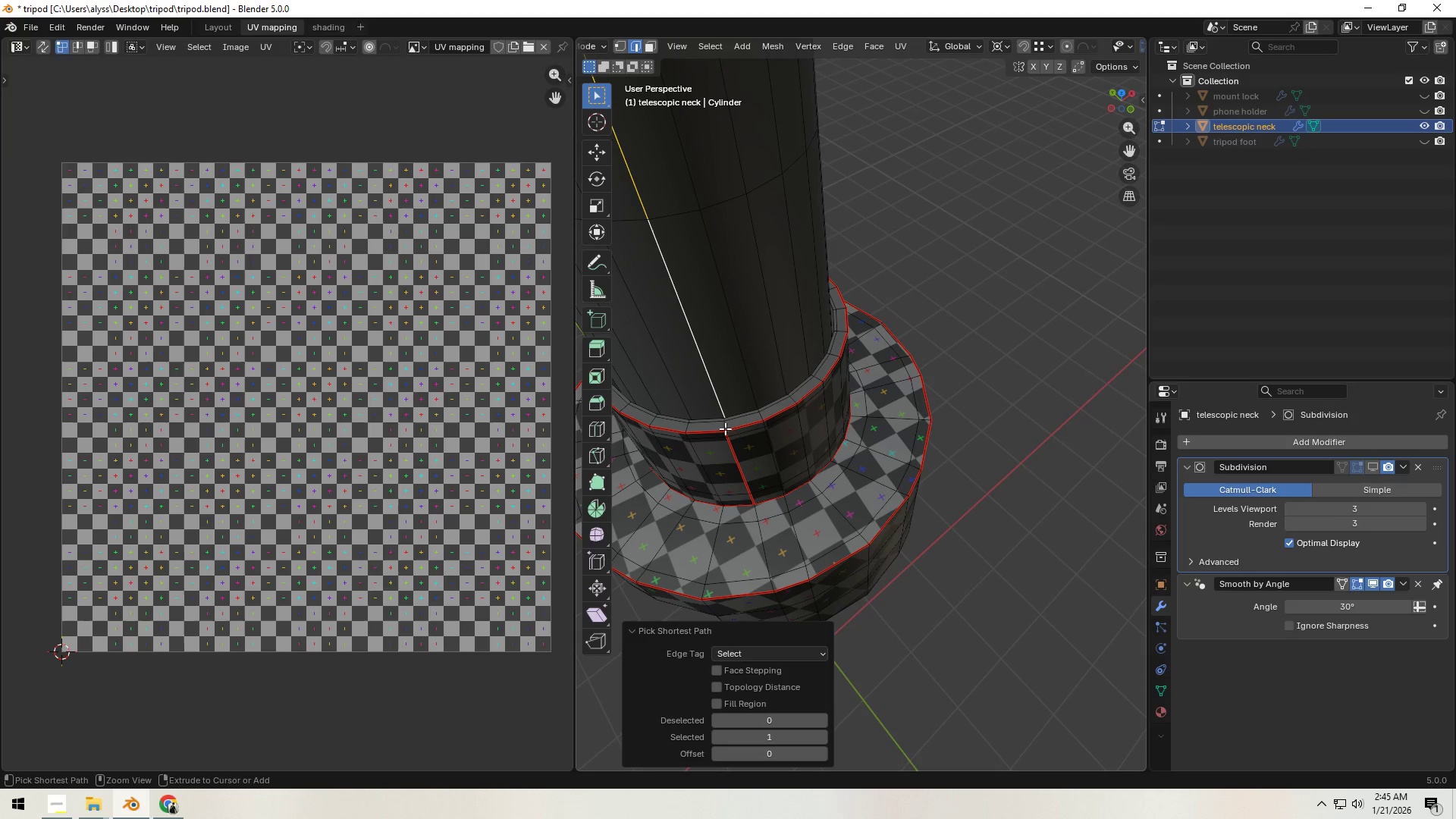 
left_click([723, 425])
 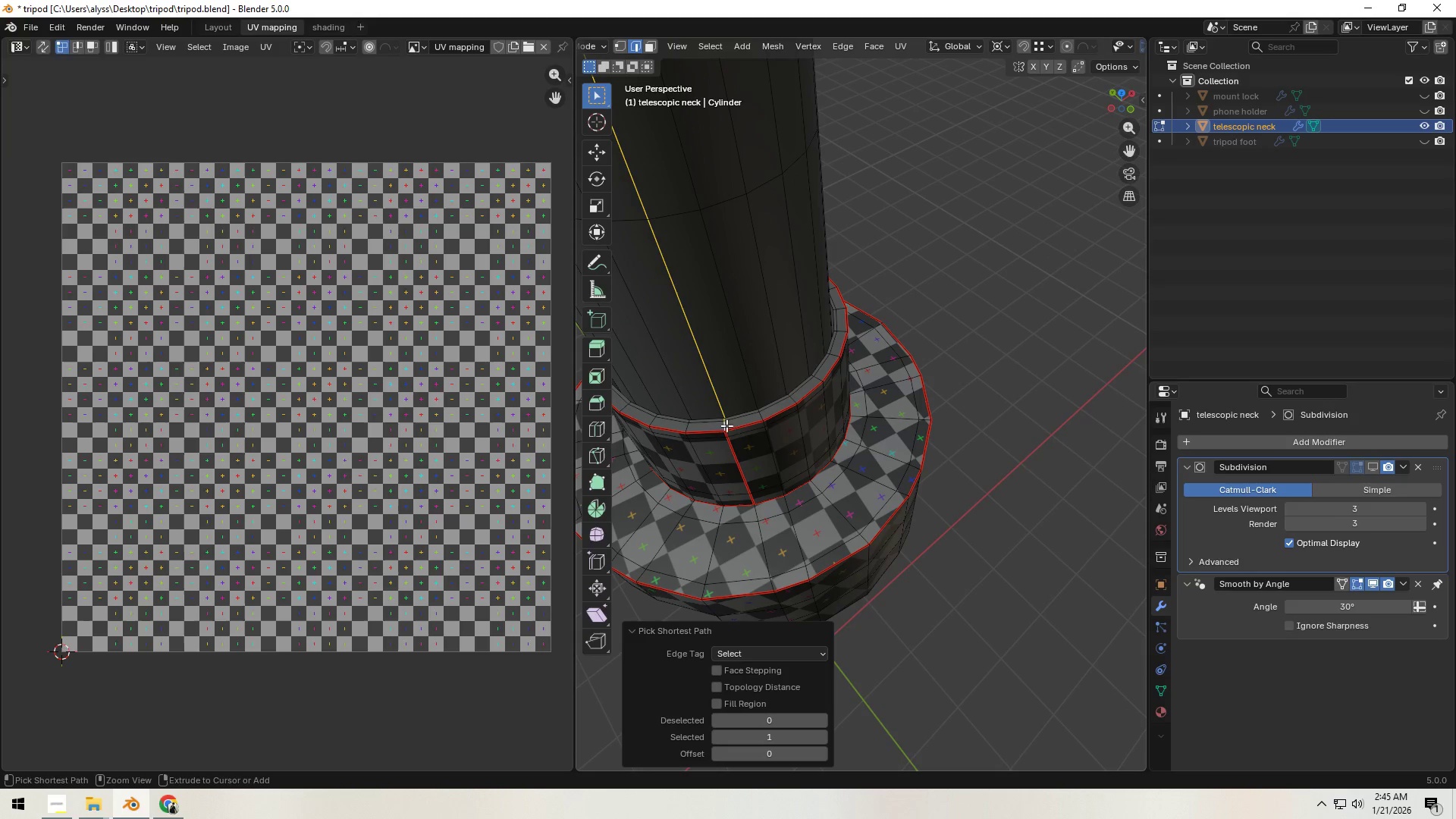 
hold_key(key=ControlLeft, duration=0.39)
 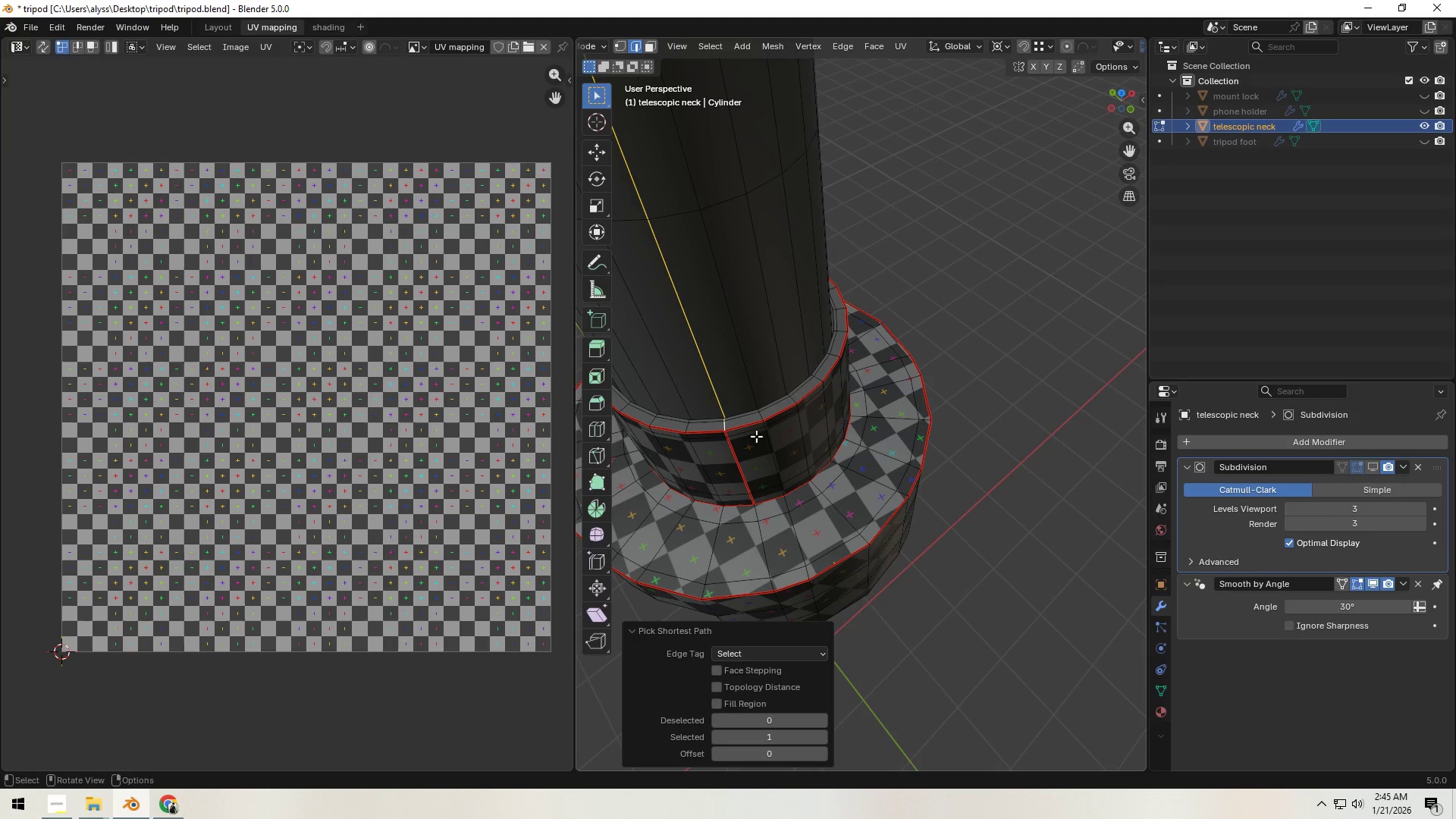 
key(Control+E)
 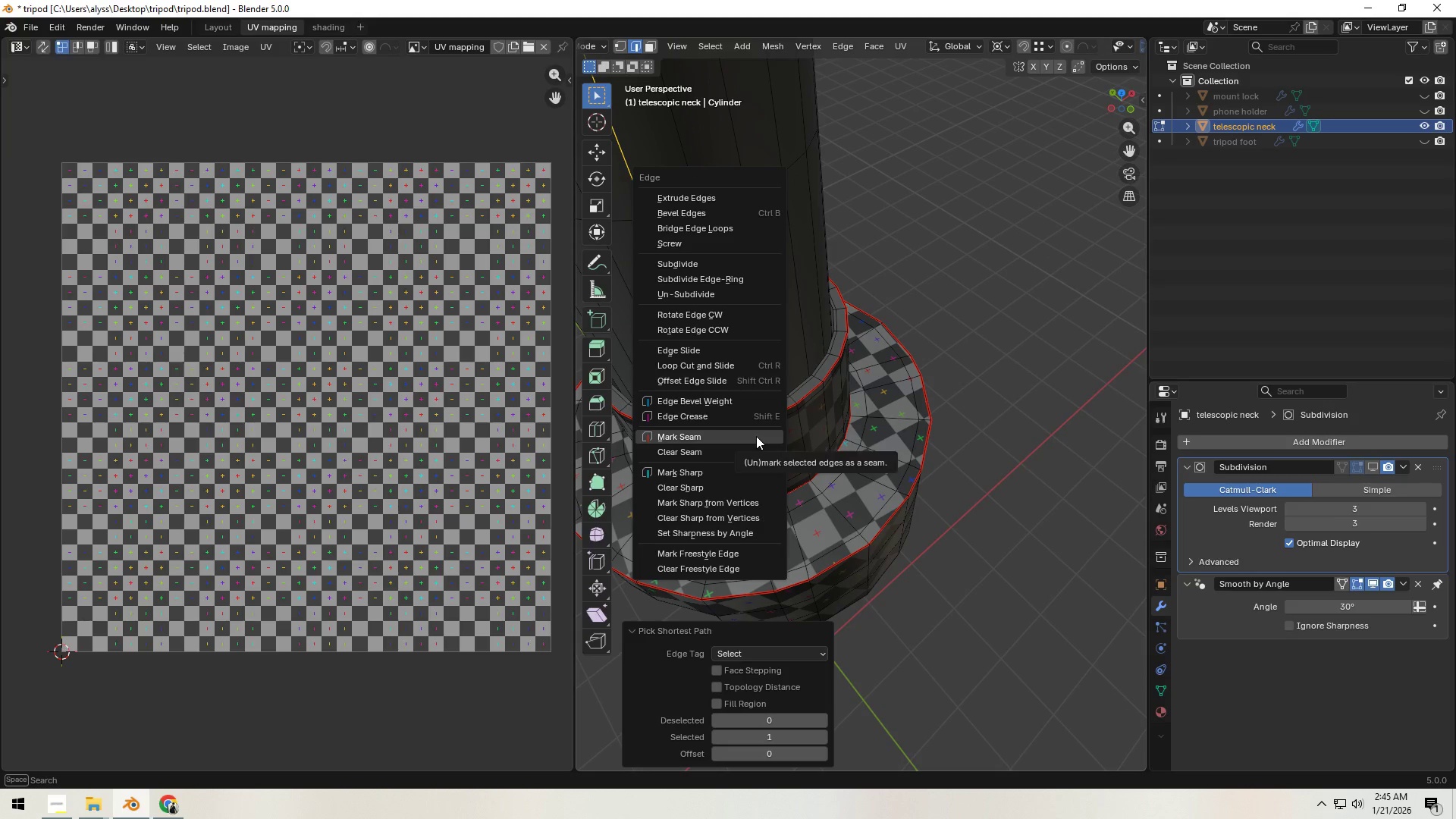 
left_click([756, 436])
 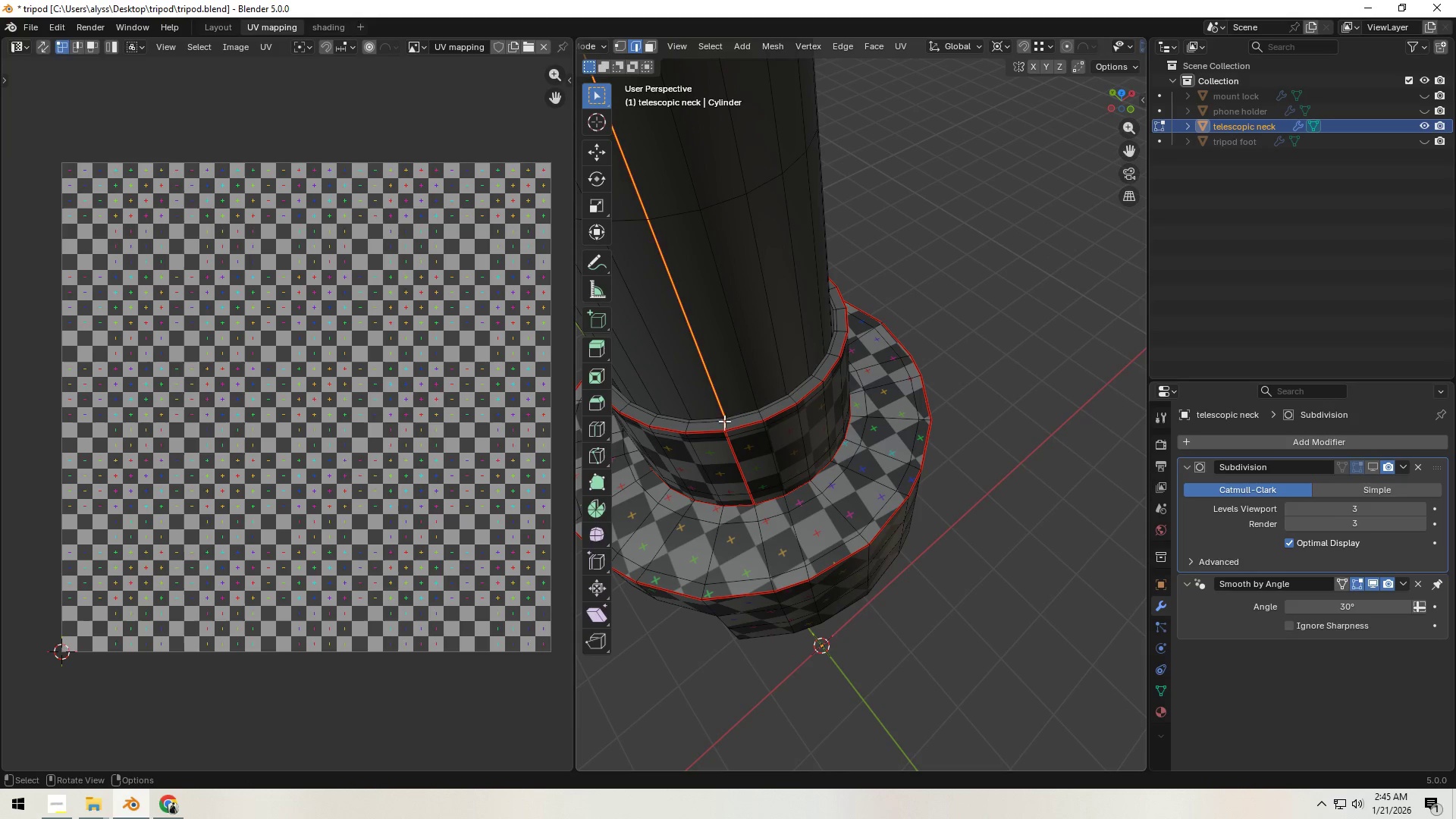 
left_click([720, 421])
 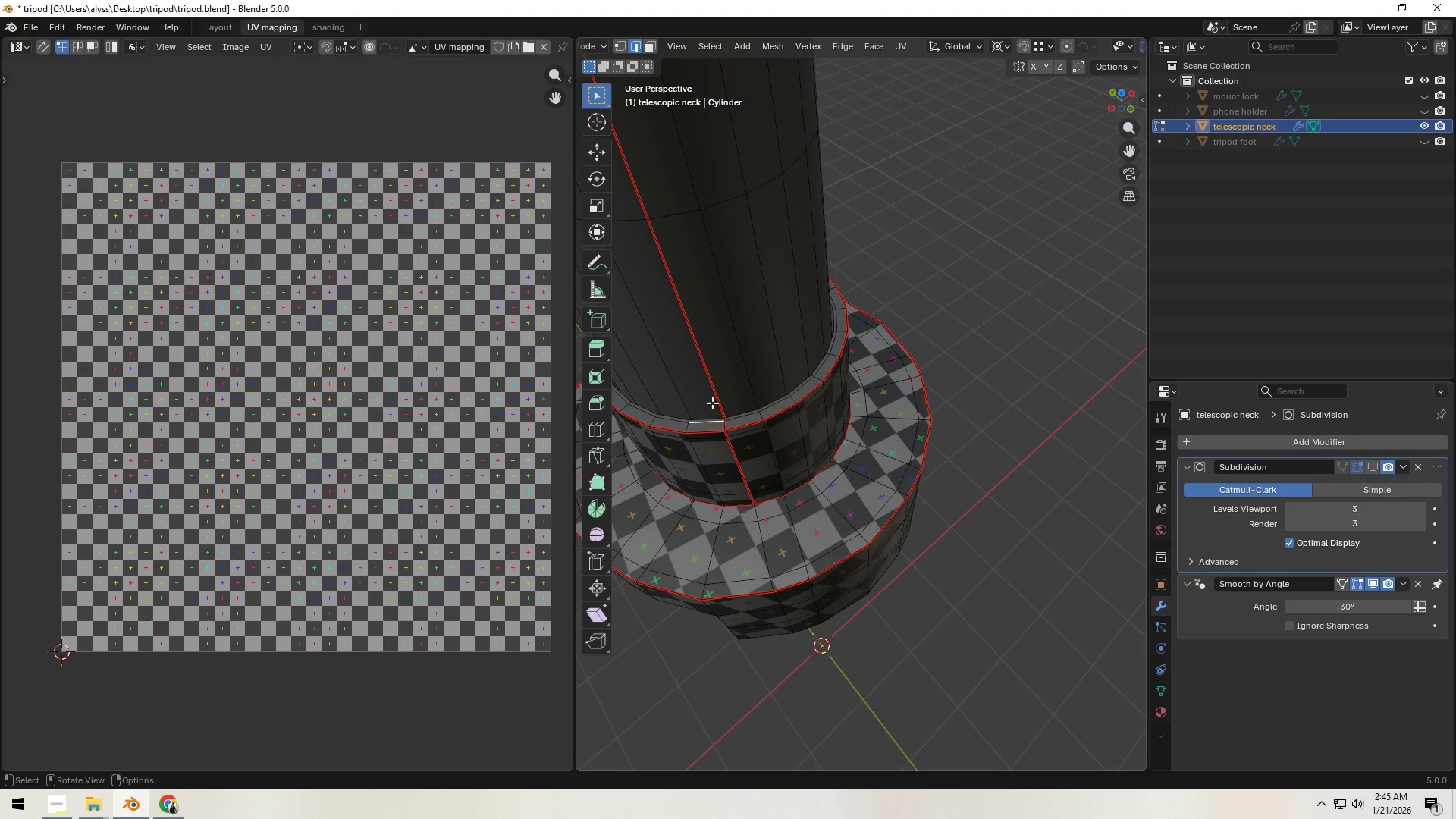 
key(Backquote)
 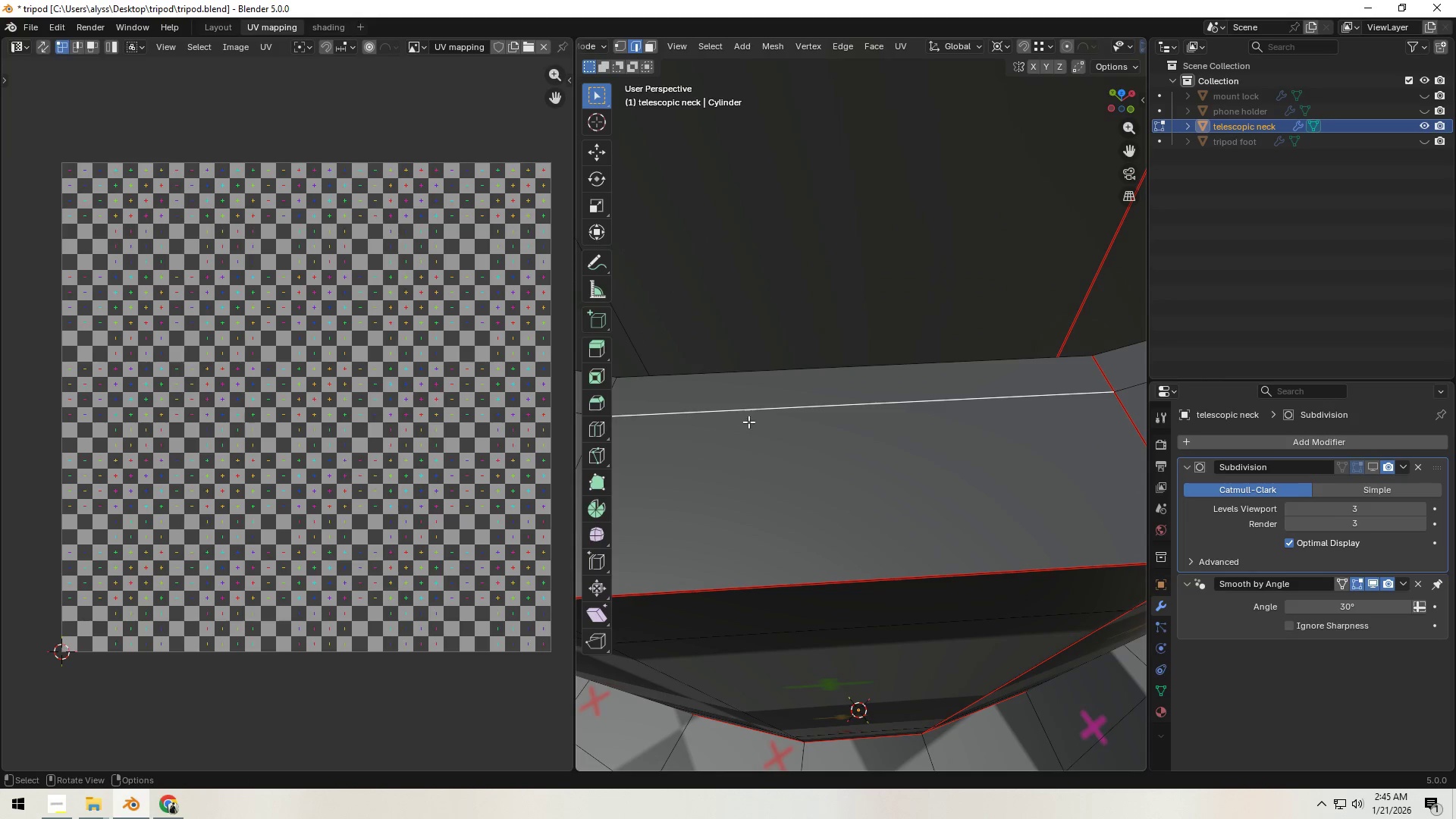 
scroll: coordinate [836, 425], scroll_direction: down, amount: 5.0
 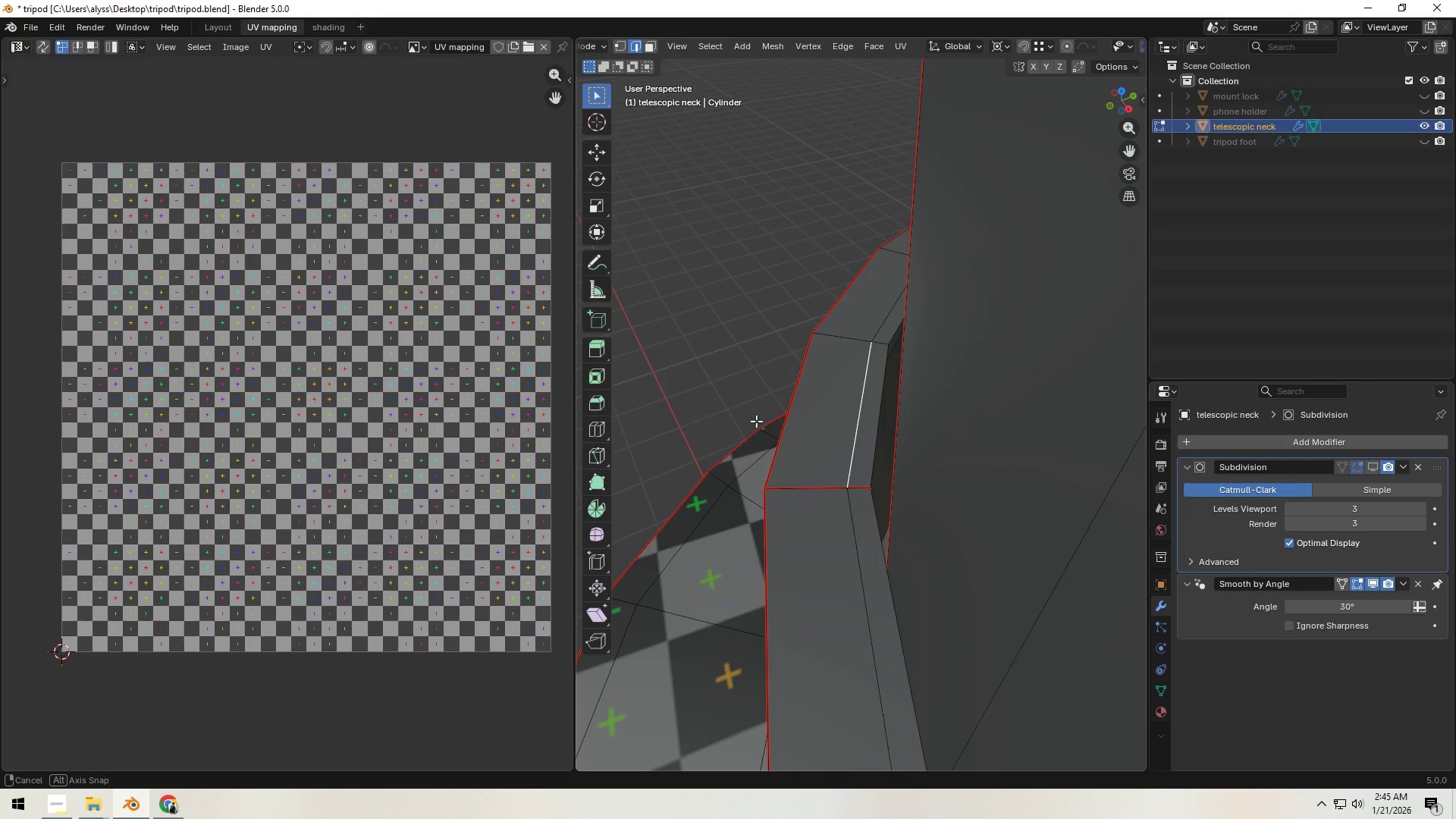 
hold_key(key=AltLeft, duration=0.61)
left_click([868, 442])
 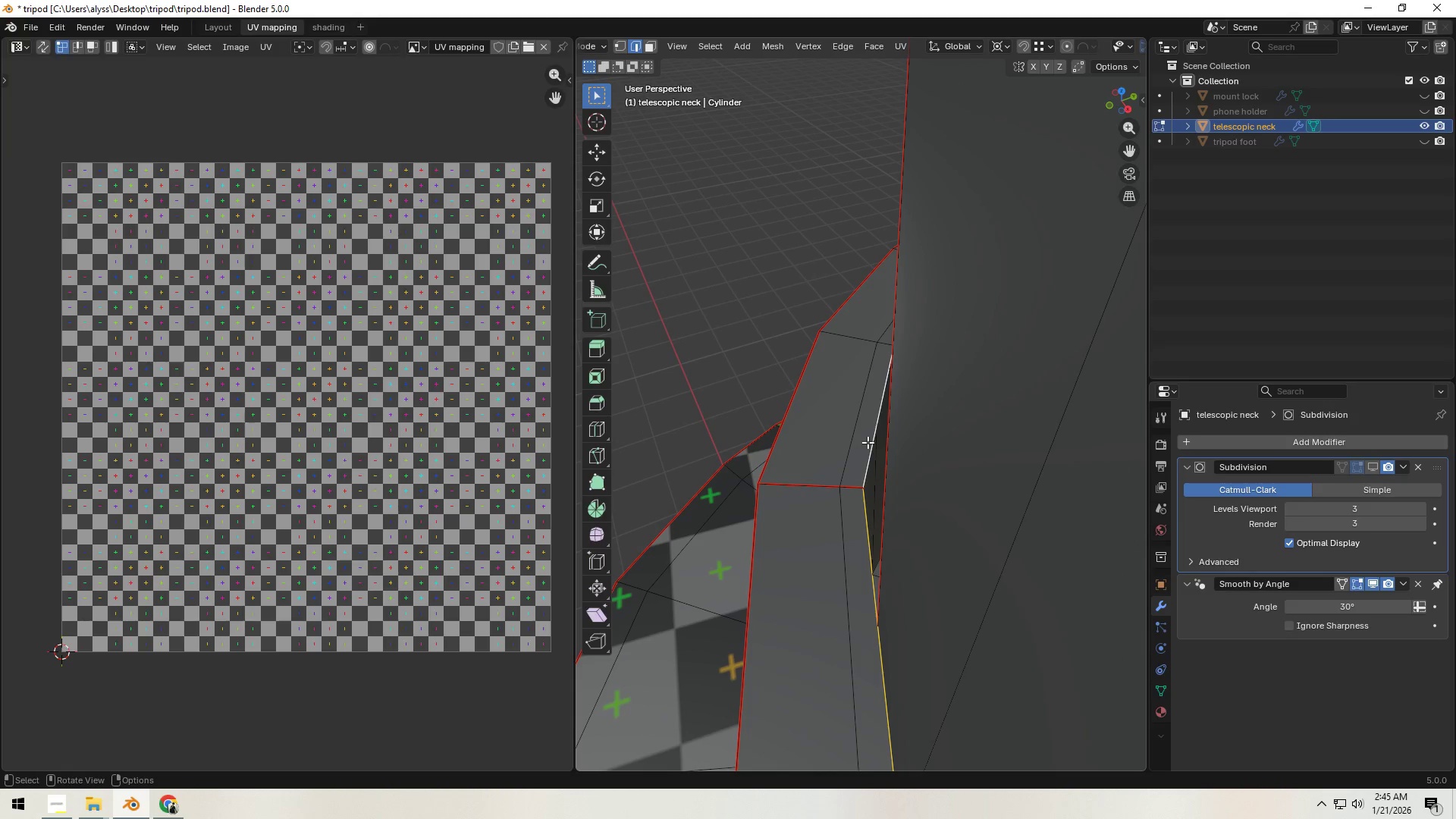 
key(Control+E)
 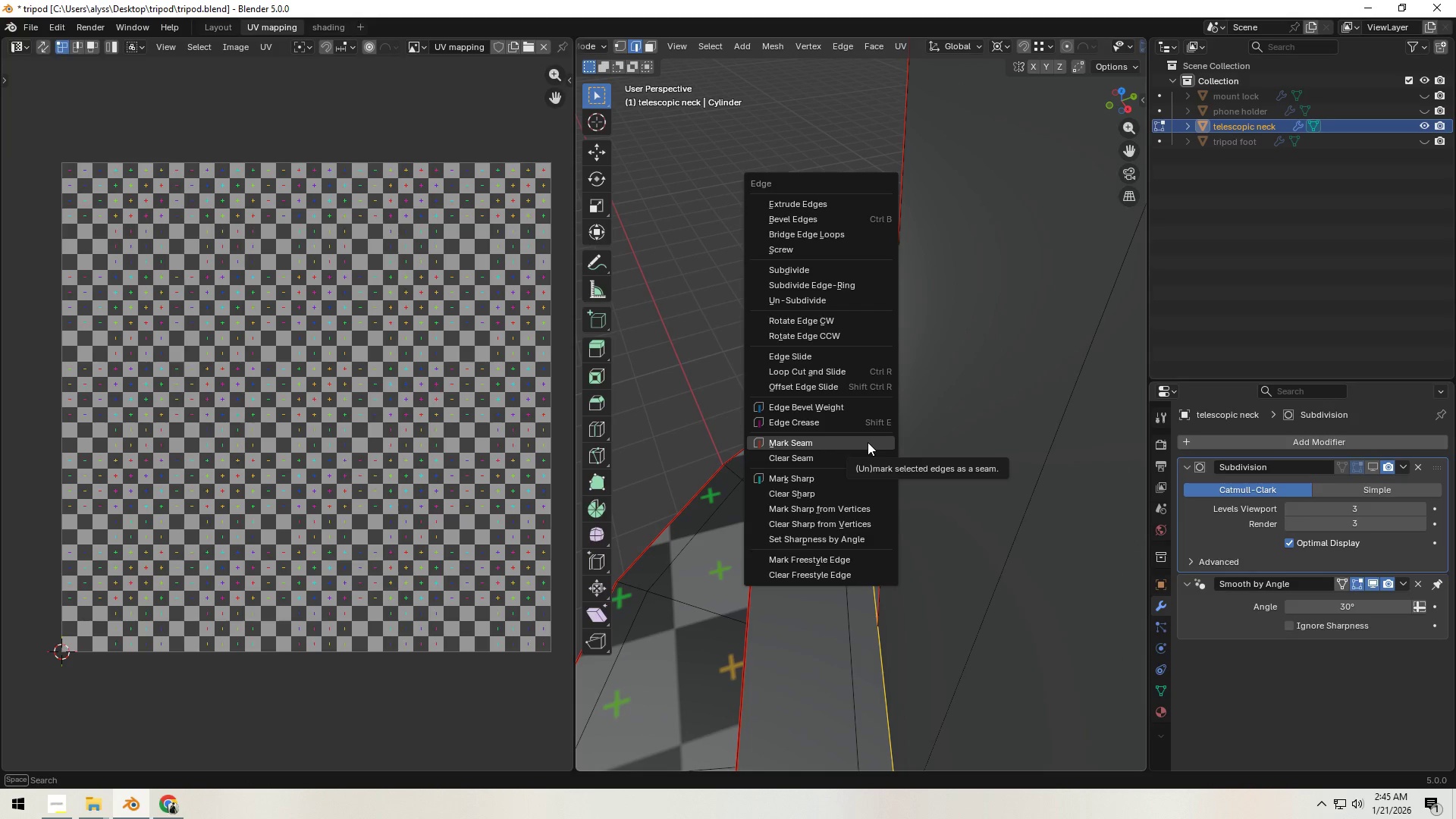 
left_click([868, 442])
 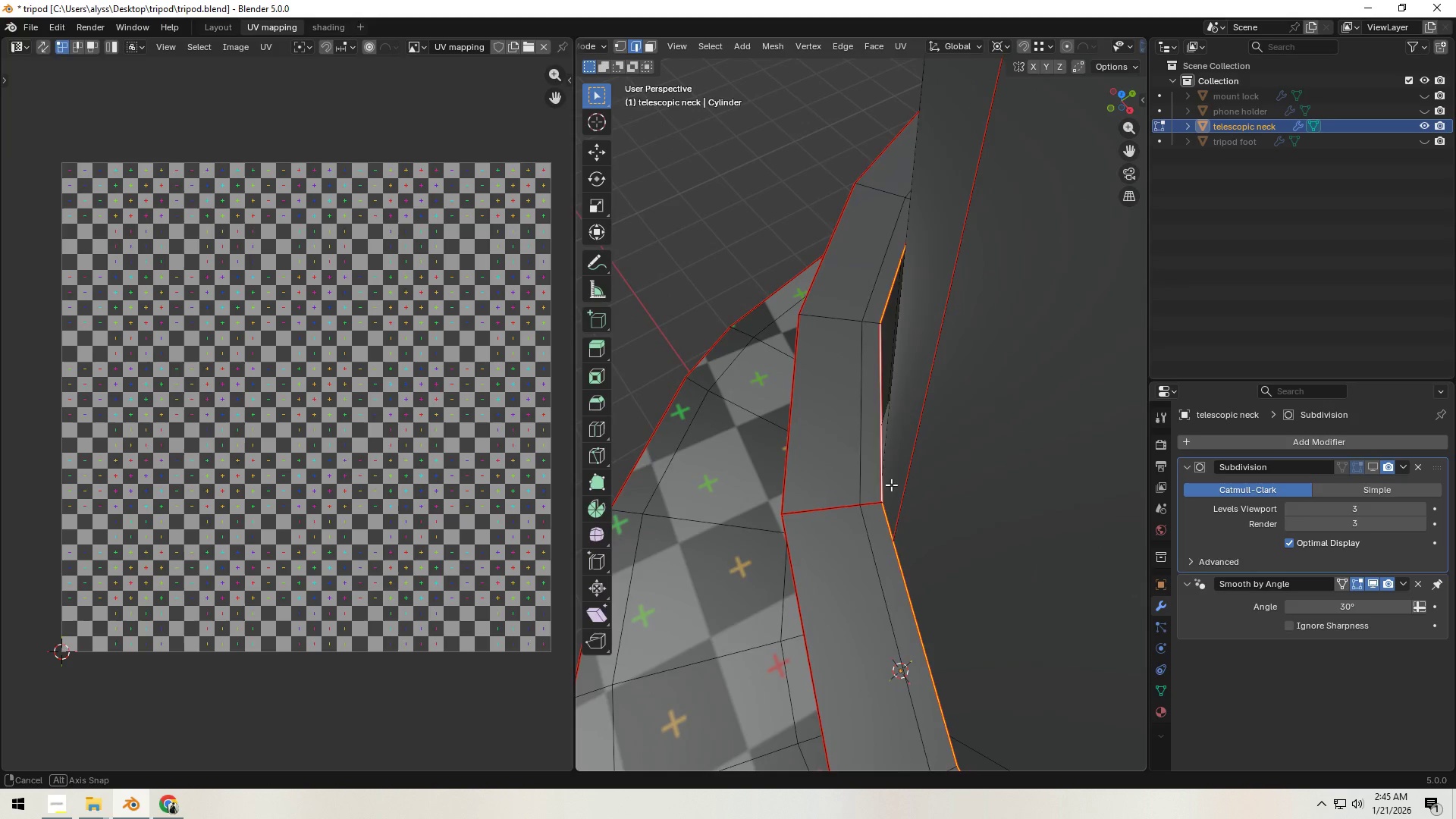 
key(Z)
 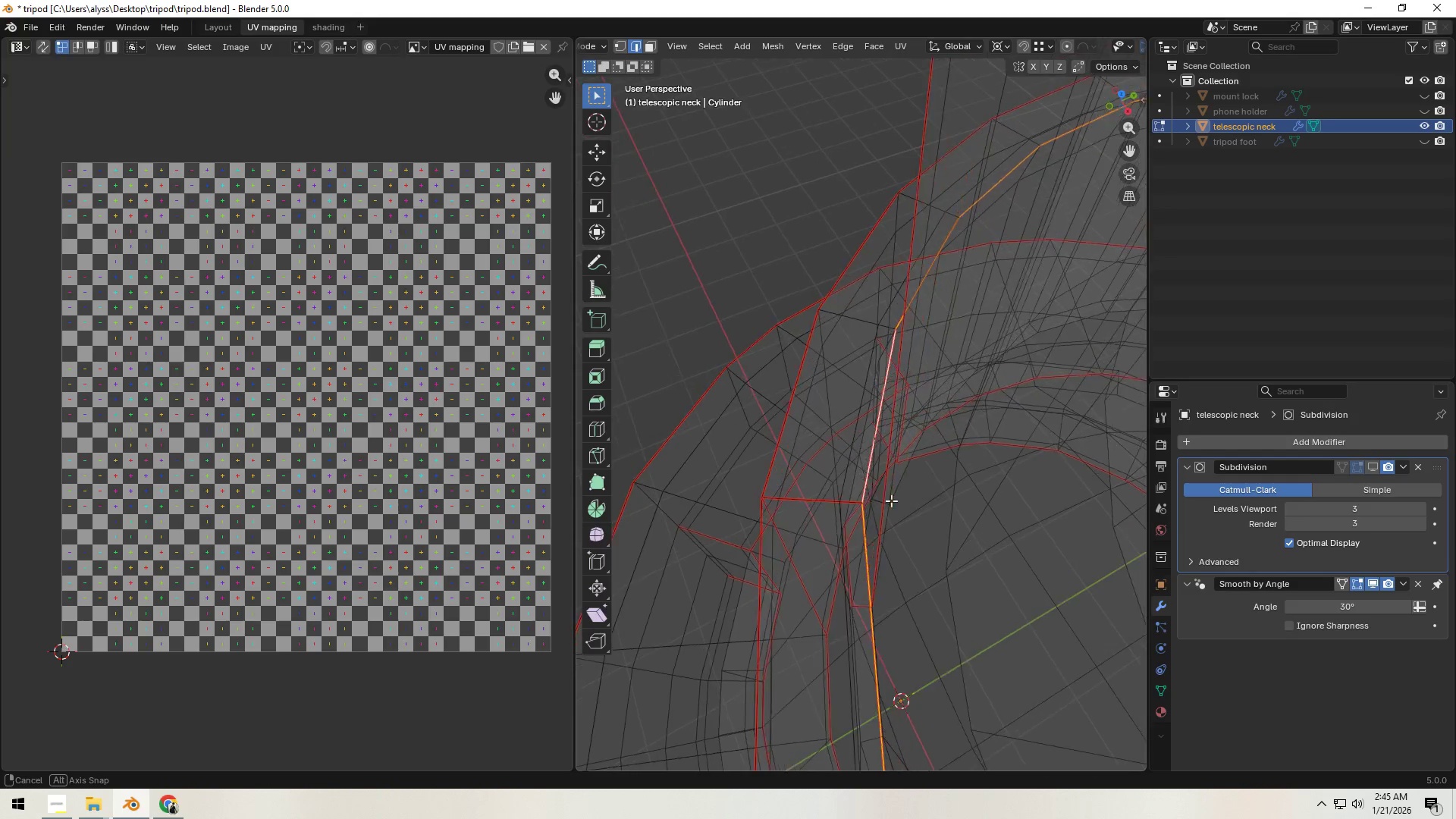 
hold_key(key=AltLeft, duration=0.77)
left_click([899, 482])
 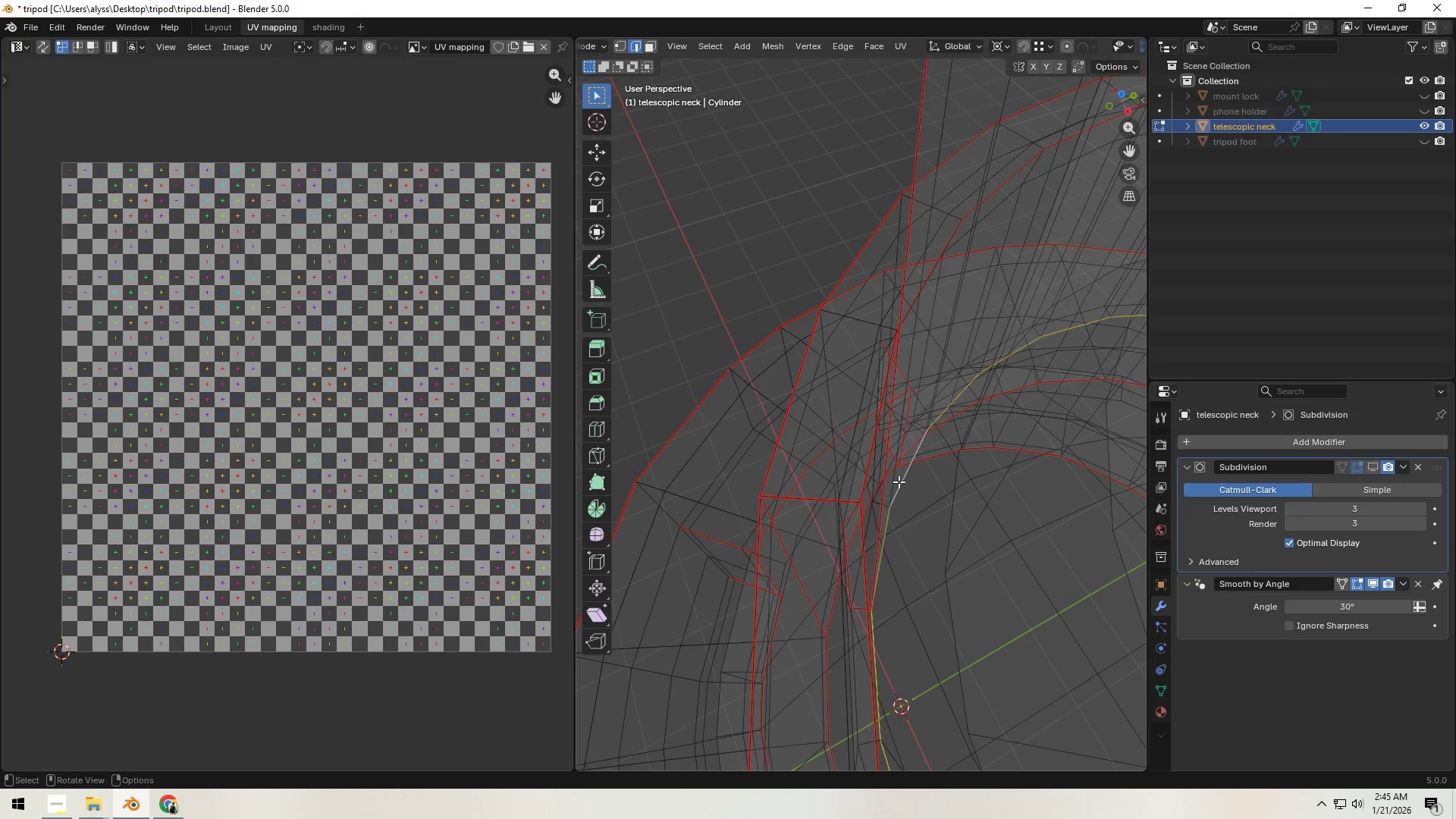 
key(Control+ControlLeft)
 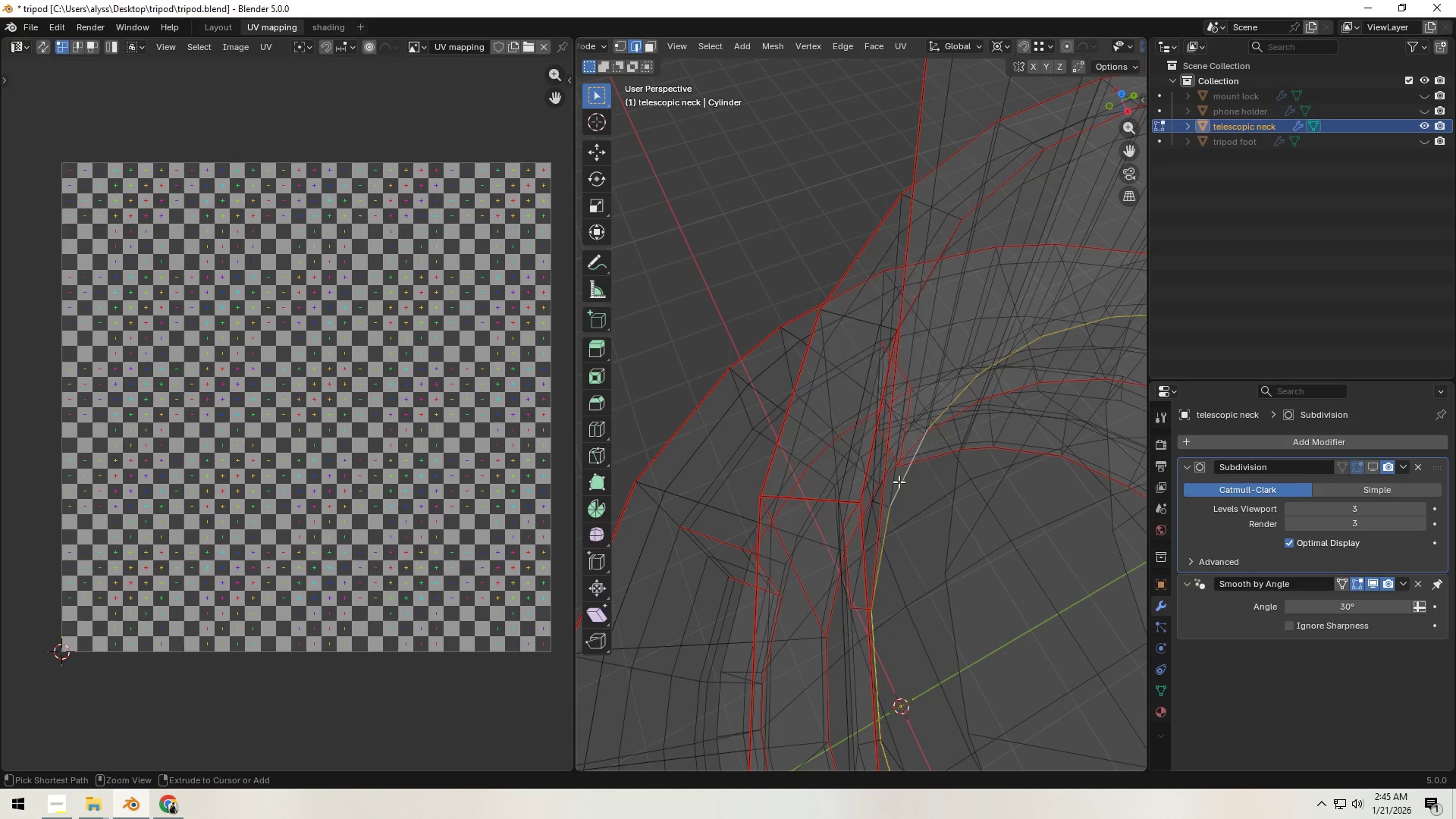 
key(Control+E)
 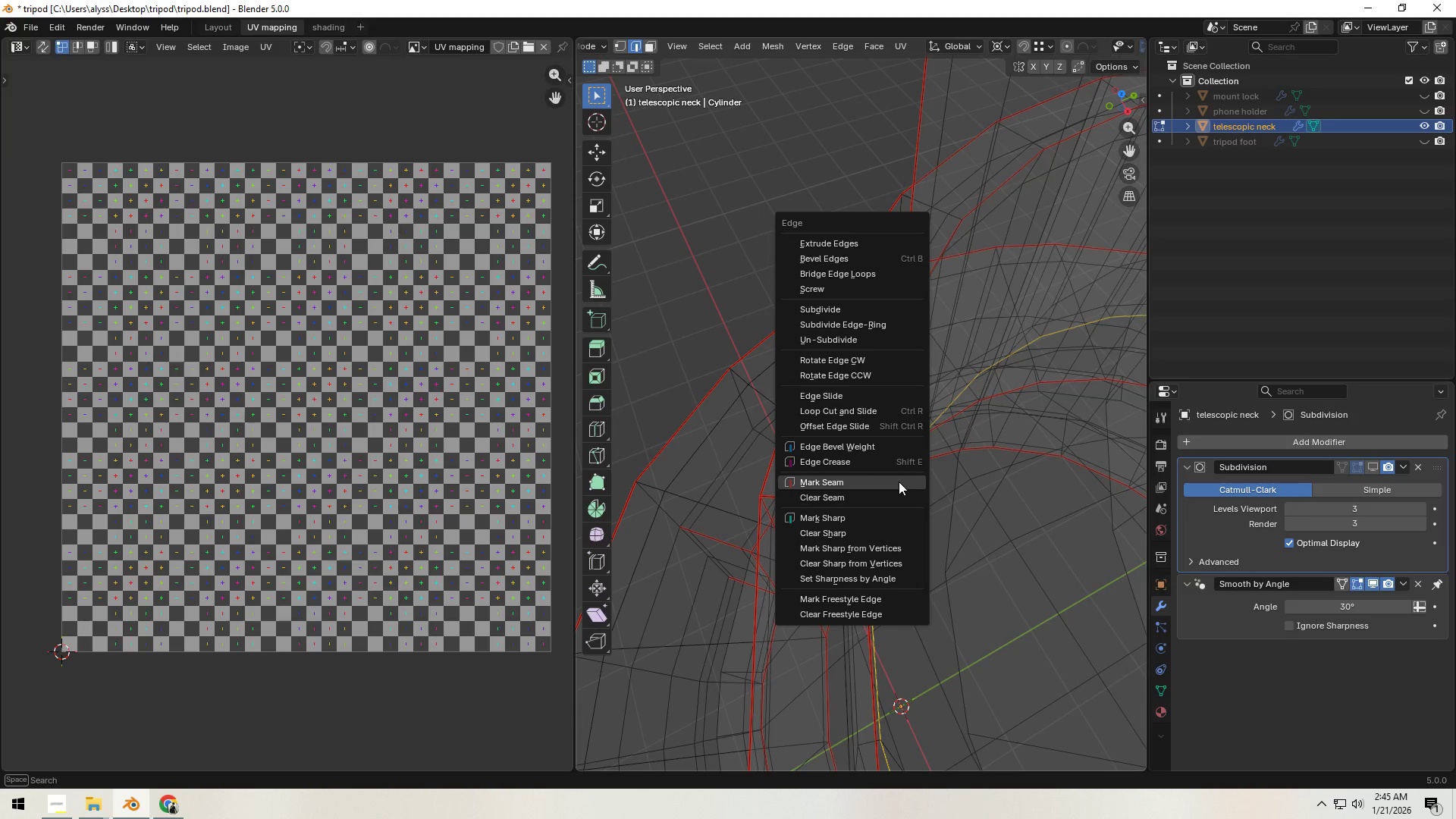 
left_click([899, 482])
 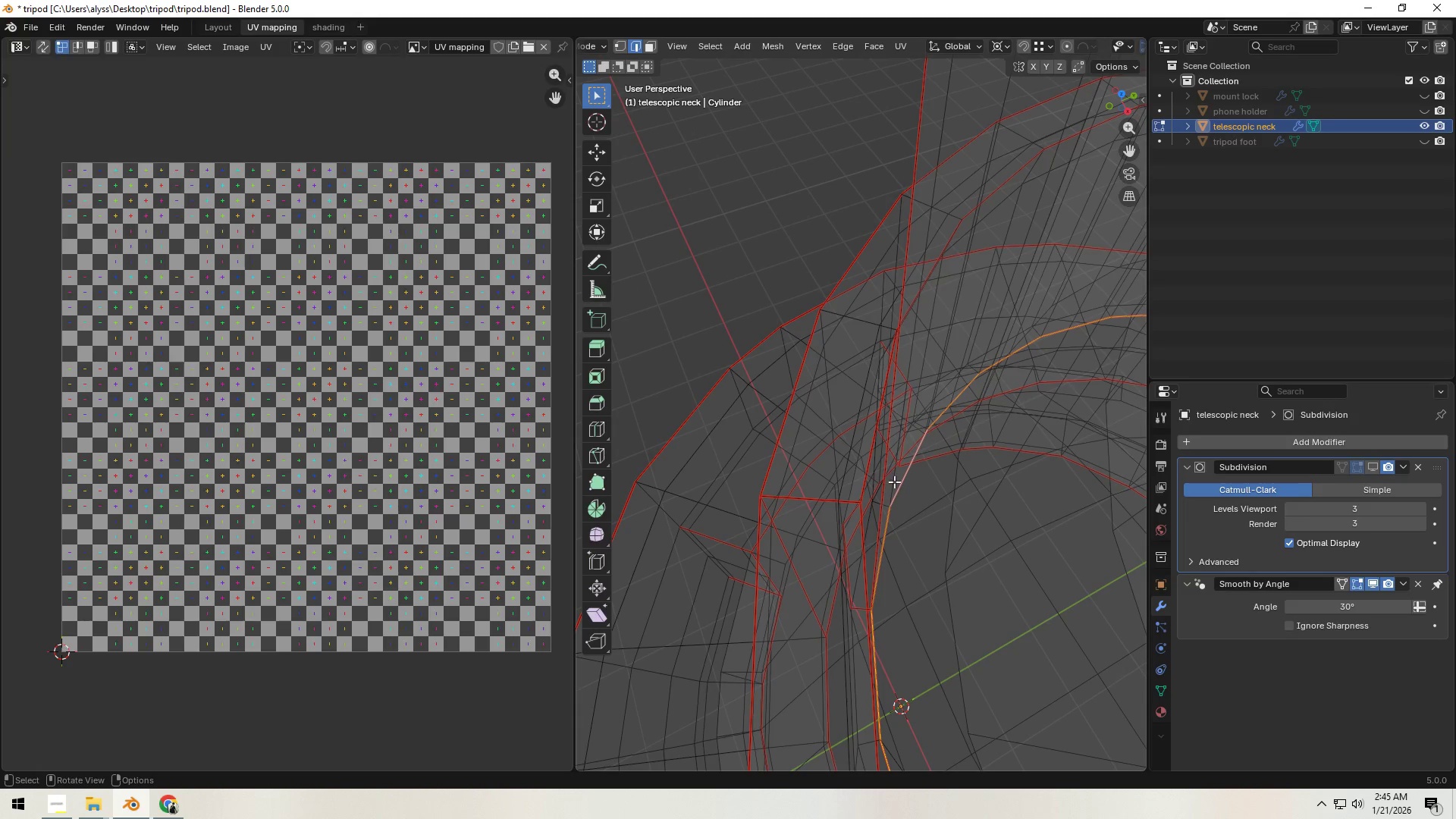 
key(Z)
 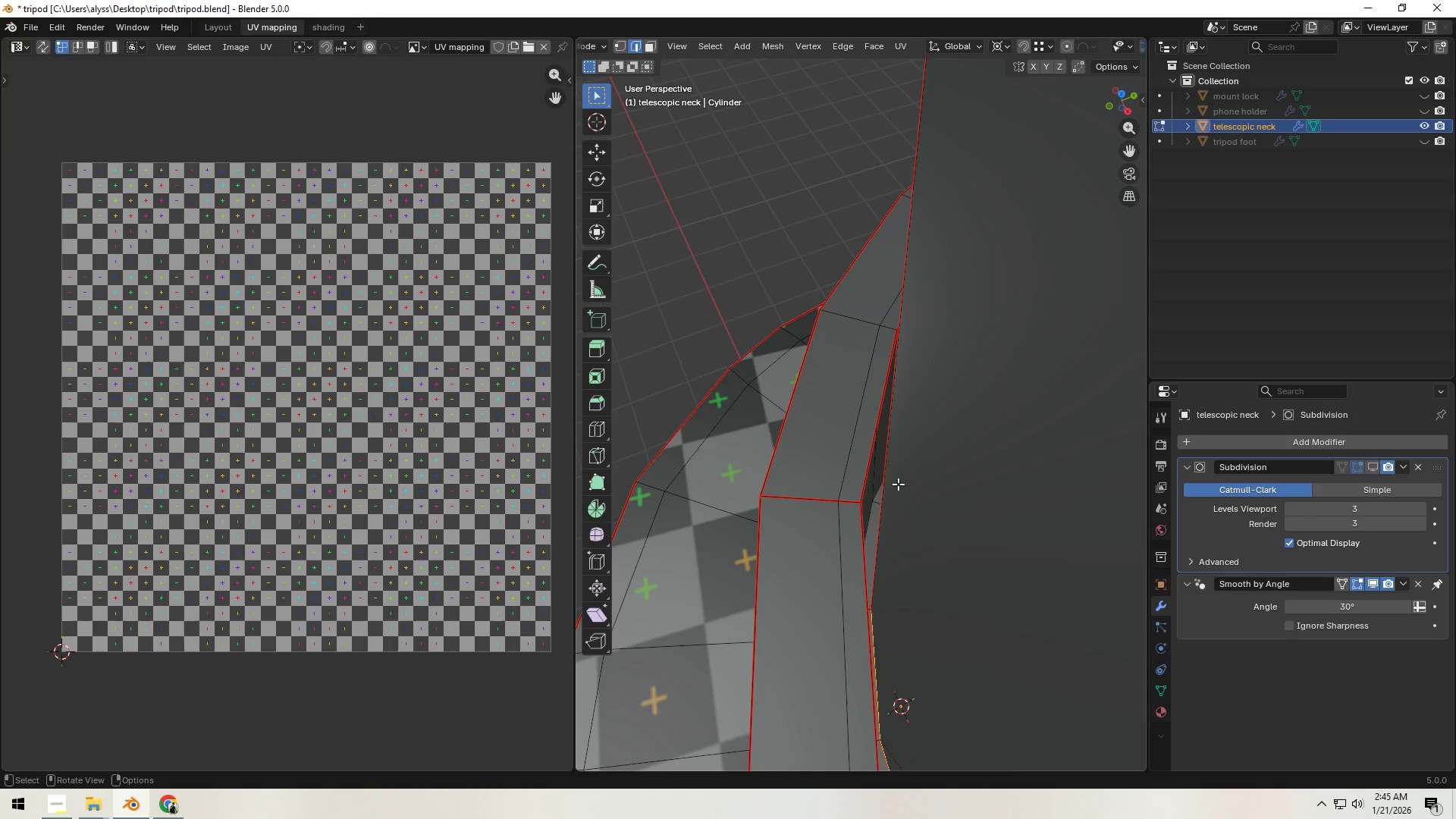 
scroll: coordinate [967, 421], scroll_direction: down, amount: 21.0
 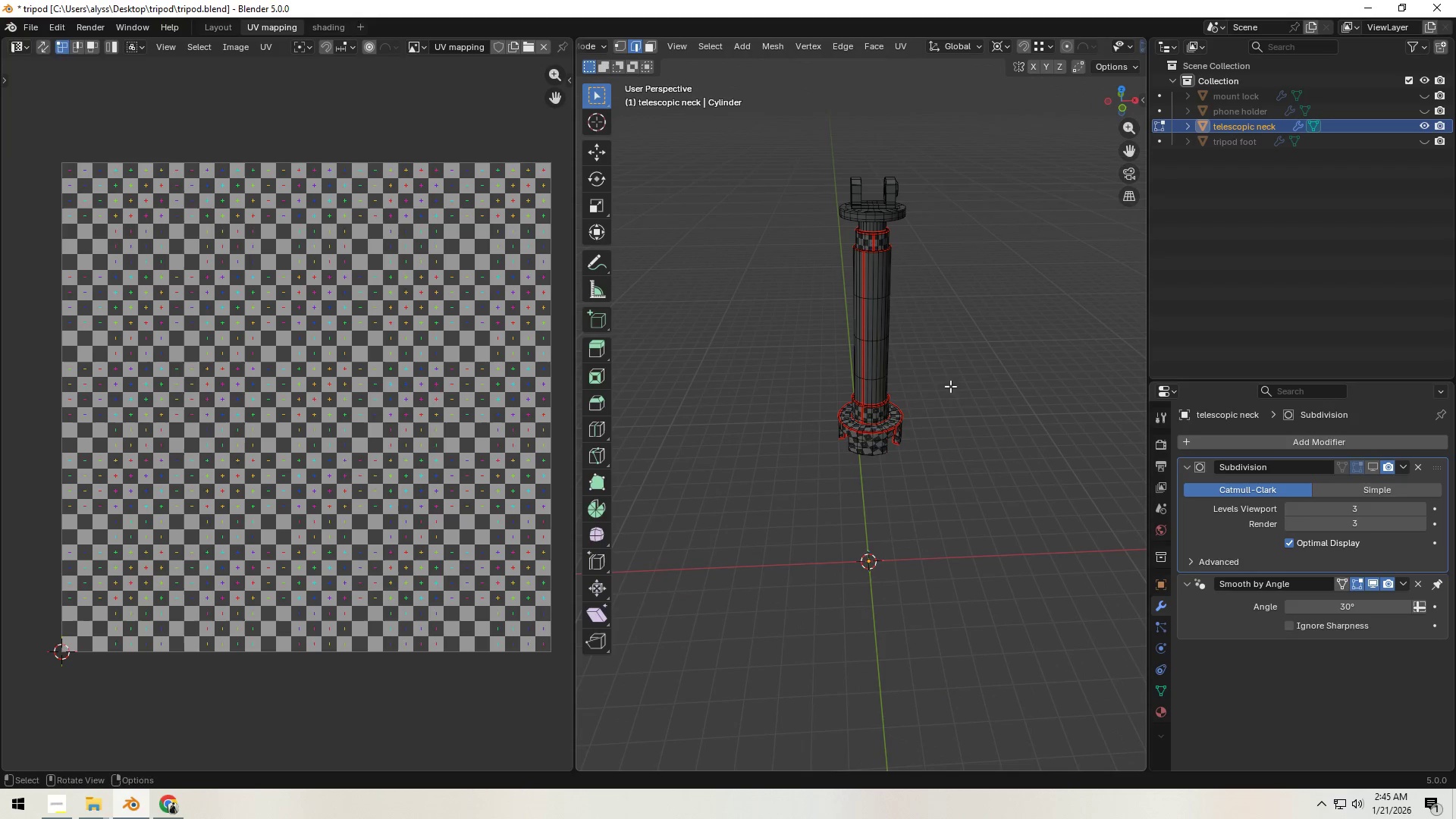 
hold_key(key=ShiftLeft, duration=0.36)
 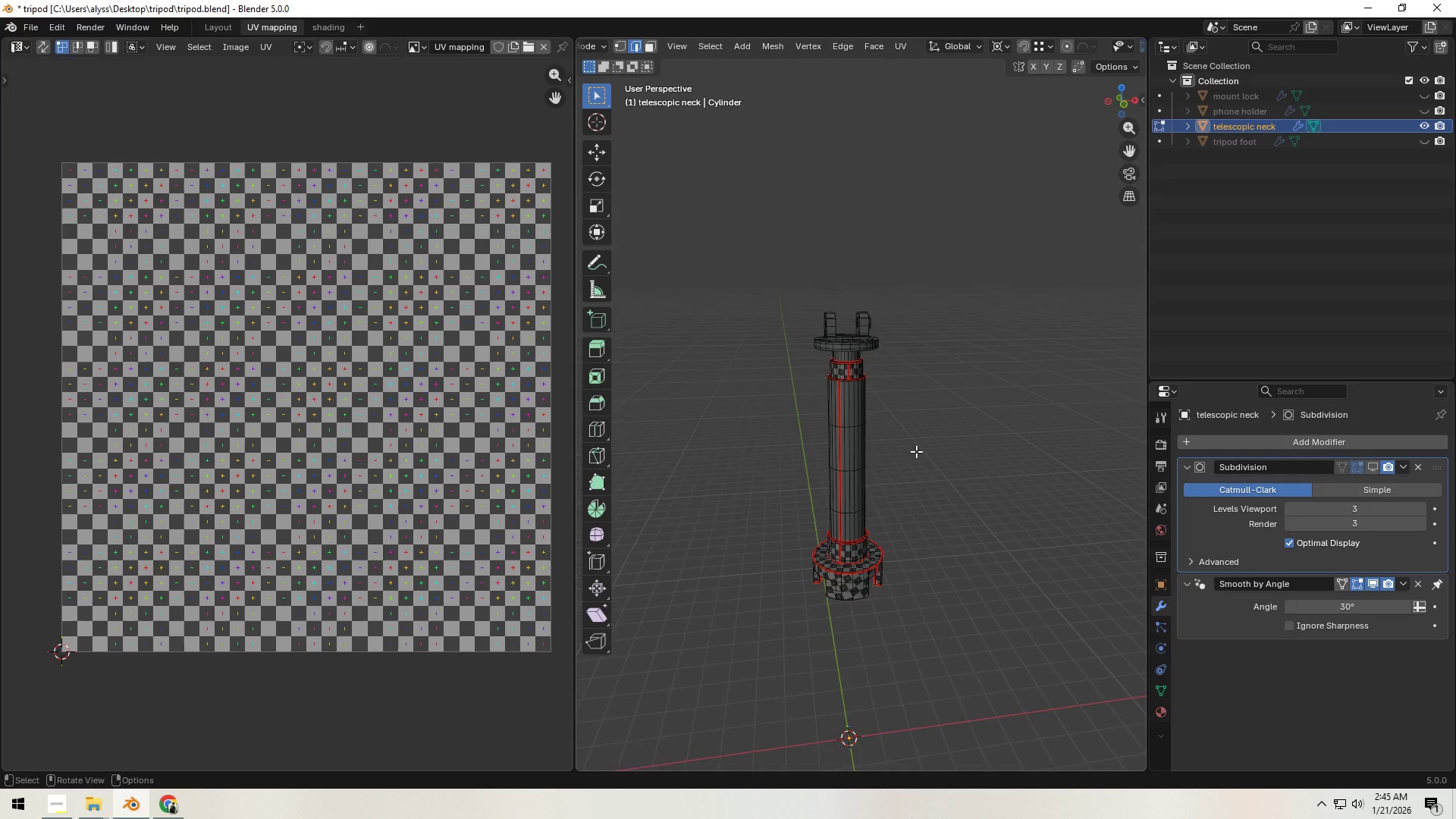 
scroll: coordinate [916, 451], scroll_direction: up, amount: 6.0
 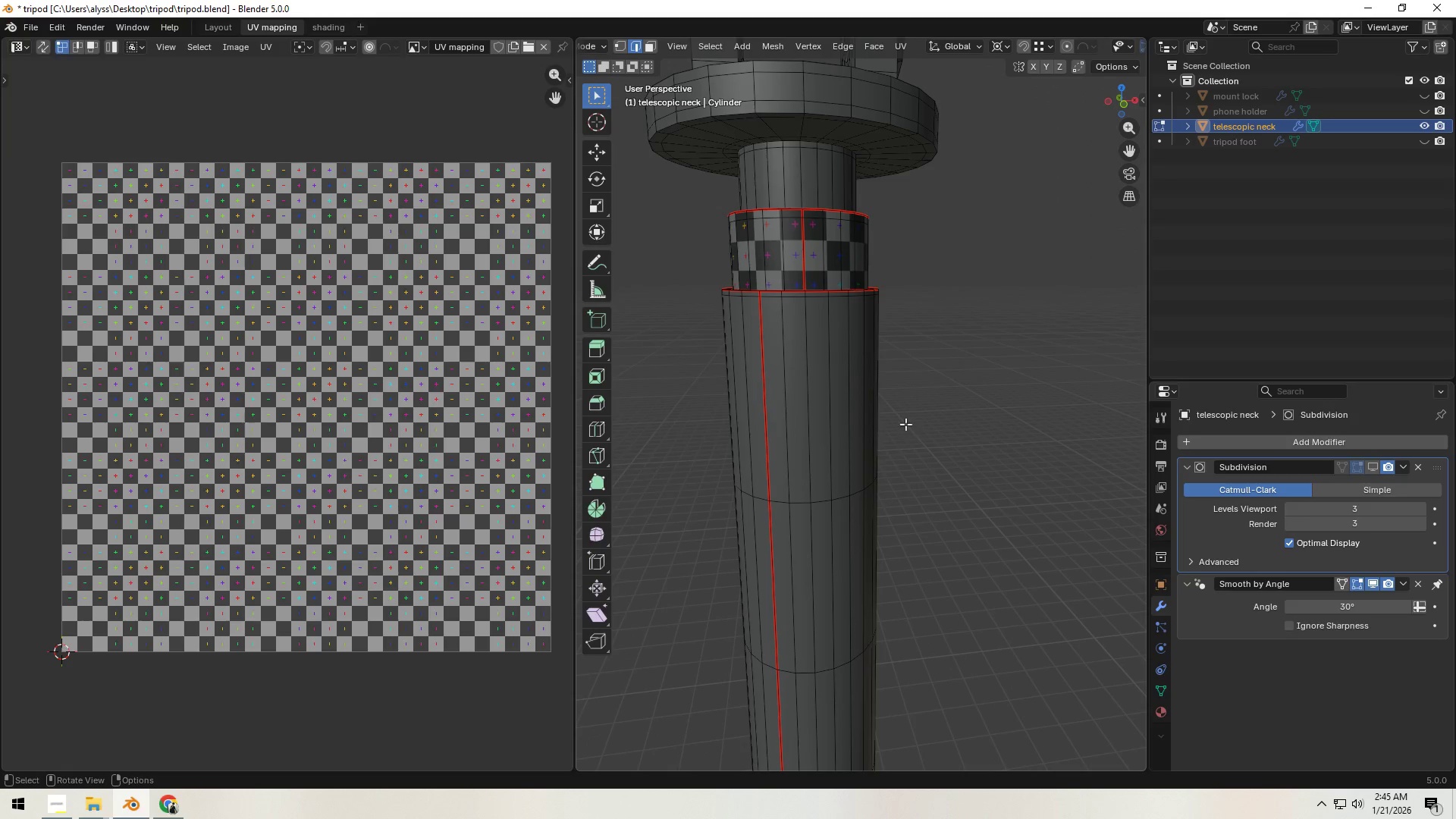 
hold_key(key=ShiftLeft, duration=0.39)
 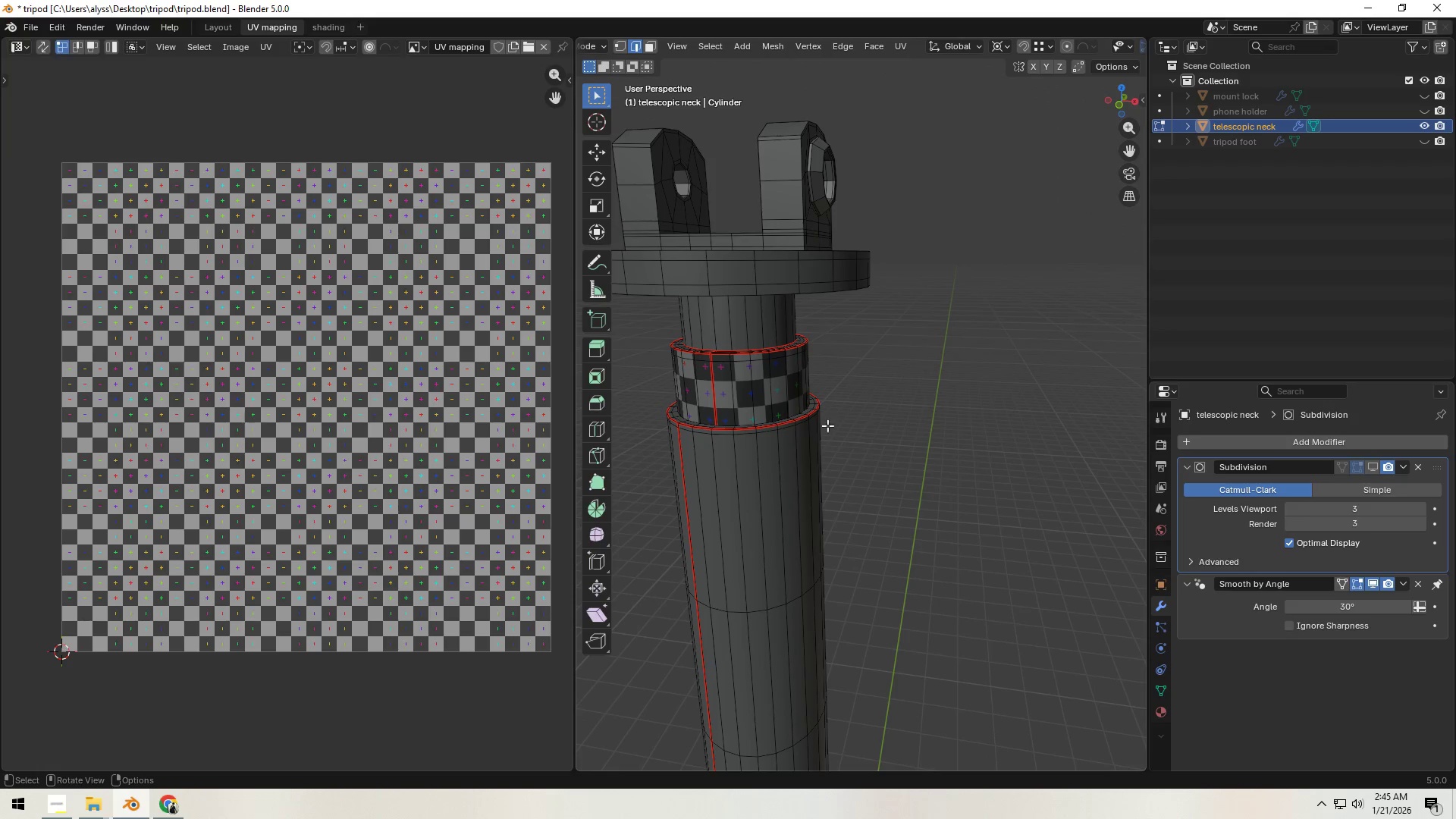 
left_click([776, 402])
 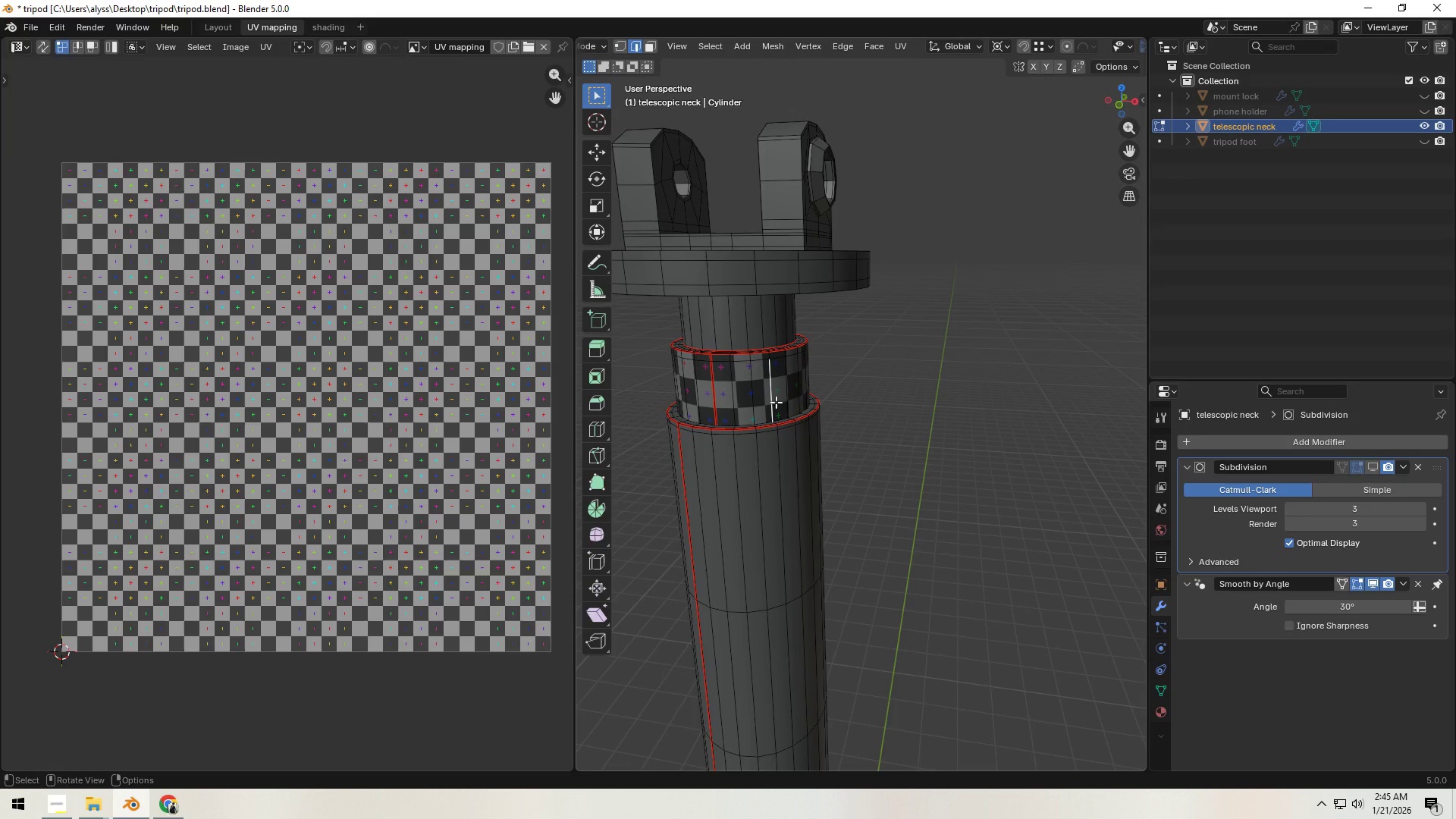 
type(ll)
 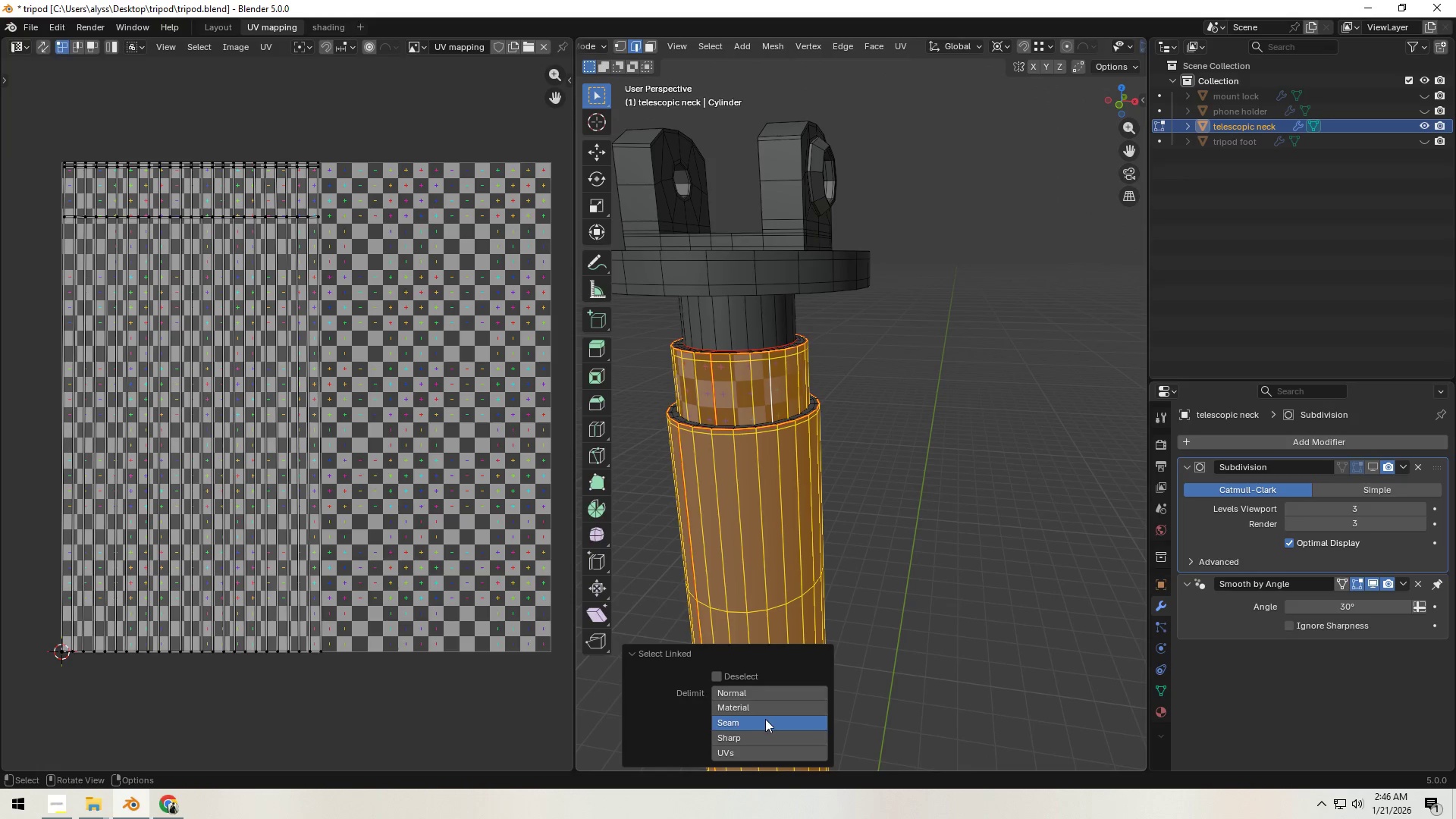 
mouse_move([766, 729])
 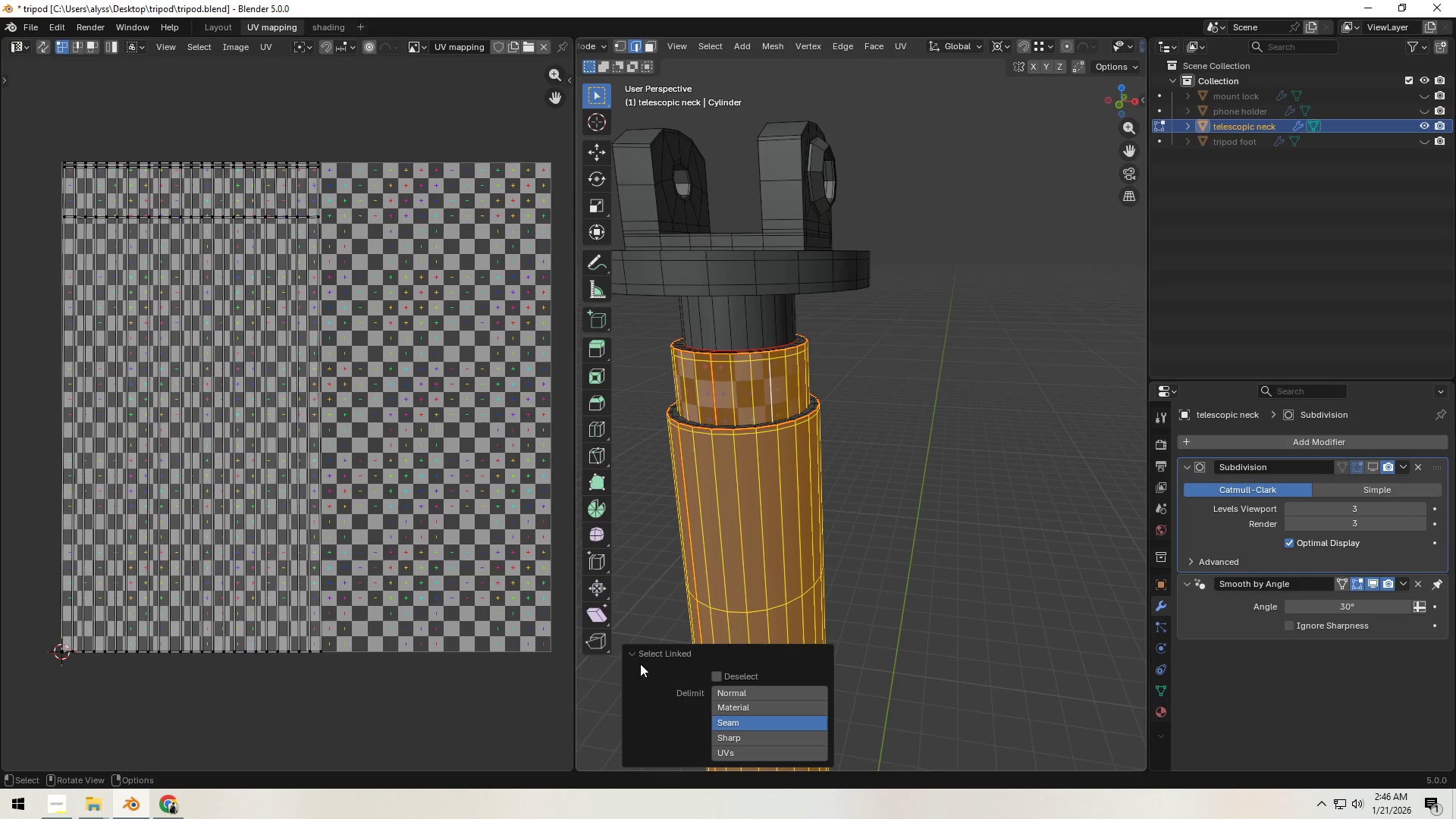 
left_click([629, 650])
 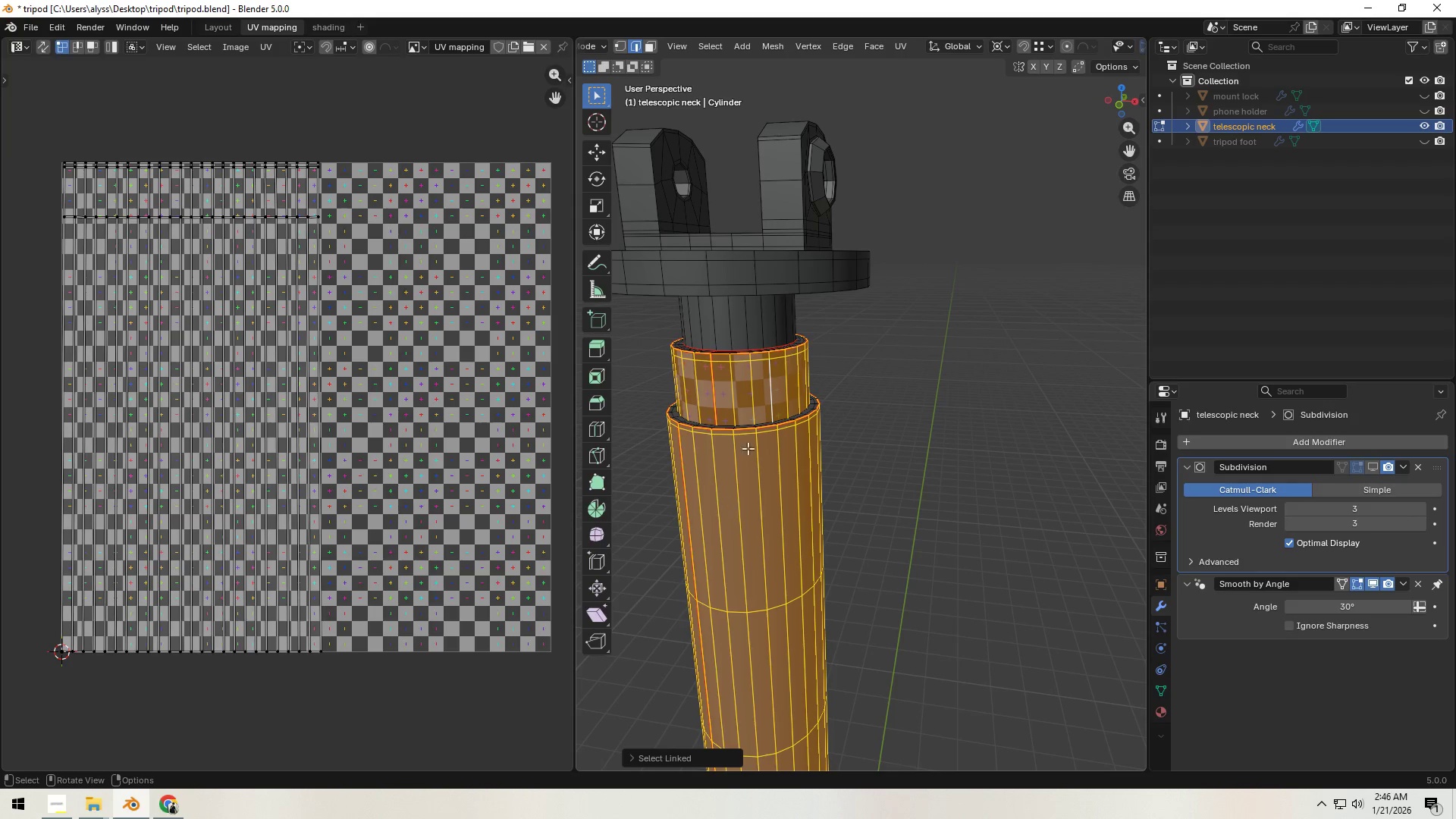 
key(L)
 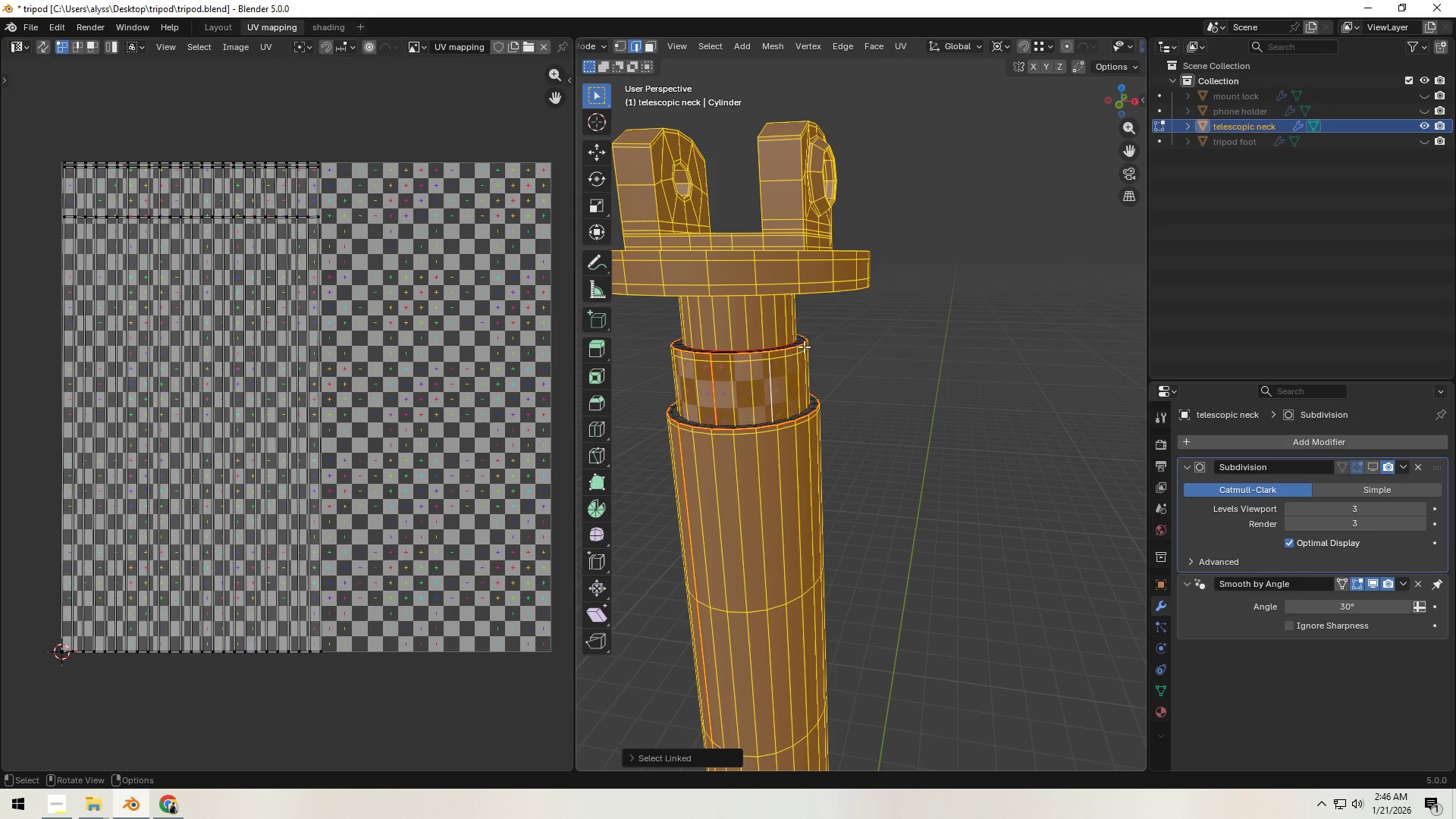 
left_click([917, 351])
 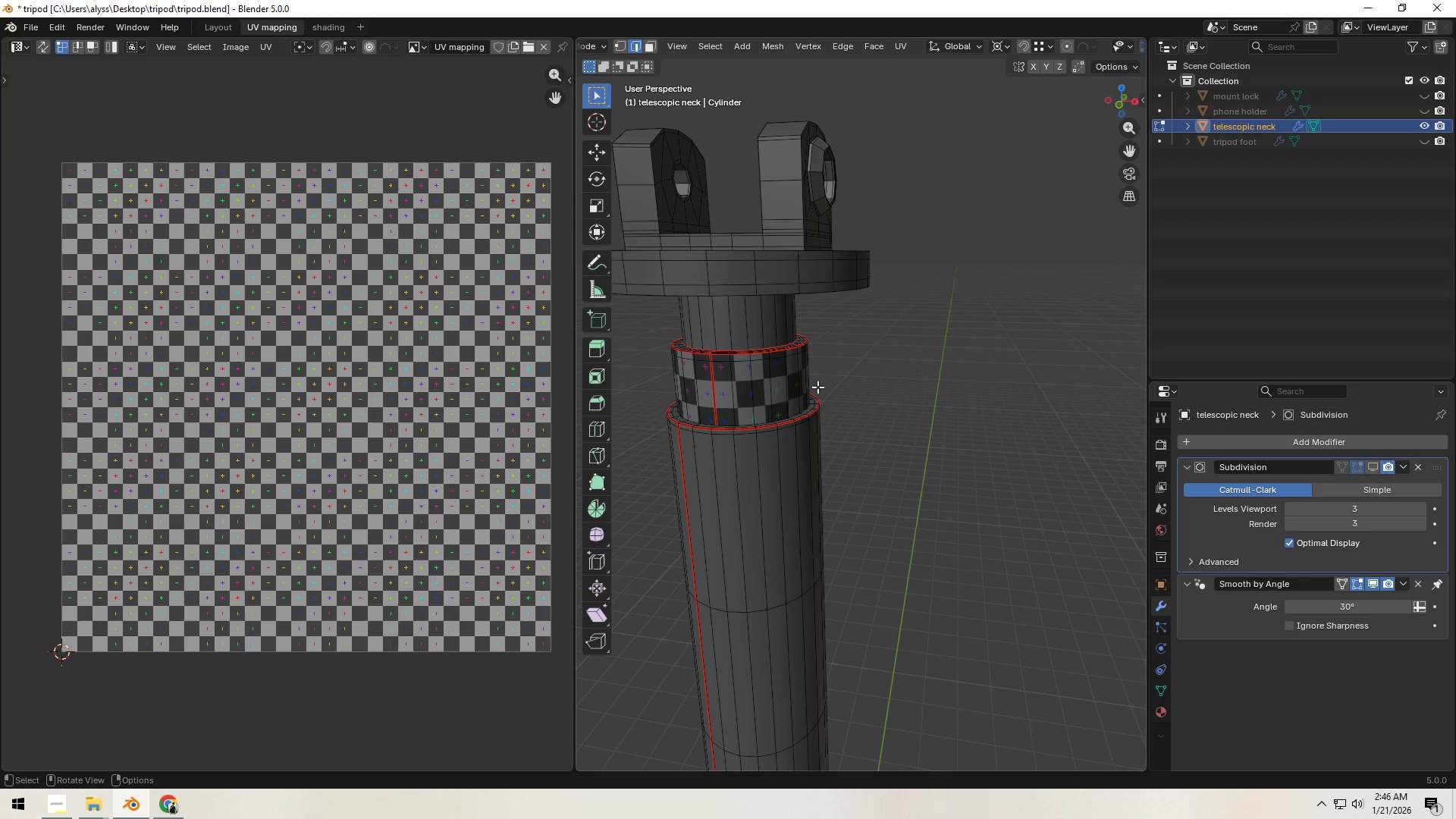 
key(L)
 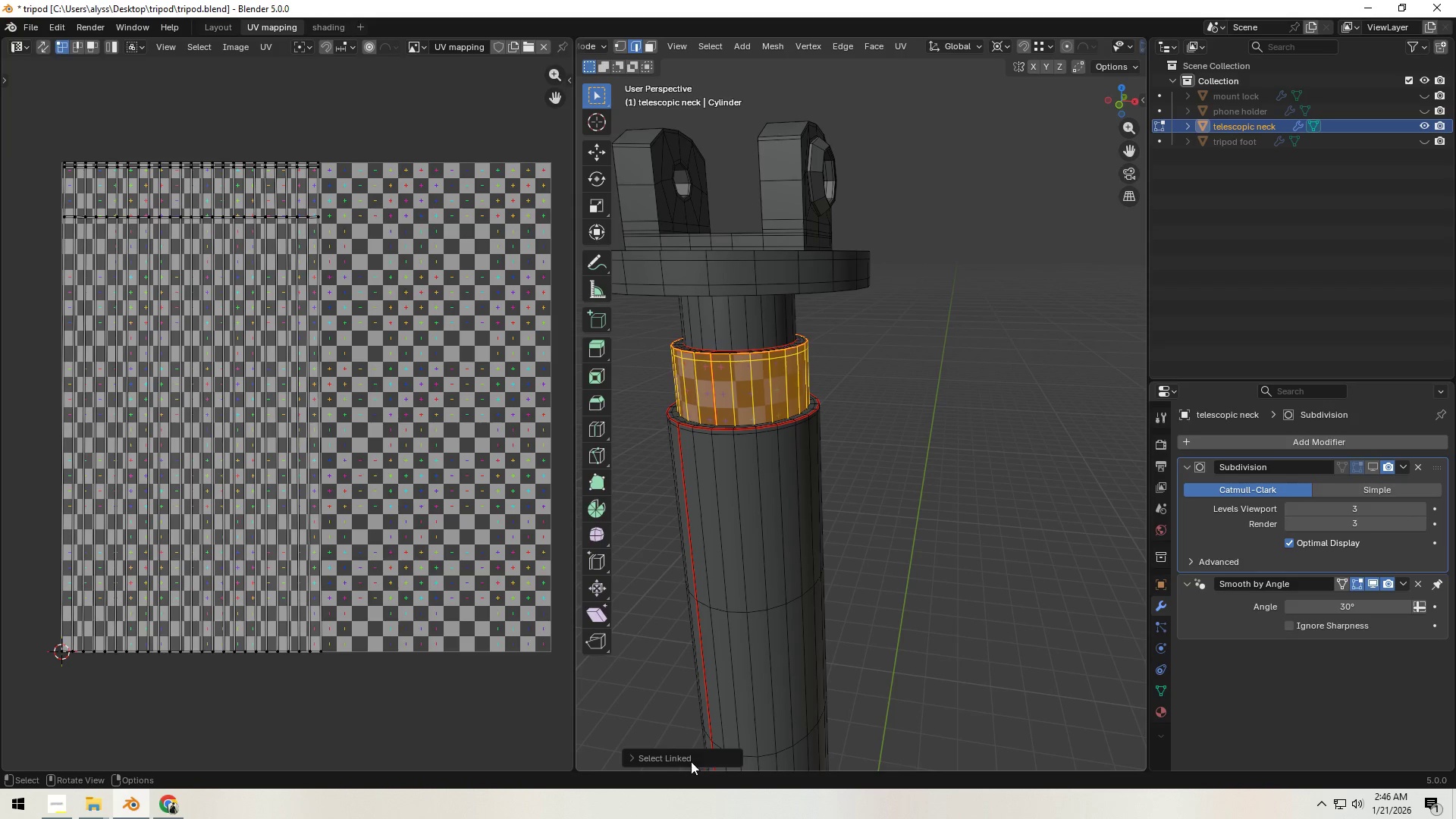 
left_click([627, 755])
 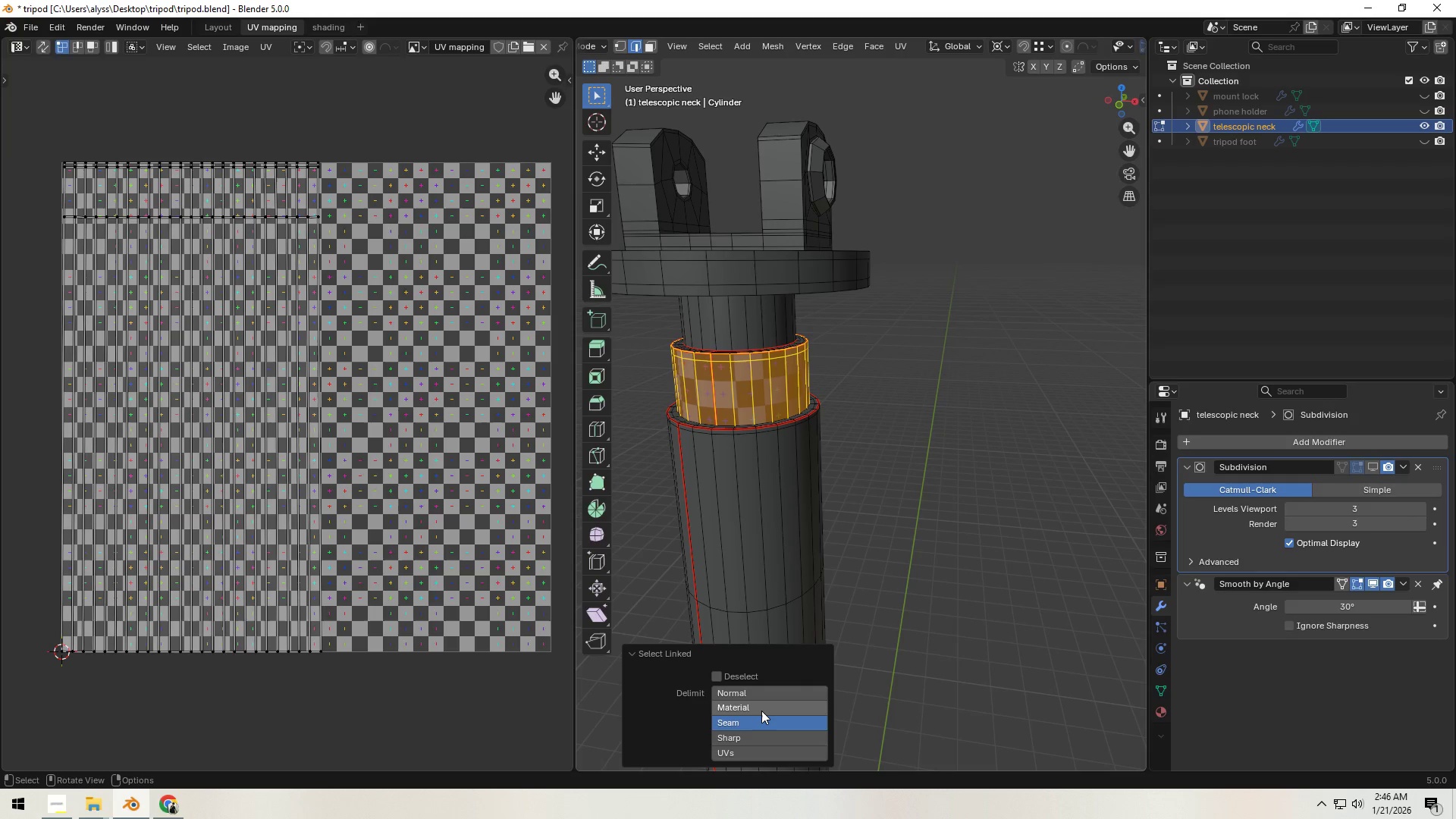 
left_click([760, 698])
 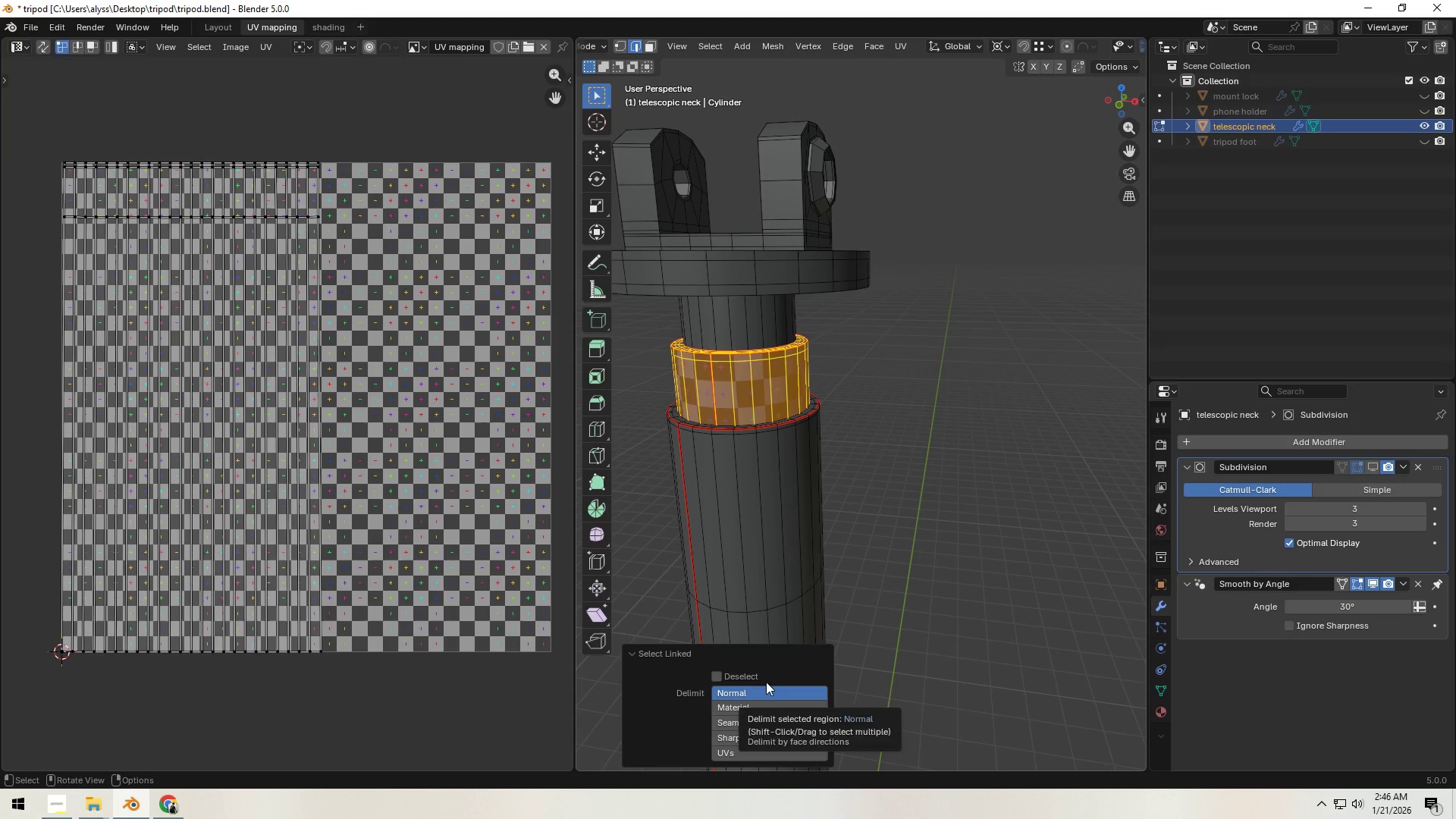 
key(L)
 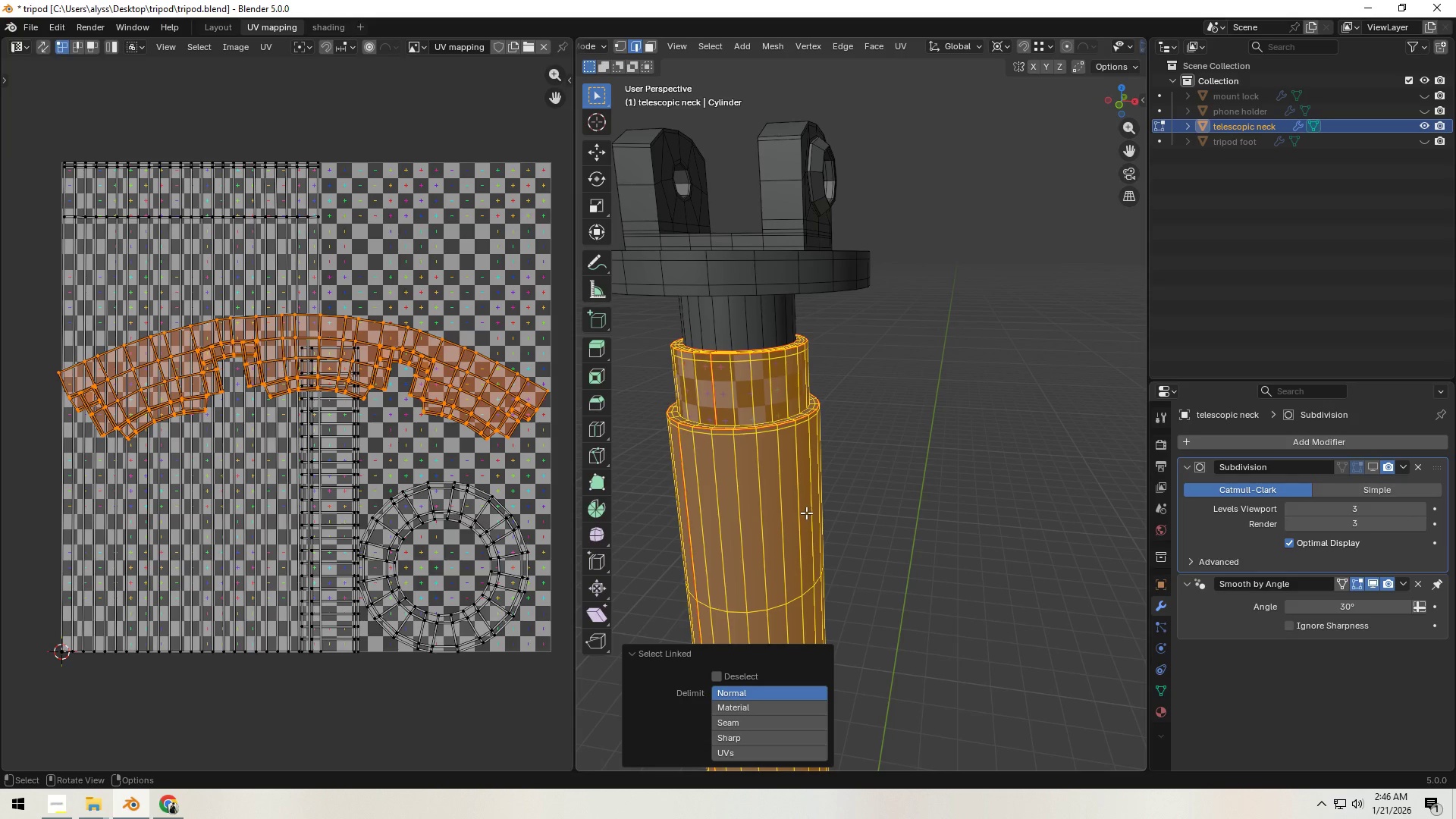 
scroll: coordinate [814, 520], scroll_direction: down, amount: 6.0
 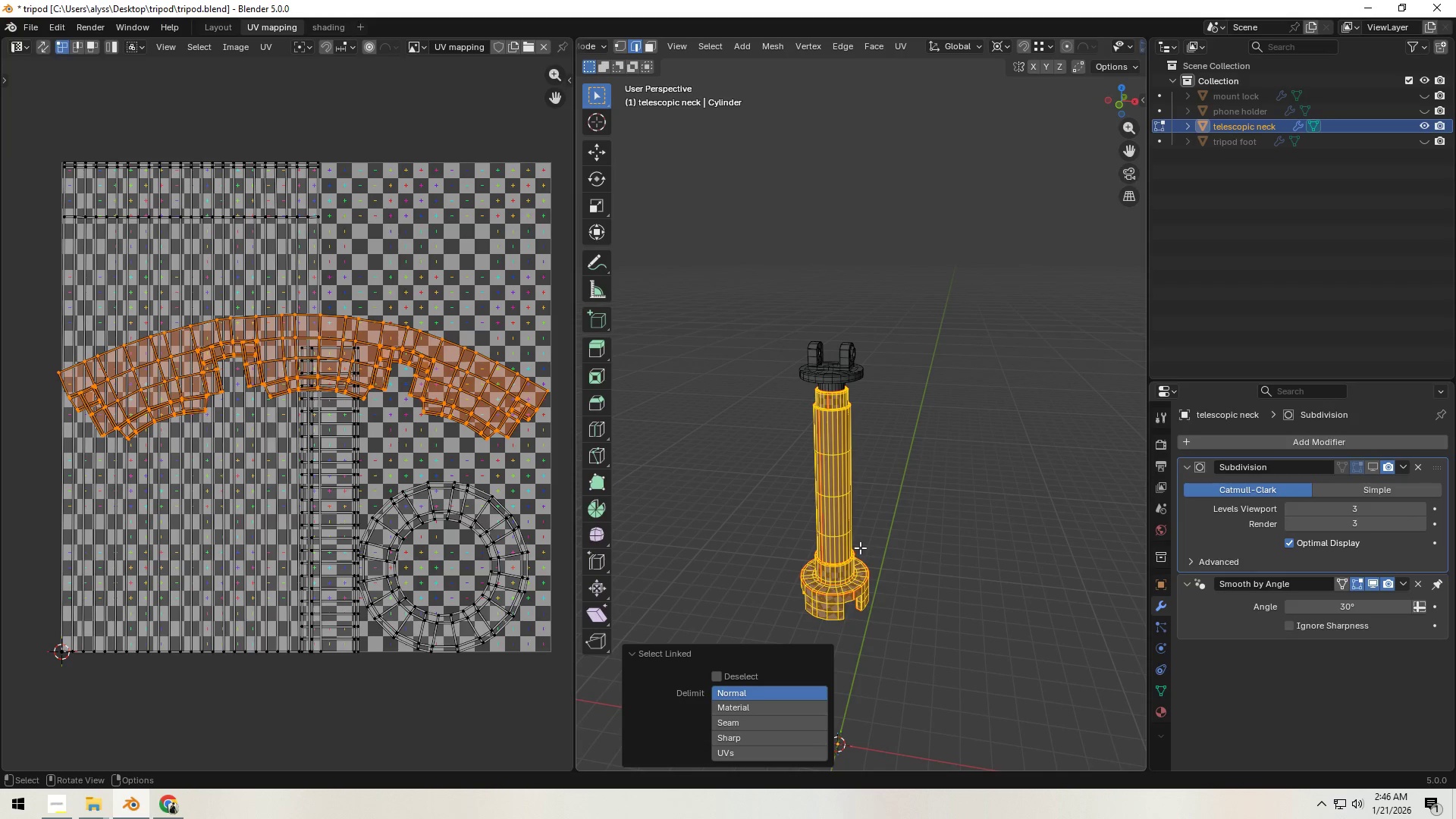 
scroll: coordinate [867, 552], scroll_direction: up, amount: 3.0
 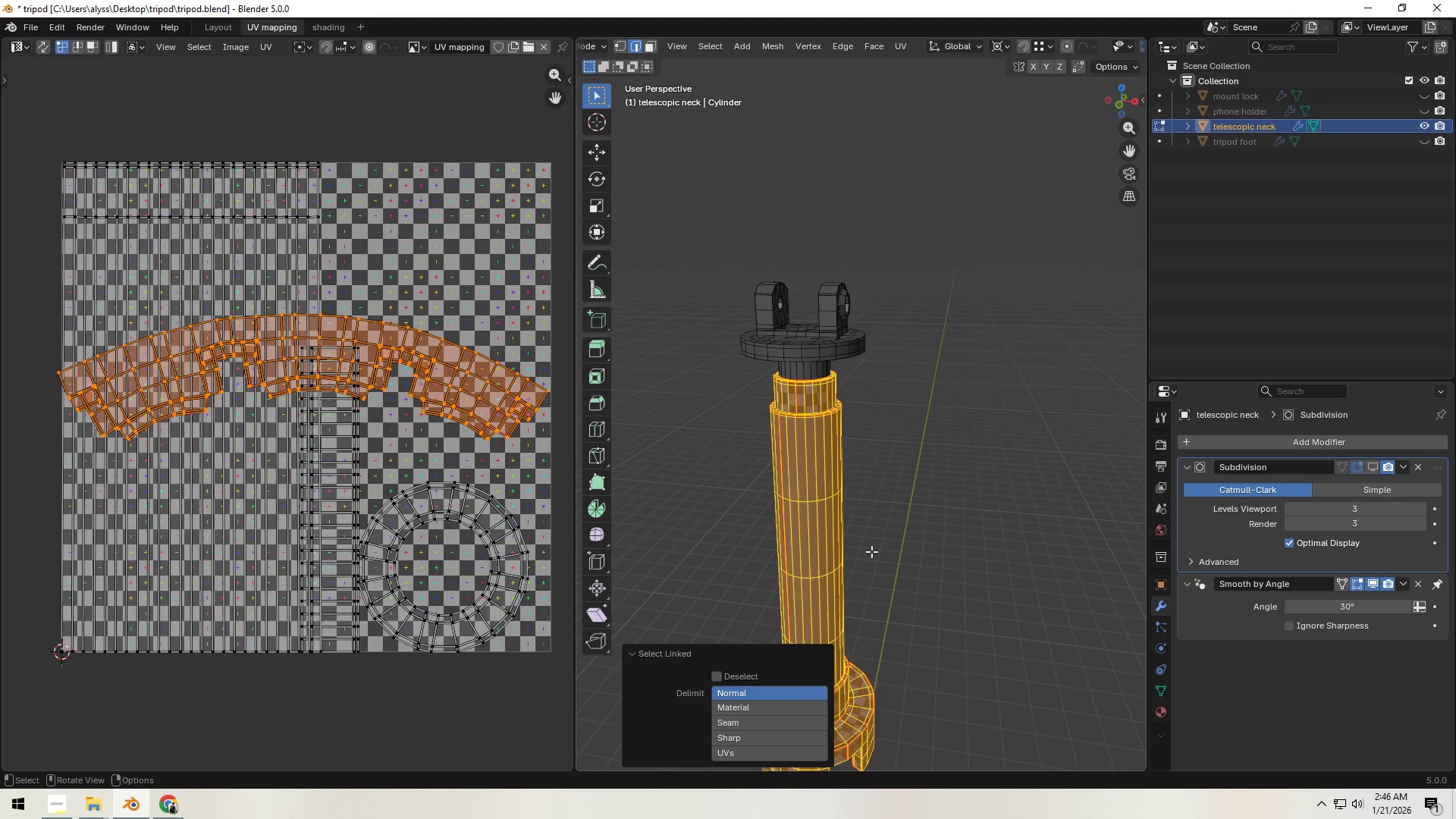 
key(G)
 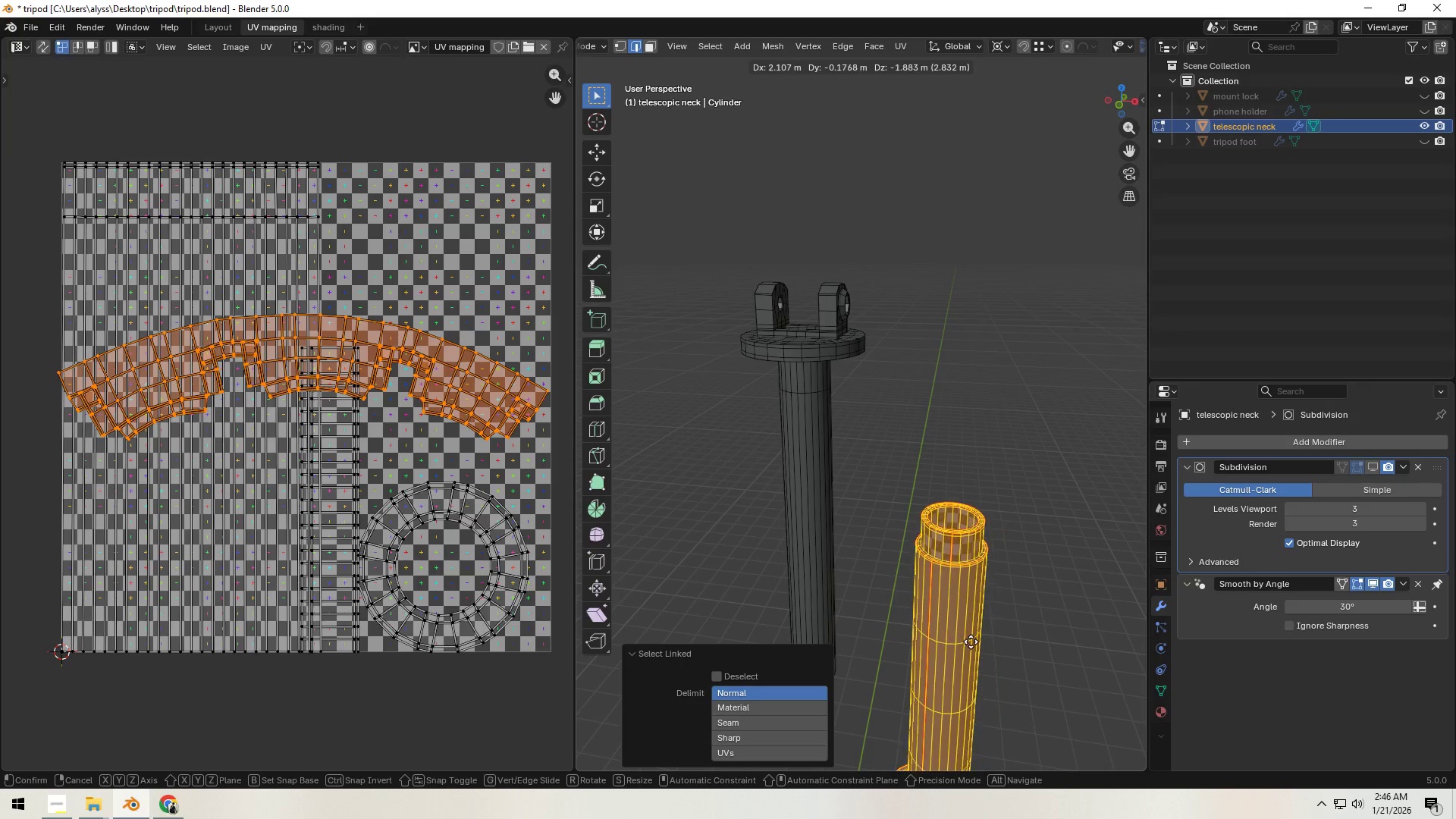 
right_click([971, 642])
 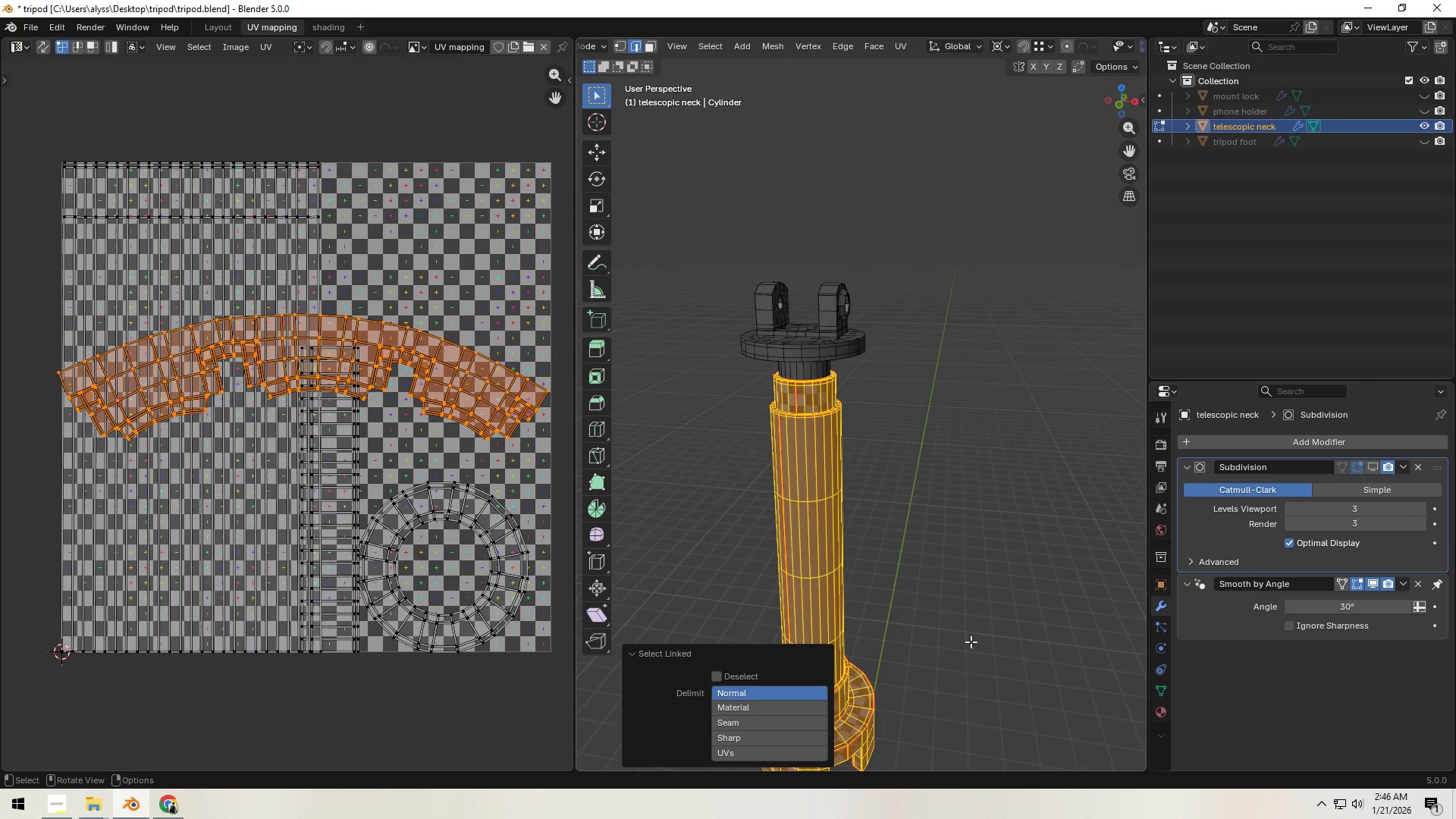 
key(H)
 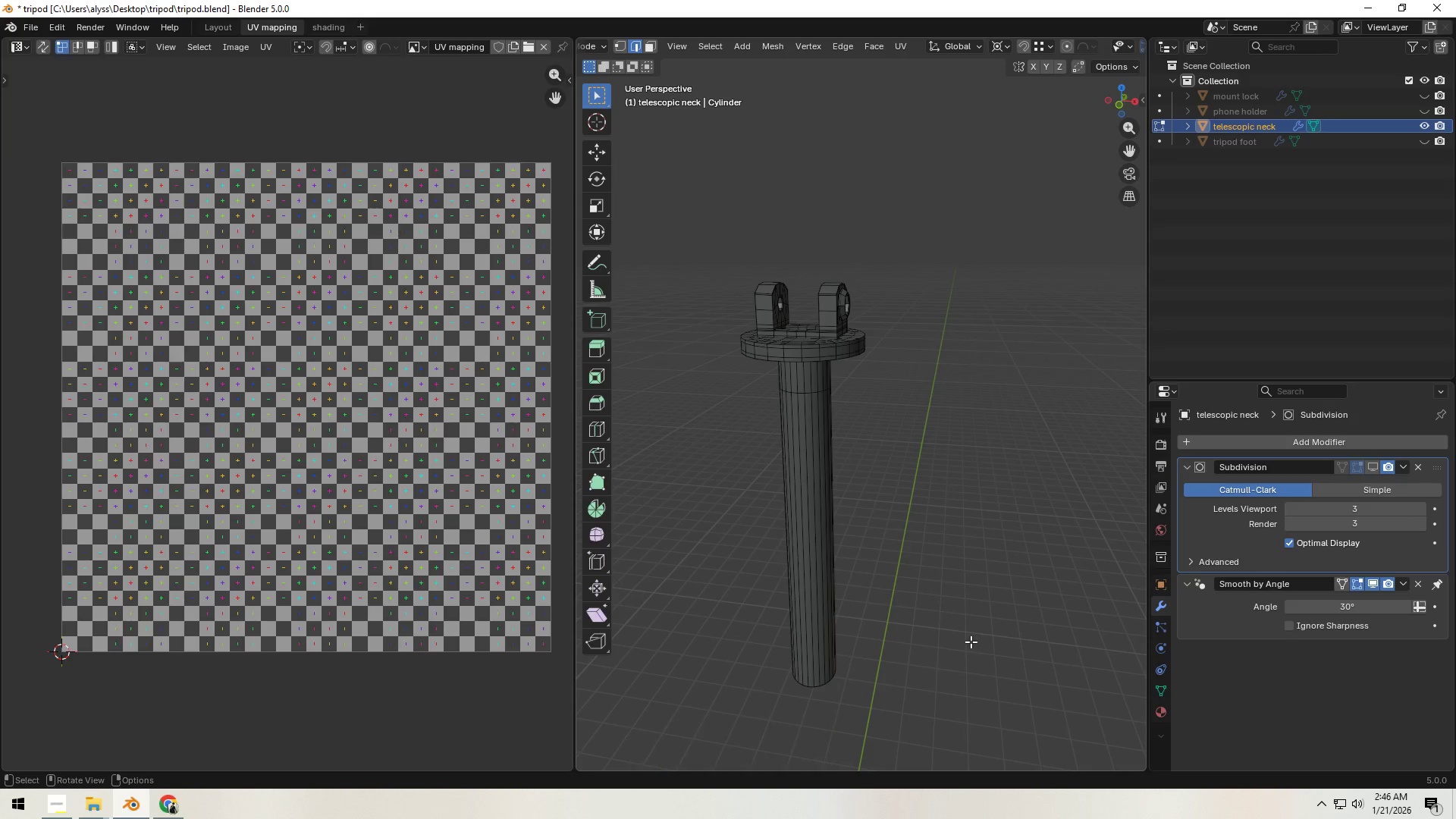 
left_click([971, 642])
 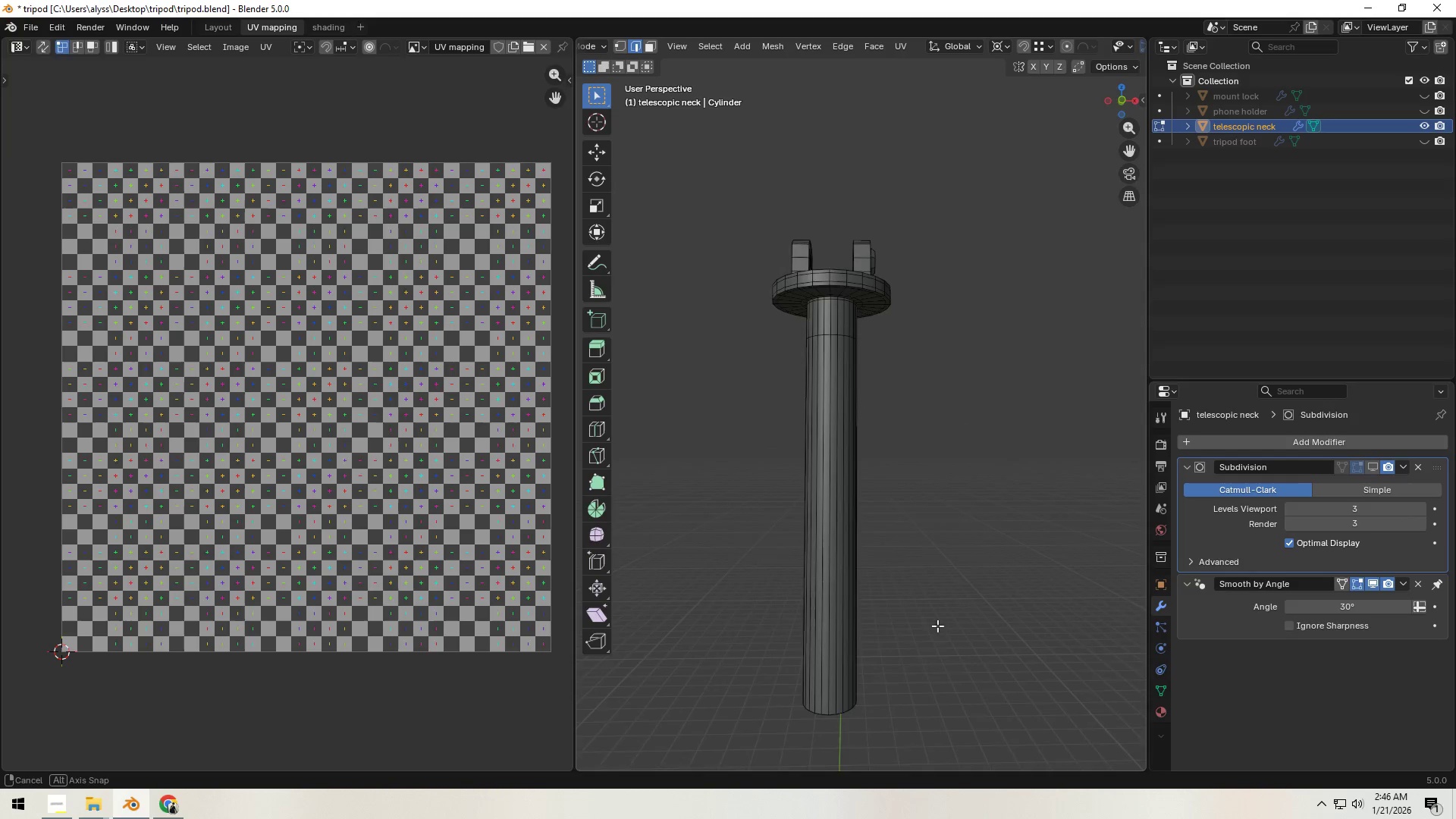 
key(Shift+ShiftLeft)
 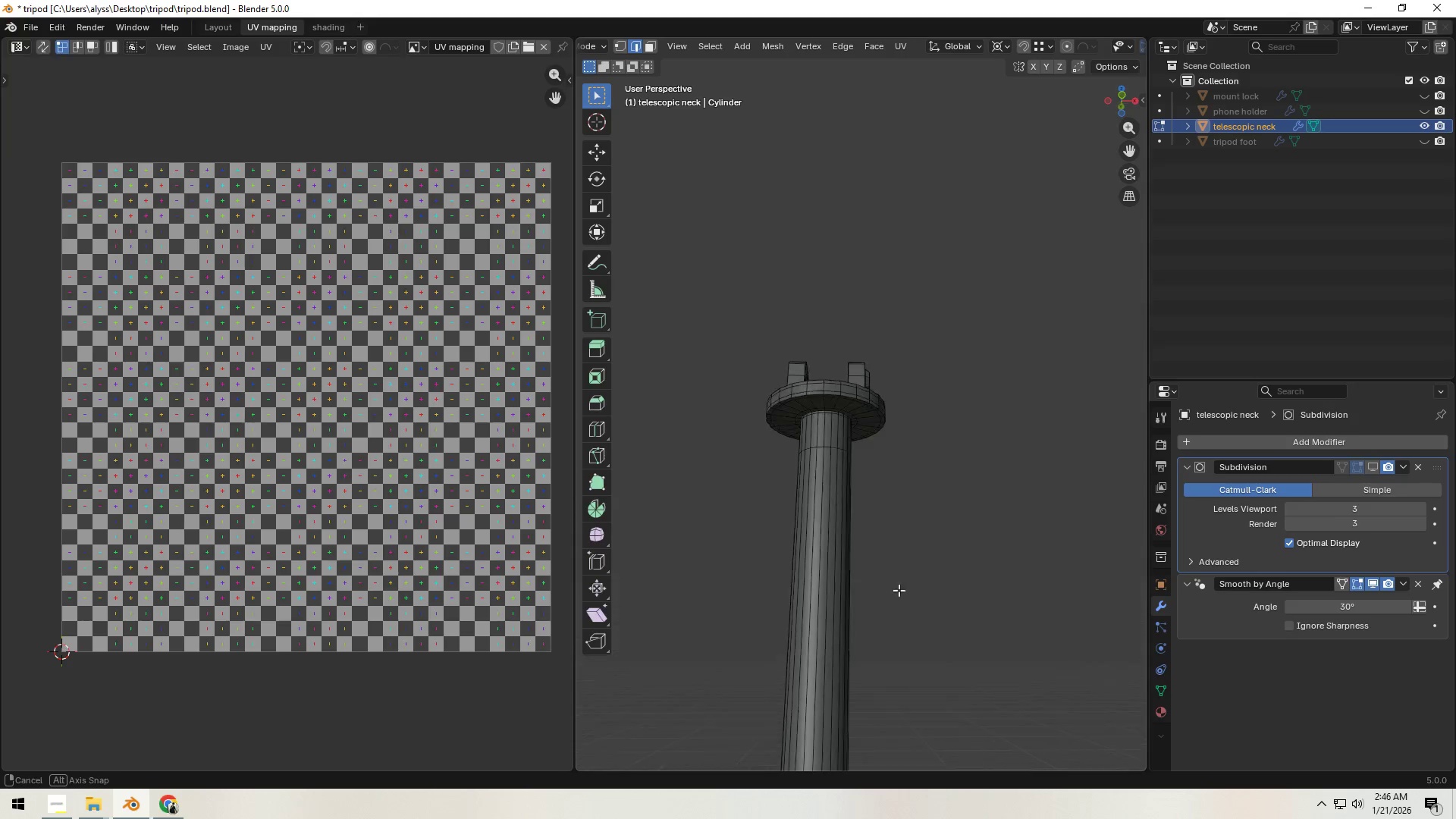 
scroll: coordinate [899, 571], scroll_direction: up, amount: 5.0
 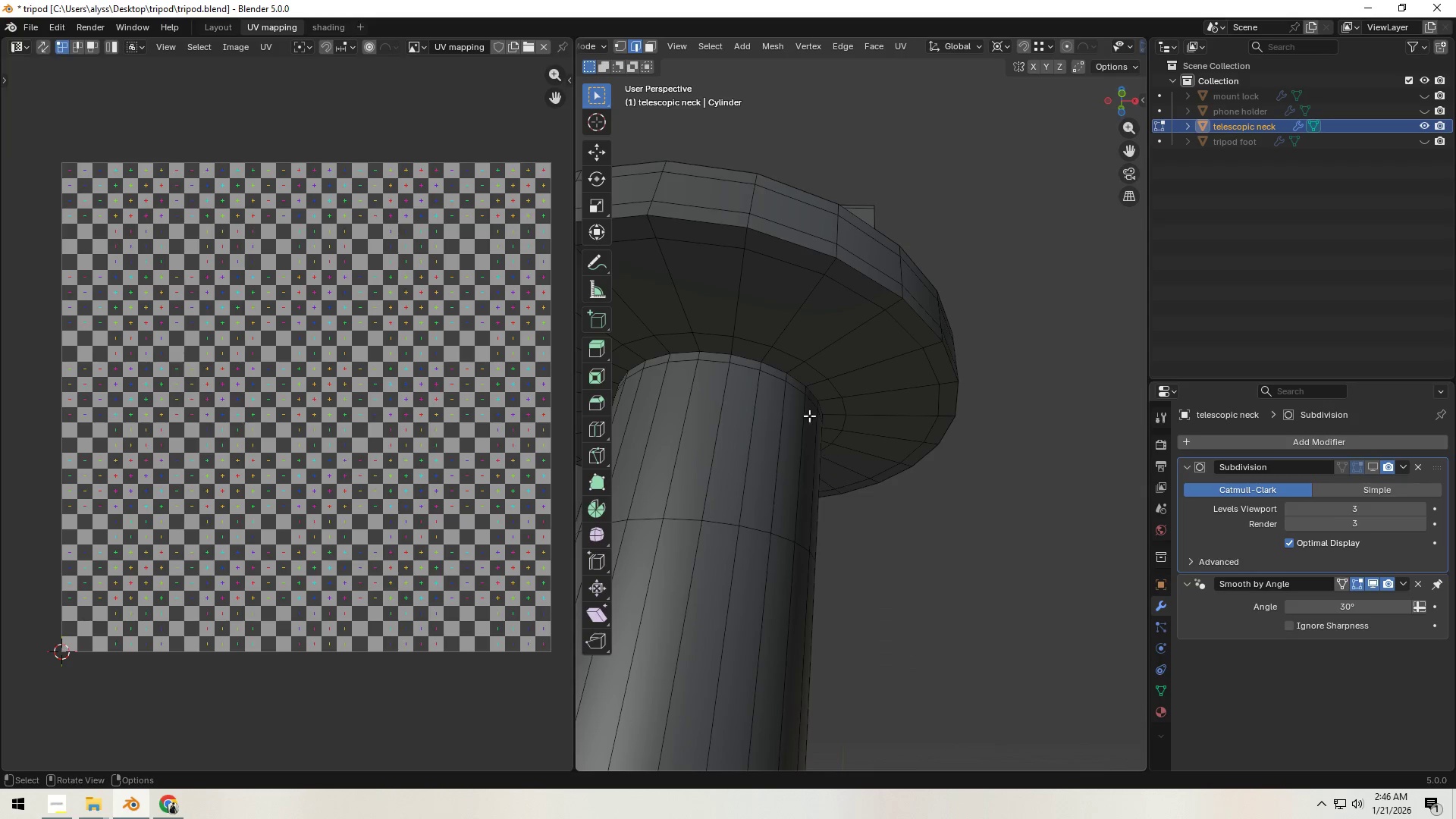 
hold_key(key=AltLeft, duration=0.55)
left_click([800, 382])
 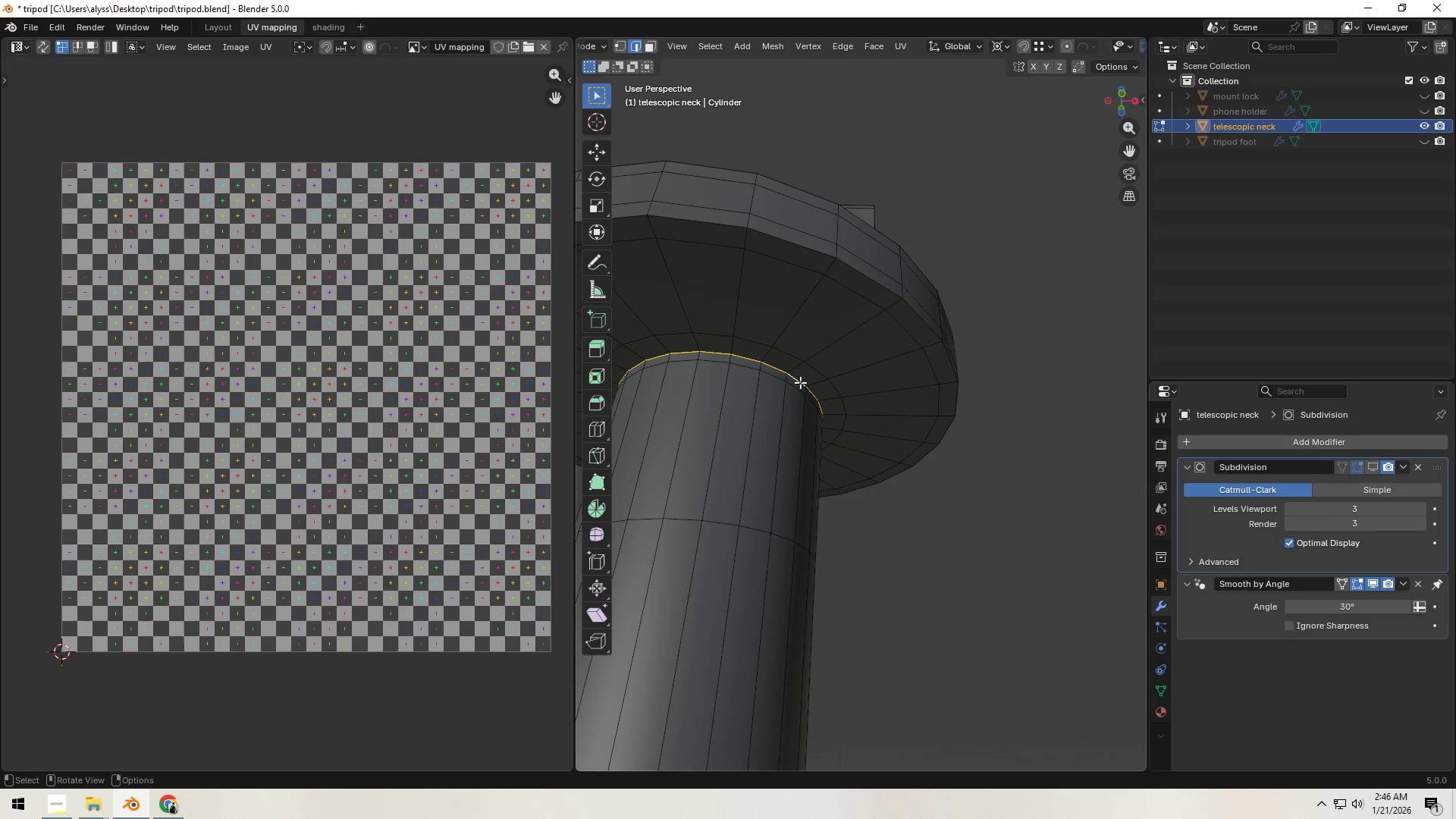 
key(Control+E)
 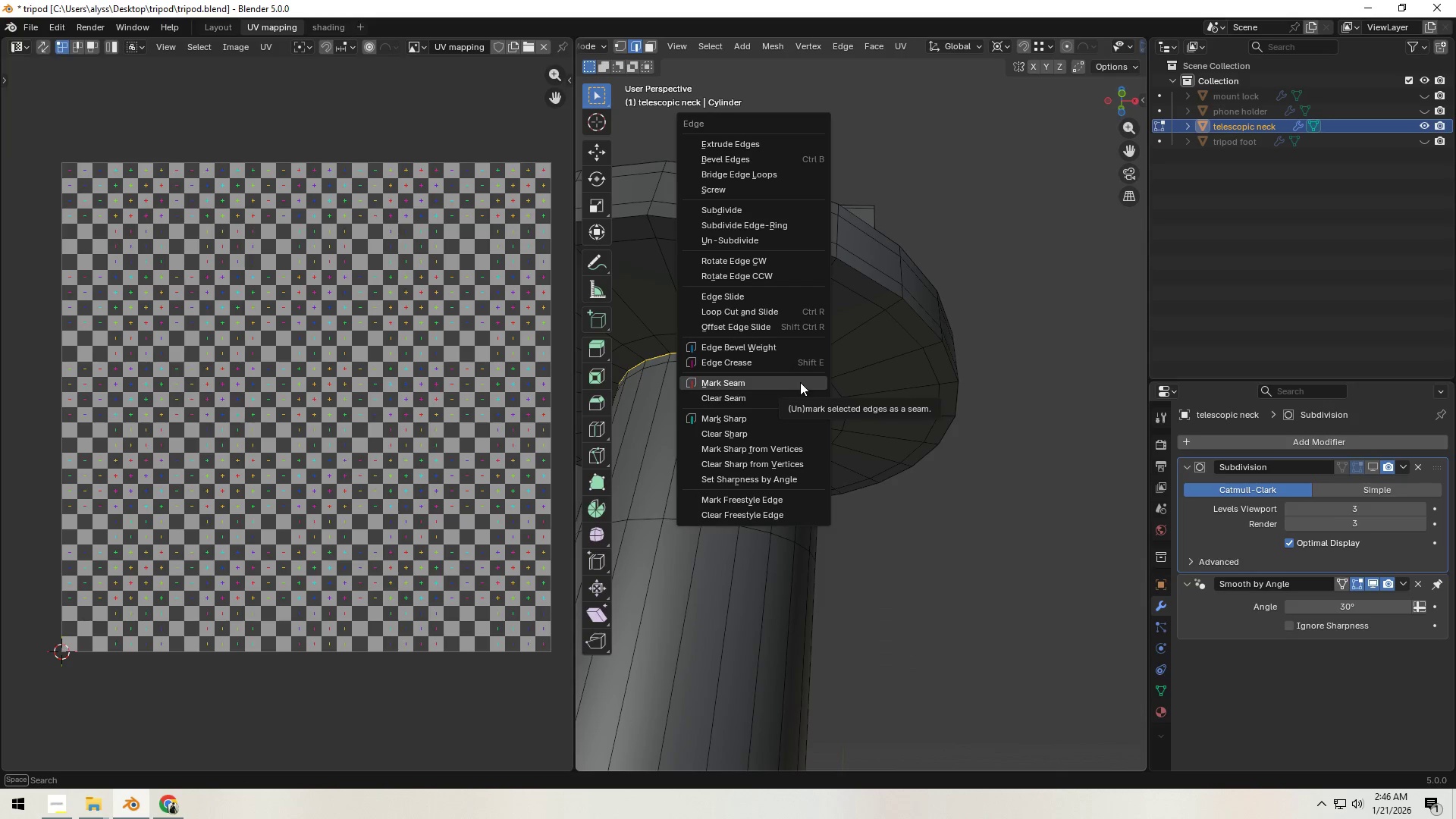 
left_click([800, 382])
 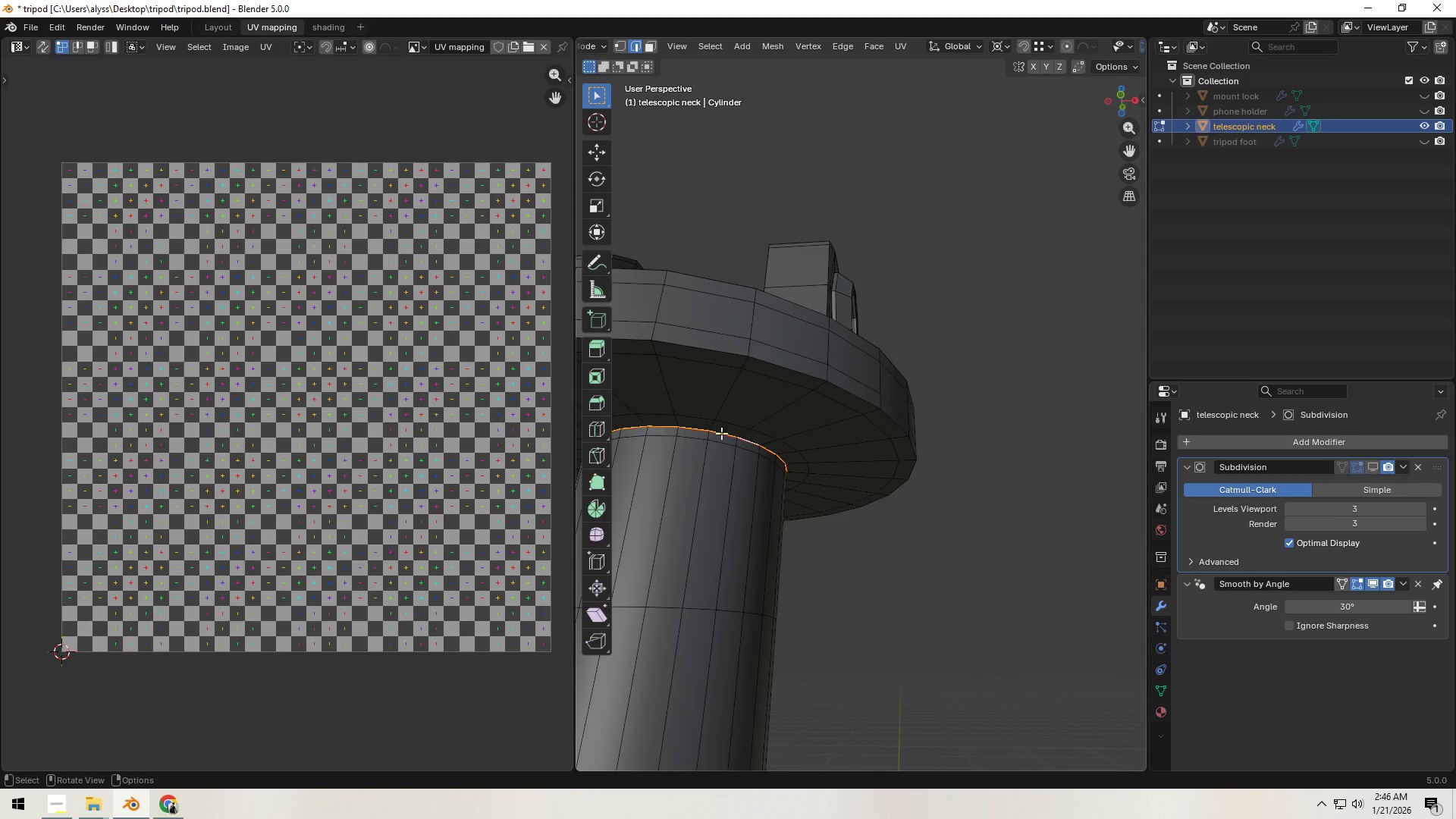 
left_click([677, 431])
 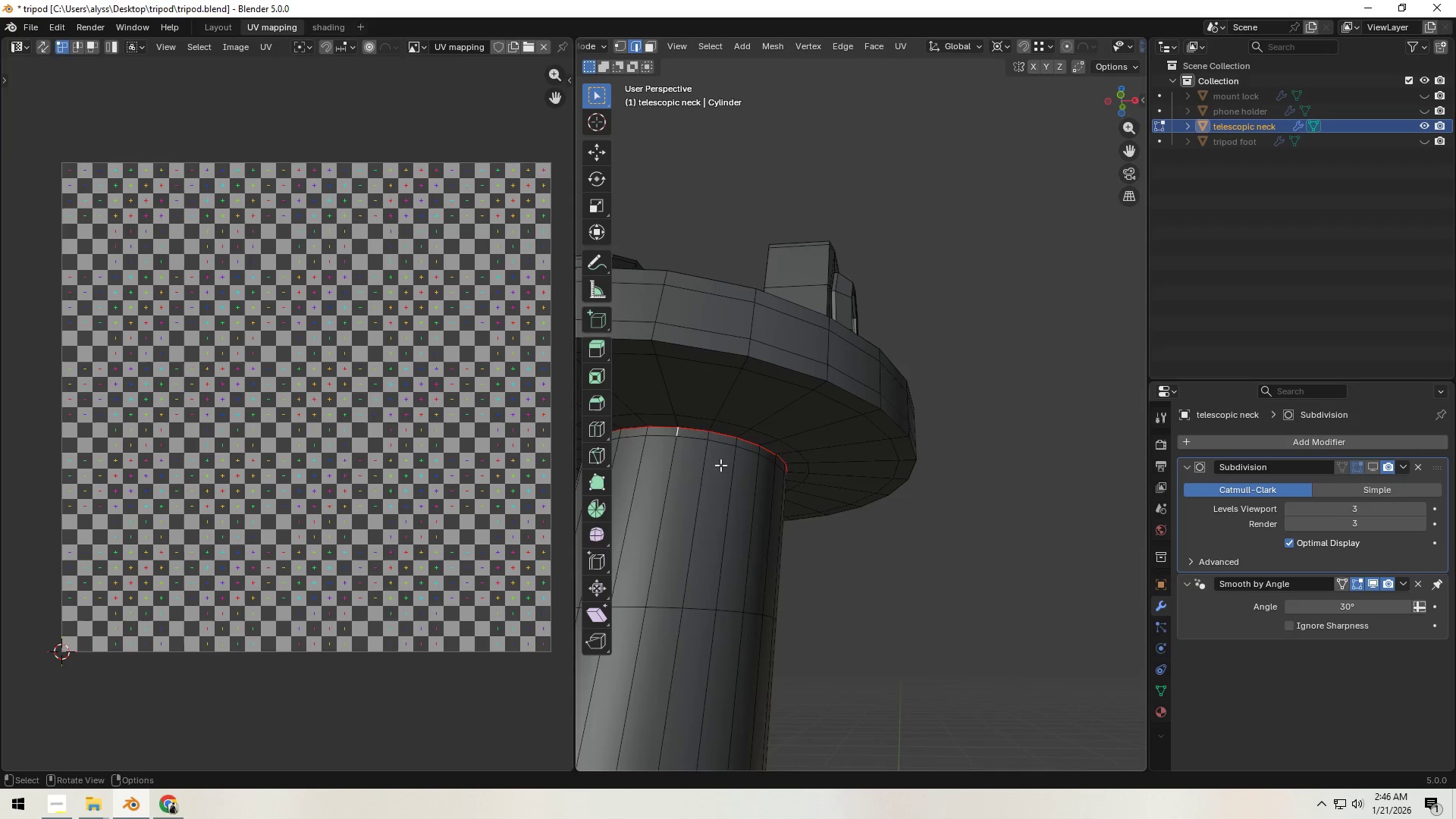 
scroll: coordinate [789, 552], scroll_direction: down, amount: 9.0
 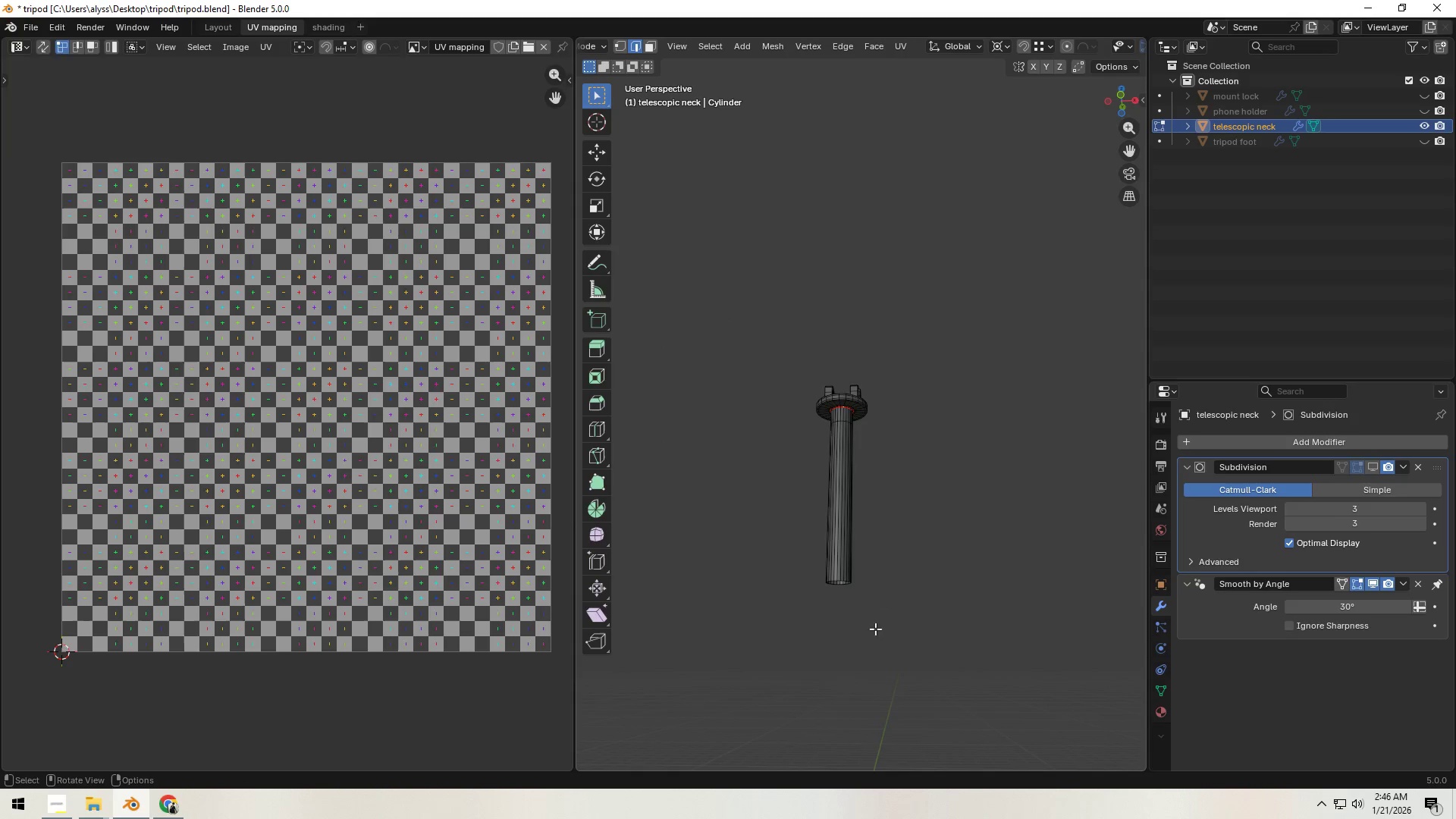 
scroll: coordinate [861, 619], scroll_direction: up, amount: 3.0
 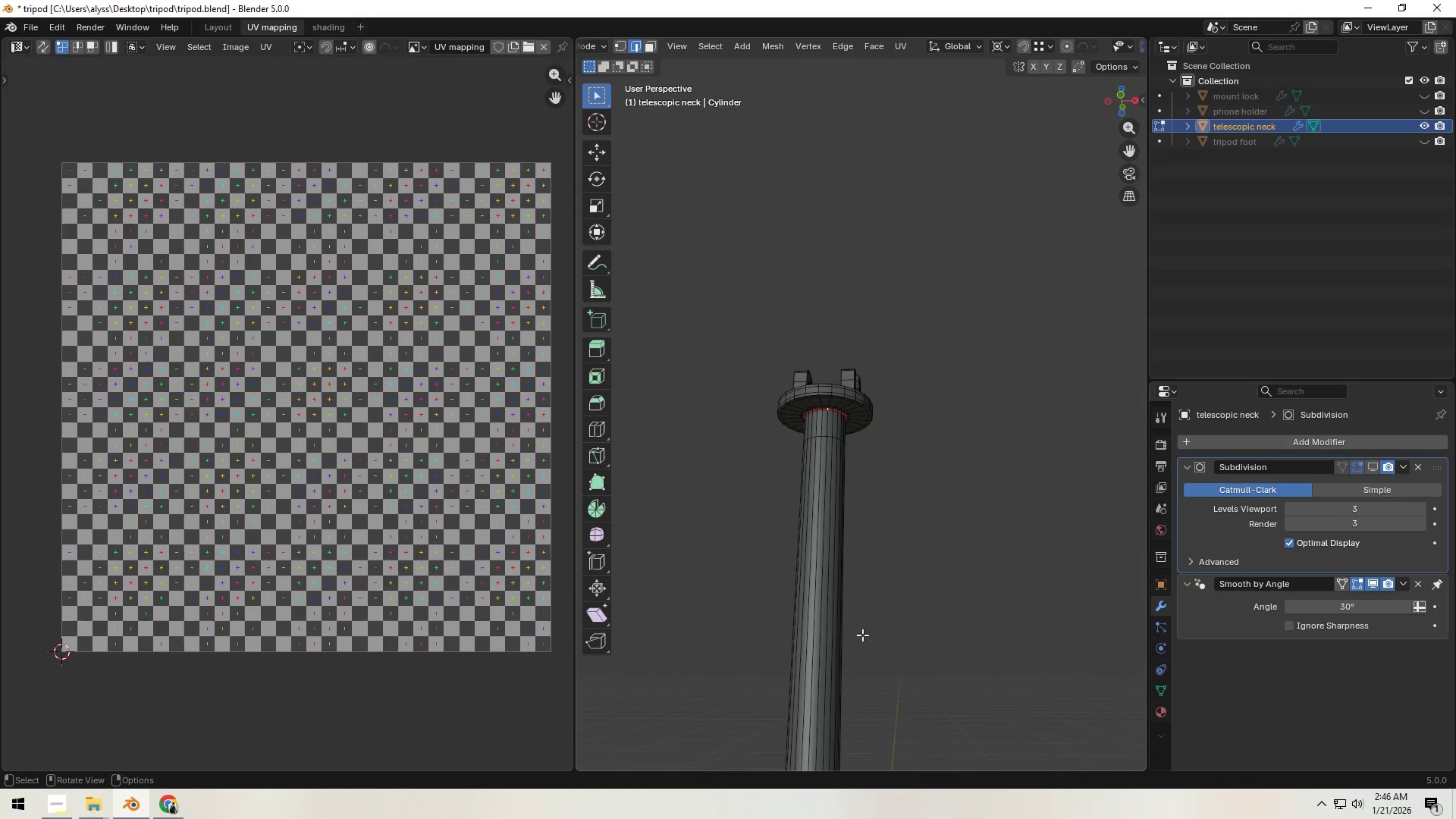 
hold_key(key=ControlLeft, duration=1.01)
 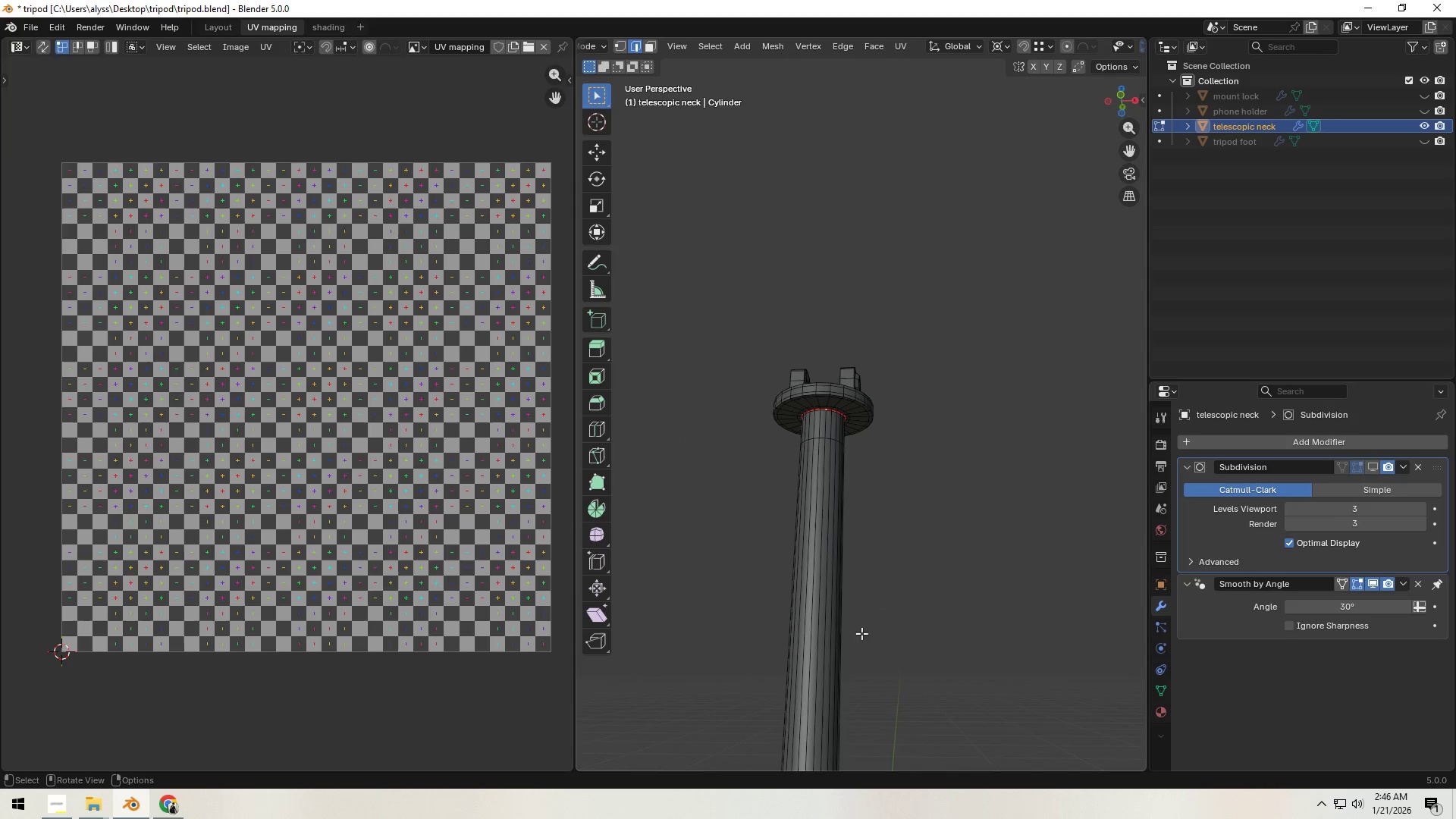 
hold_key(key=ShiftLeft, duration=0.58)
 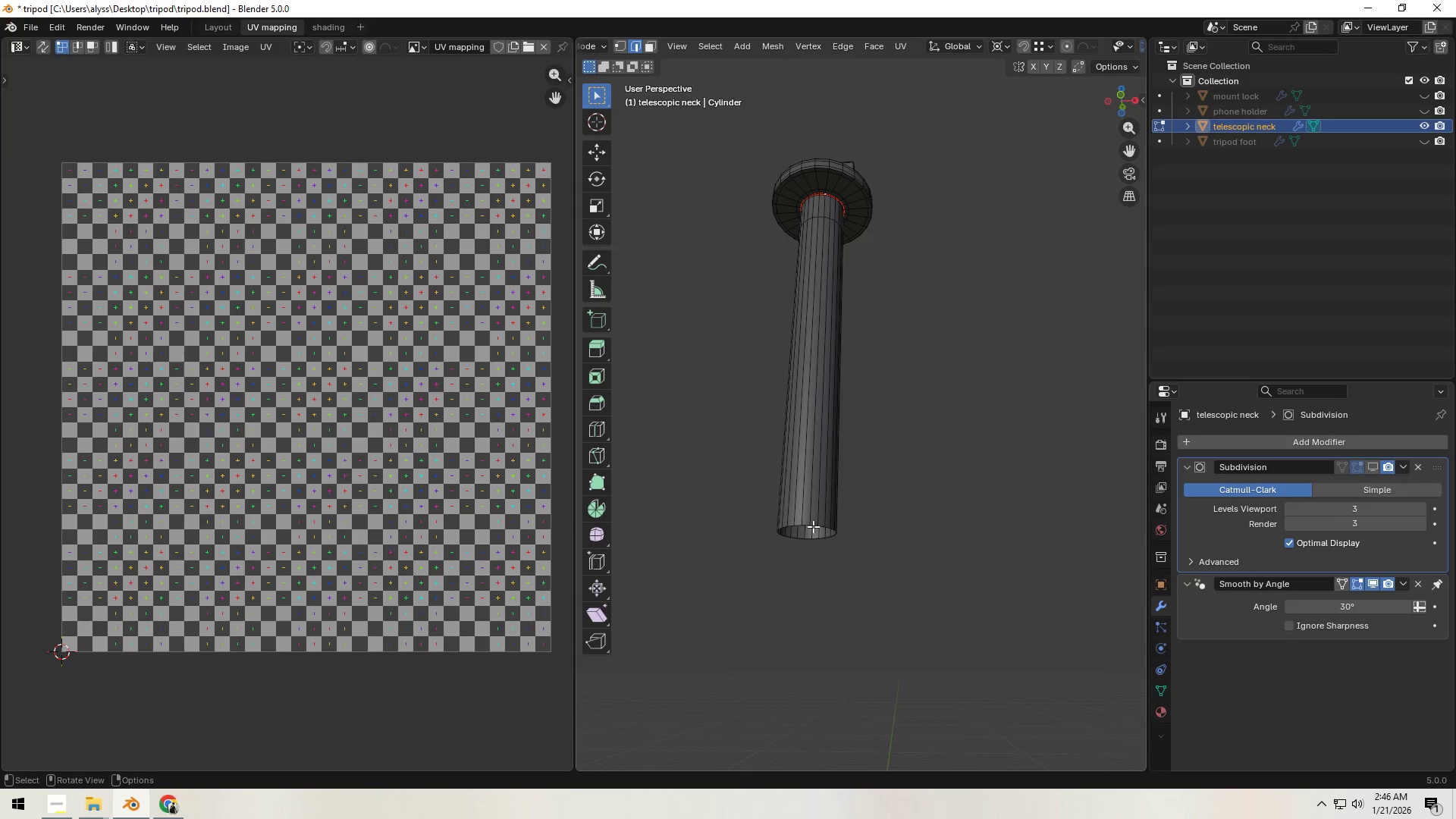 
hold_key(key=ControlLeft, duration=1.11)
left_click([810, 516])
 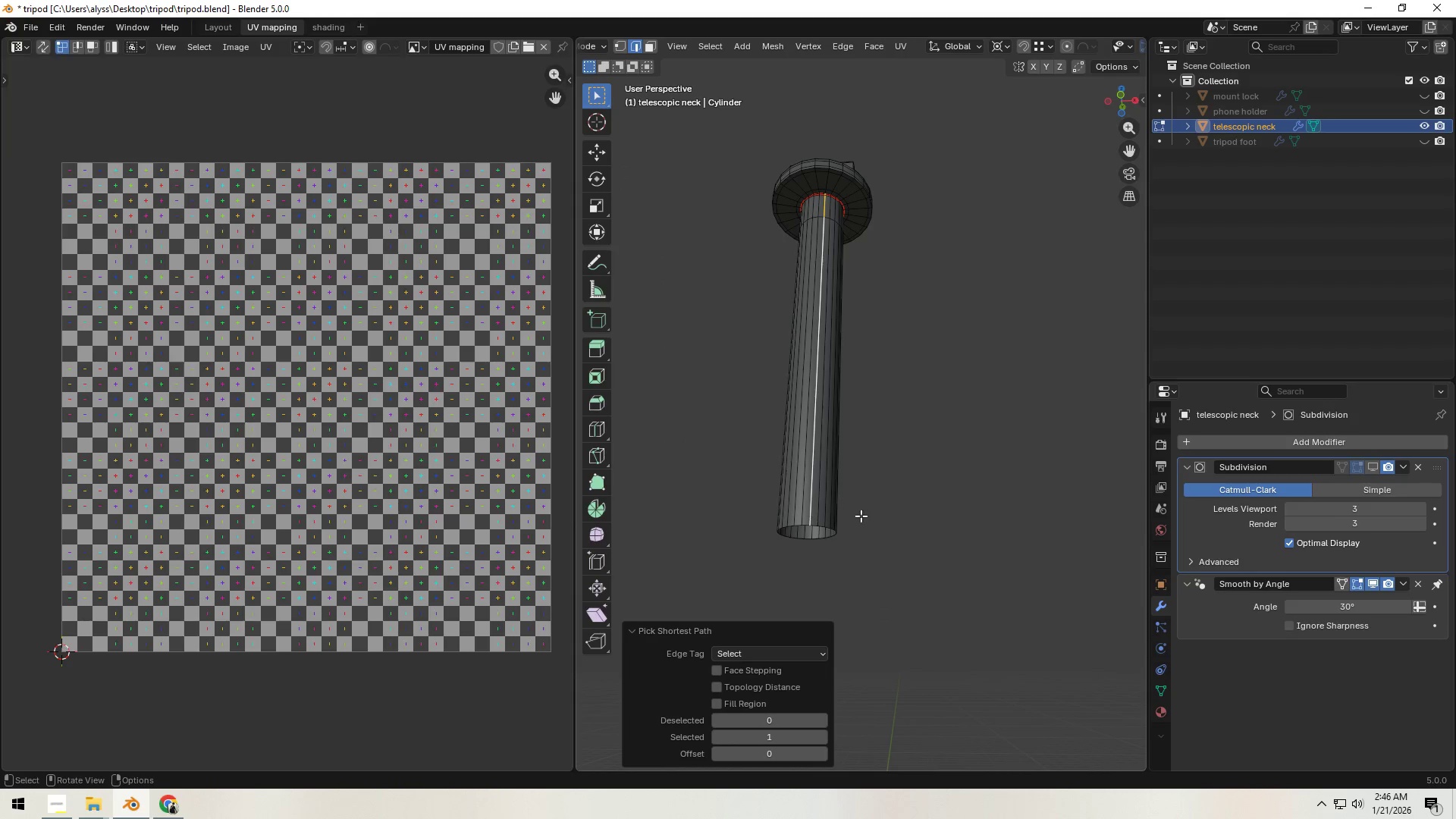 
key(Control+E)
 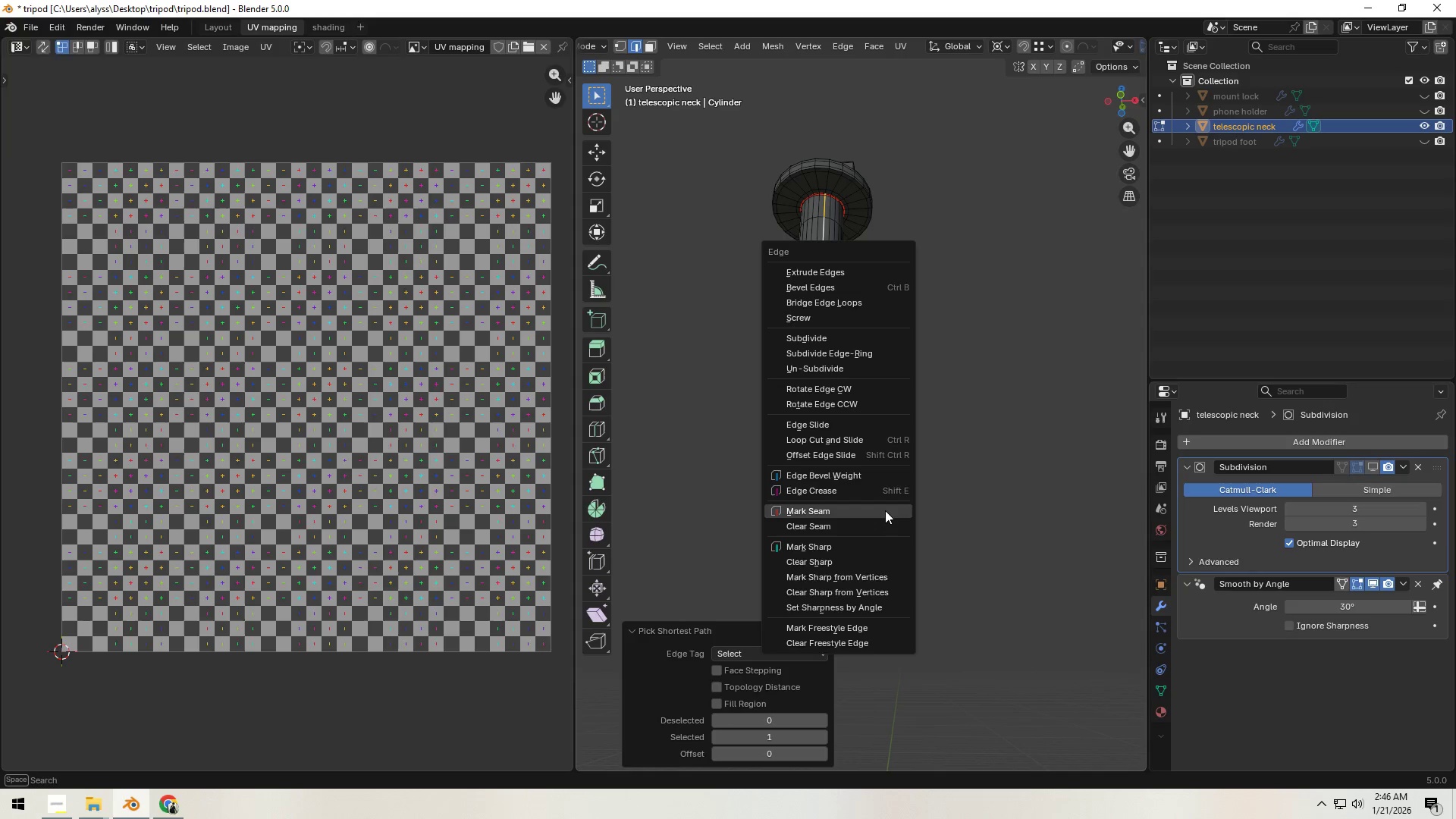 
left_click([885, 510])
 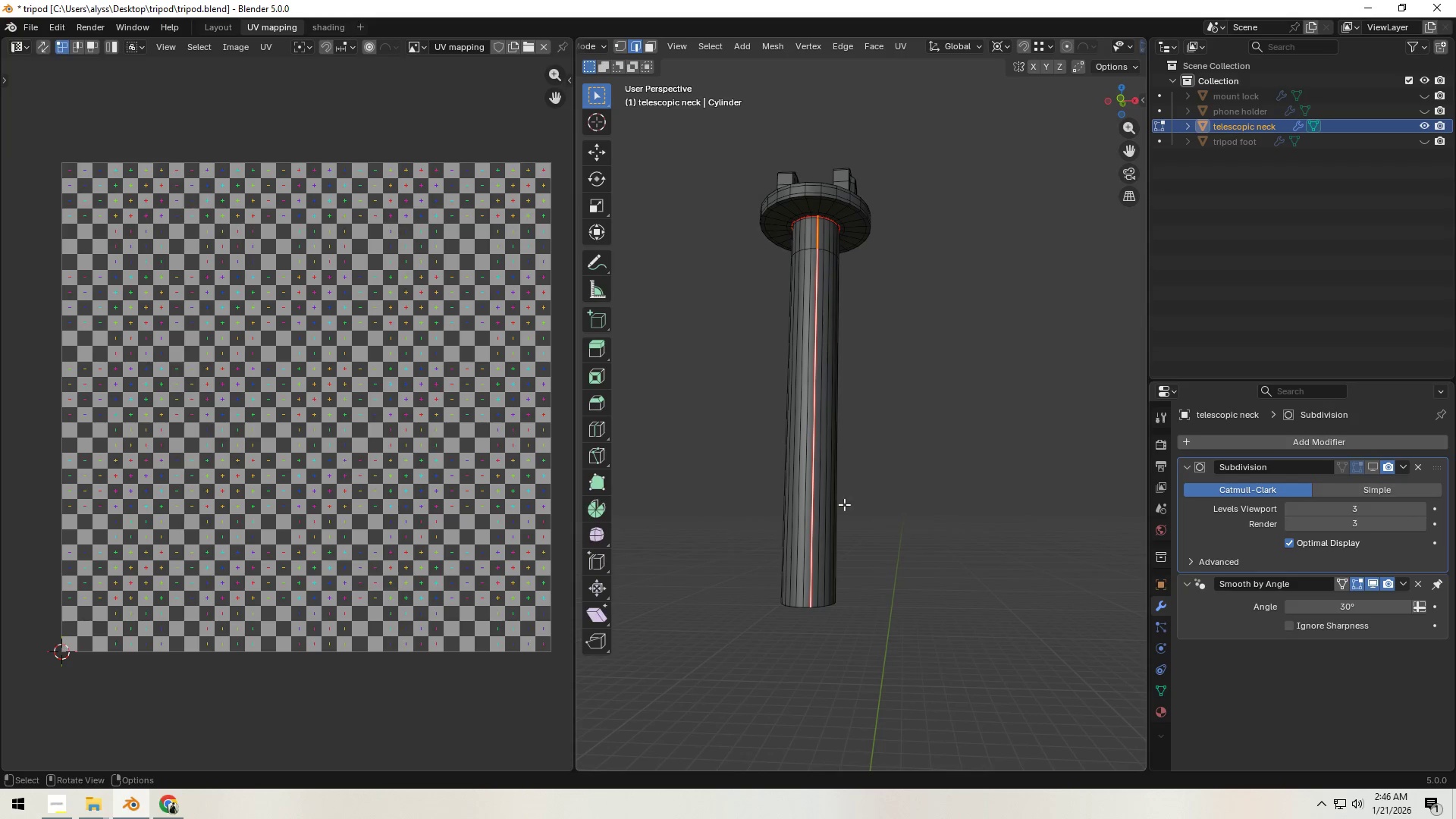 
left_click([824, 502])
 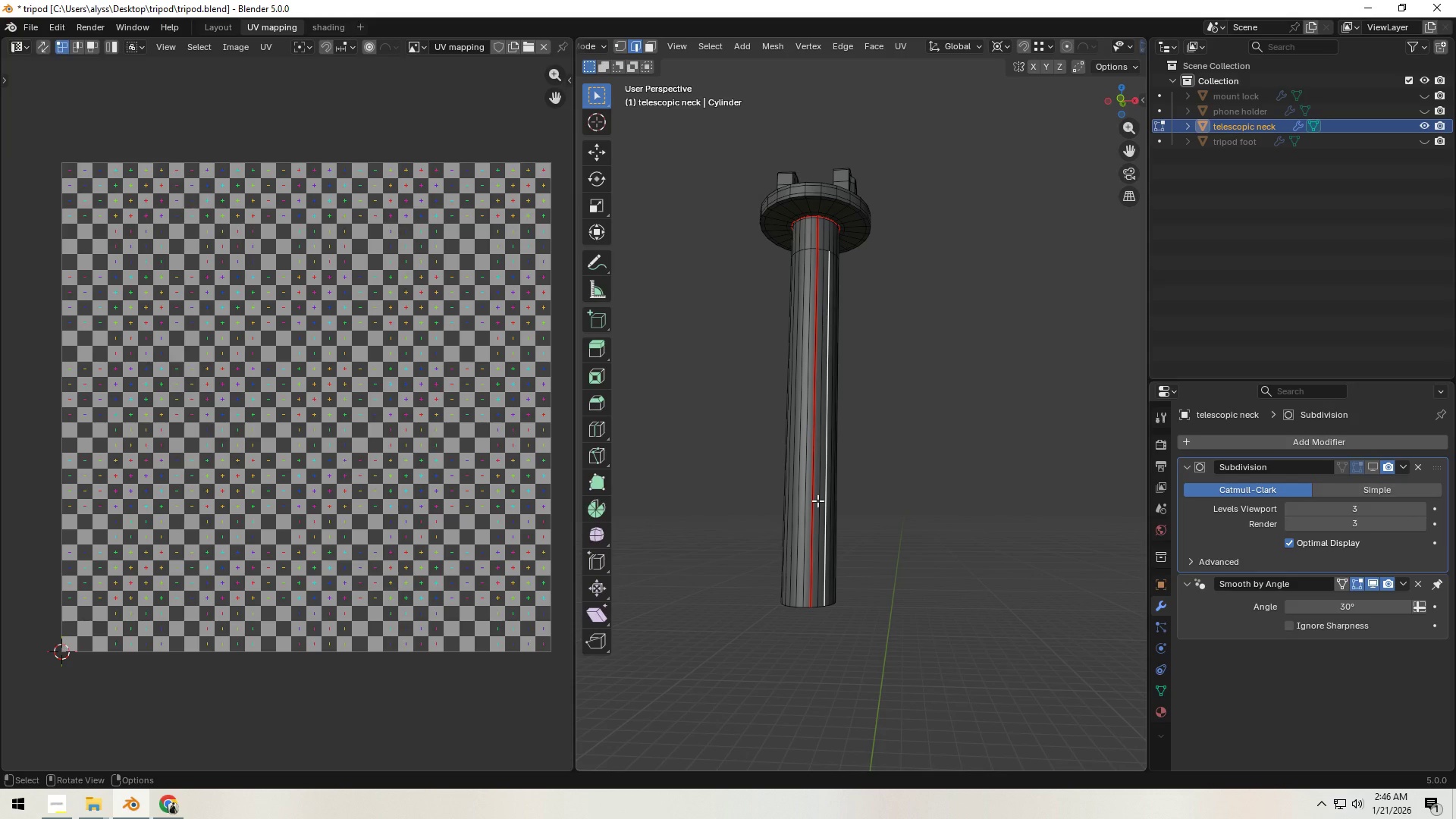 
type(lu)
 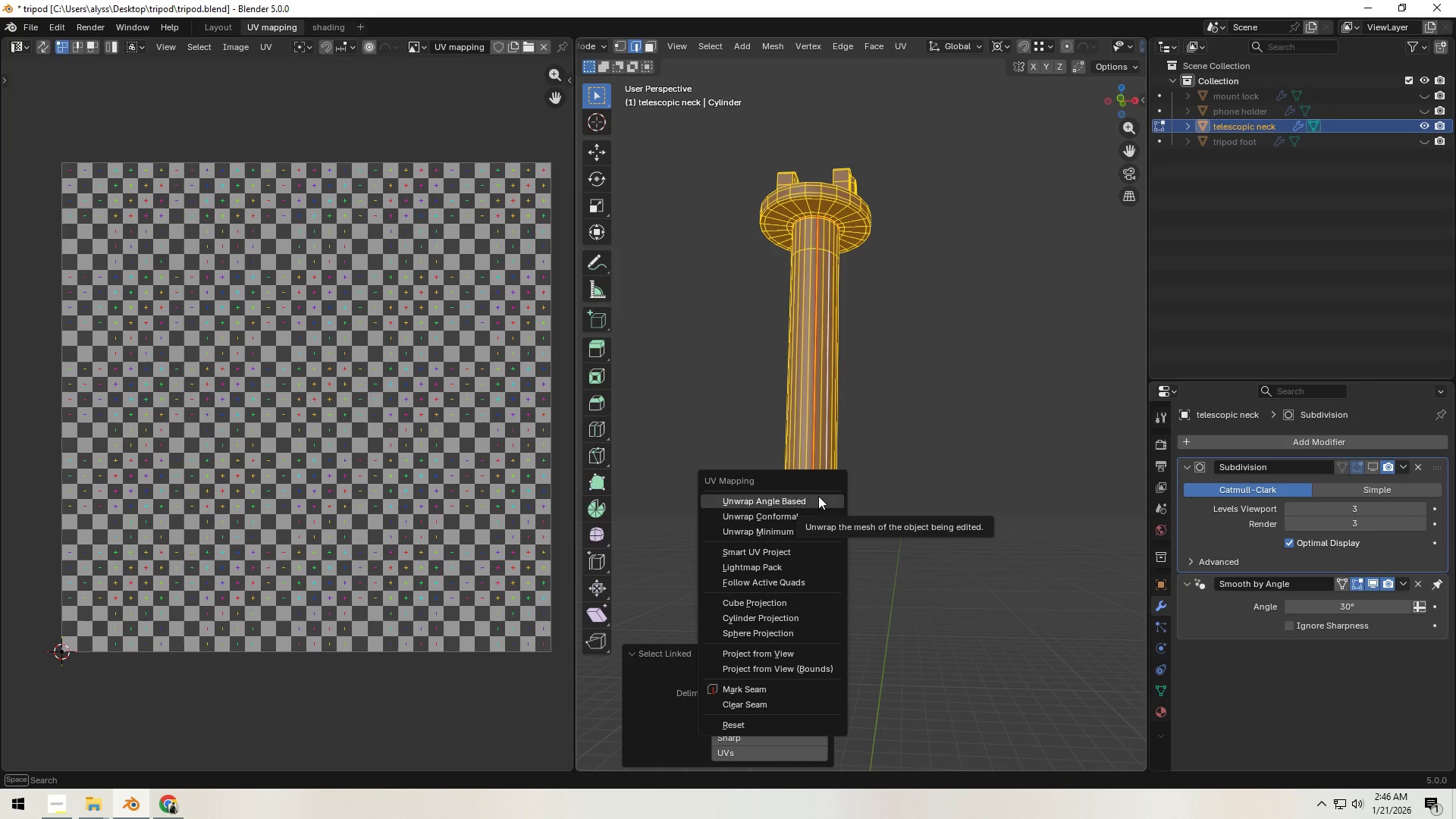 
left_click_drag(start_coordinate=[1037, 354], to_coordinate=[1031, 354])
 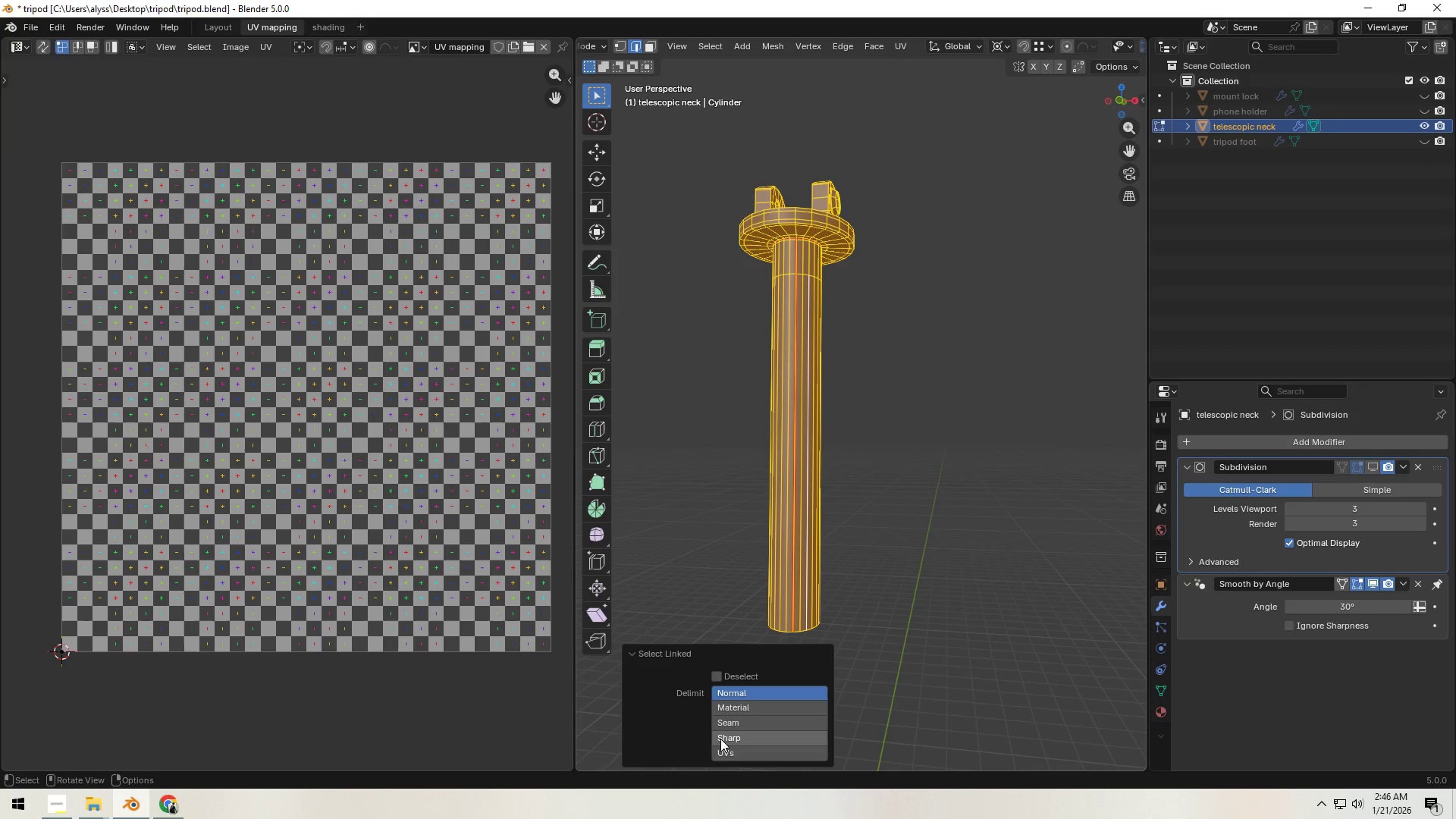 
left_click([731, 723])
 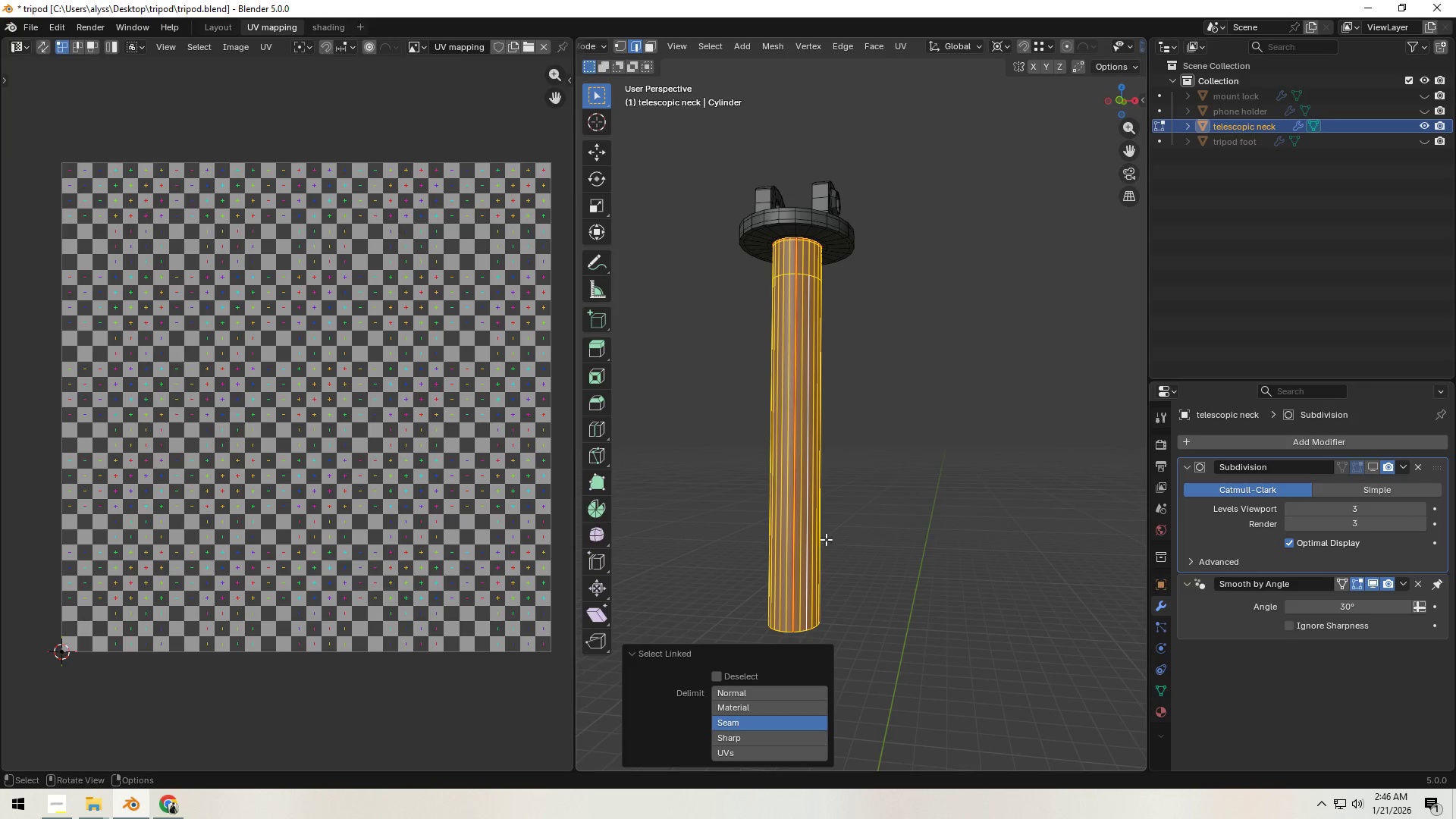 
key(U)
 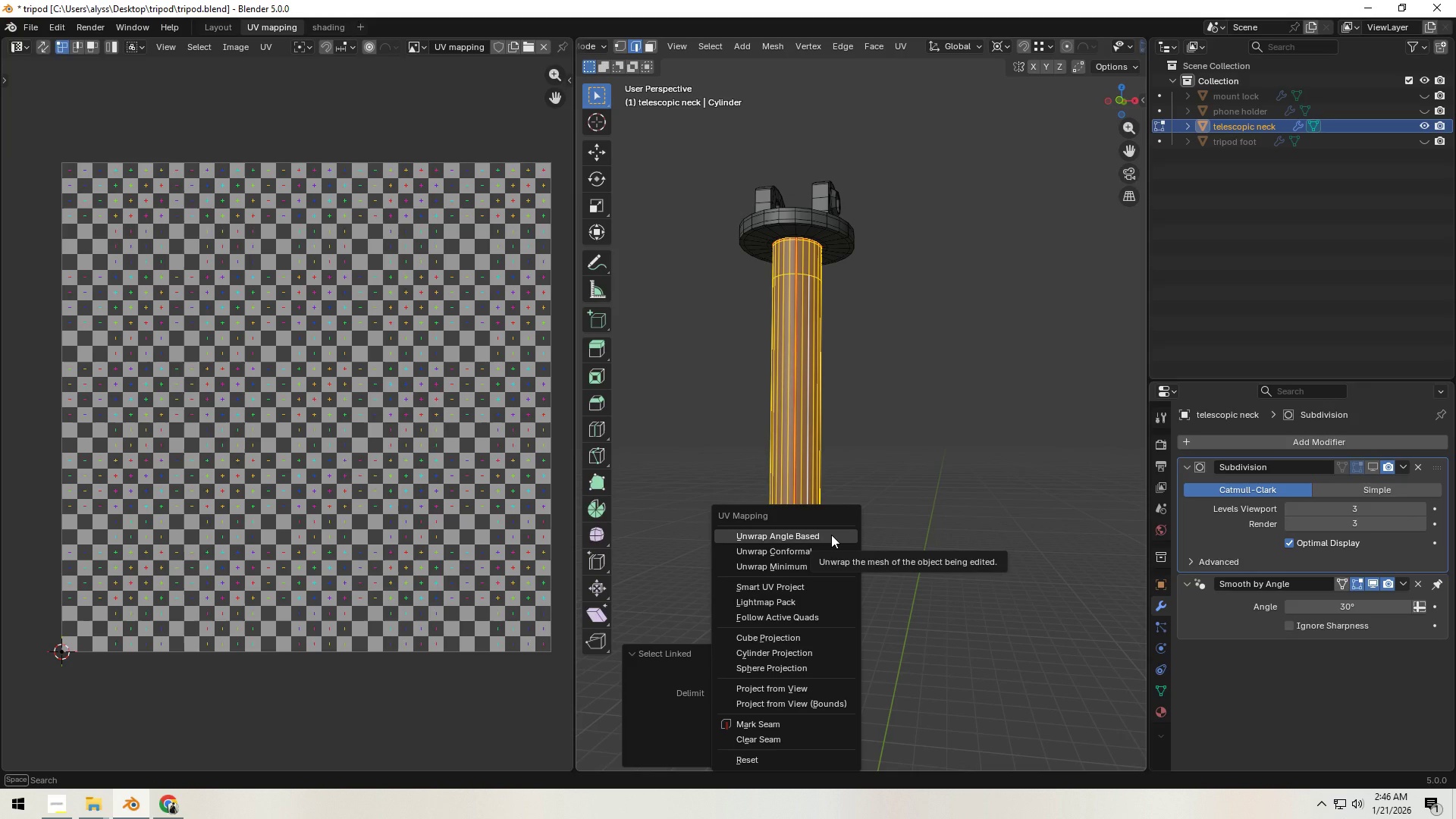 
left_click([831, 535])
 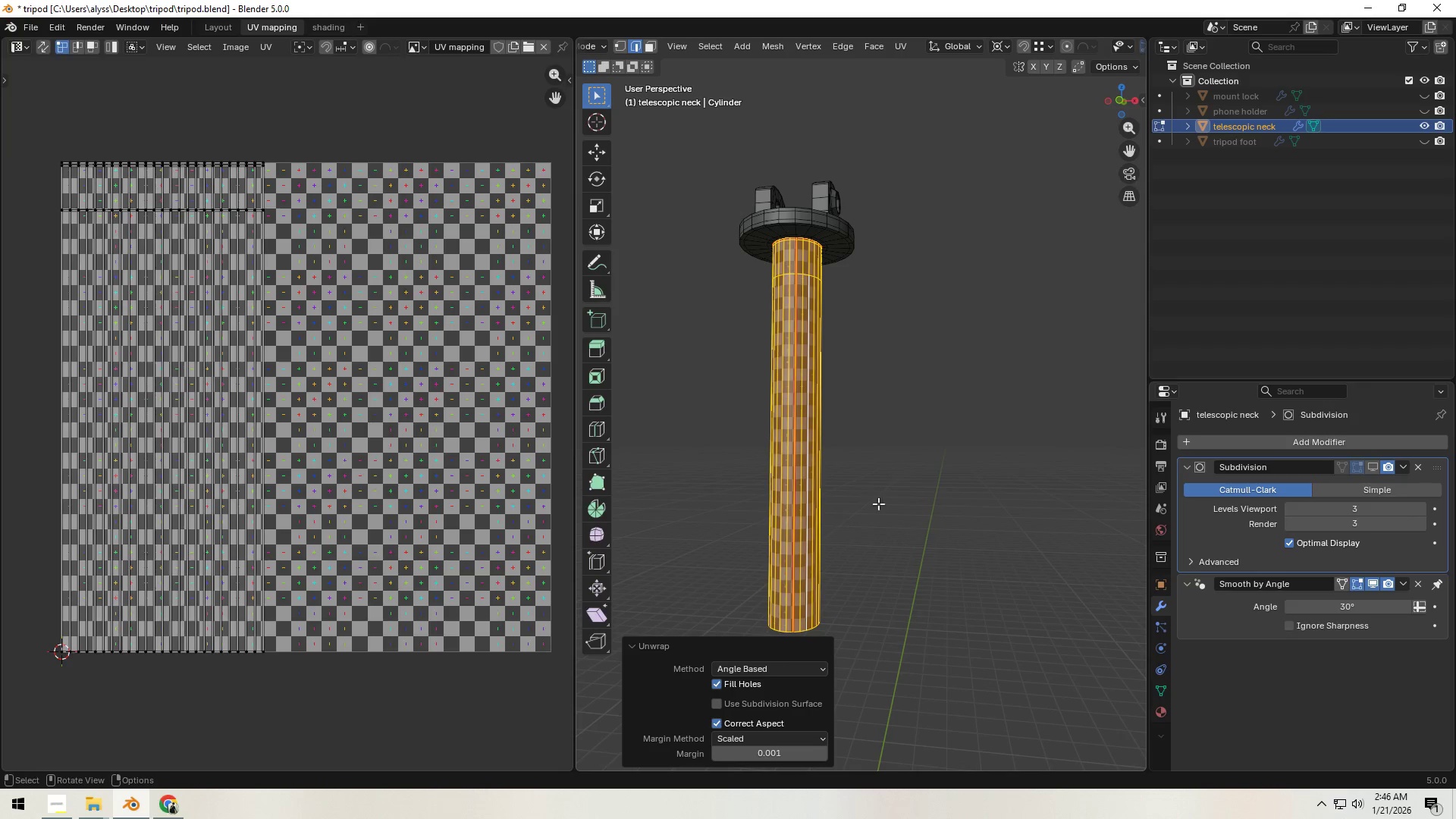 
left_click([911, 488])
 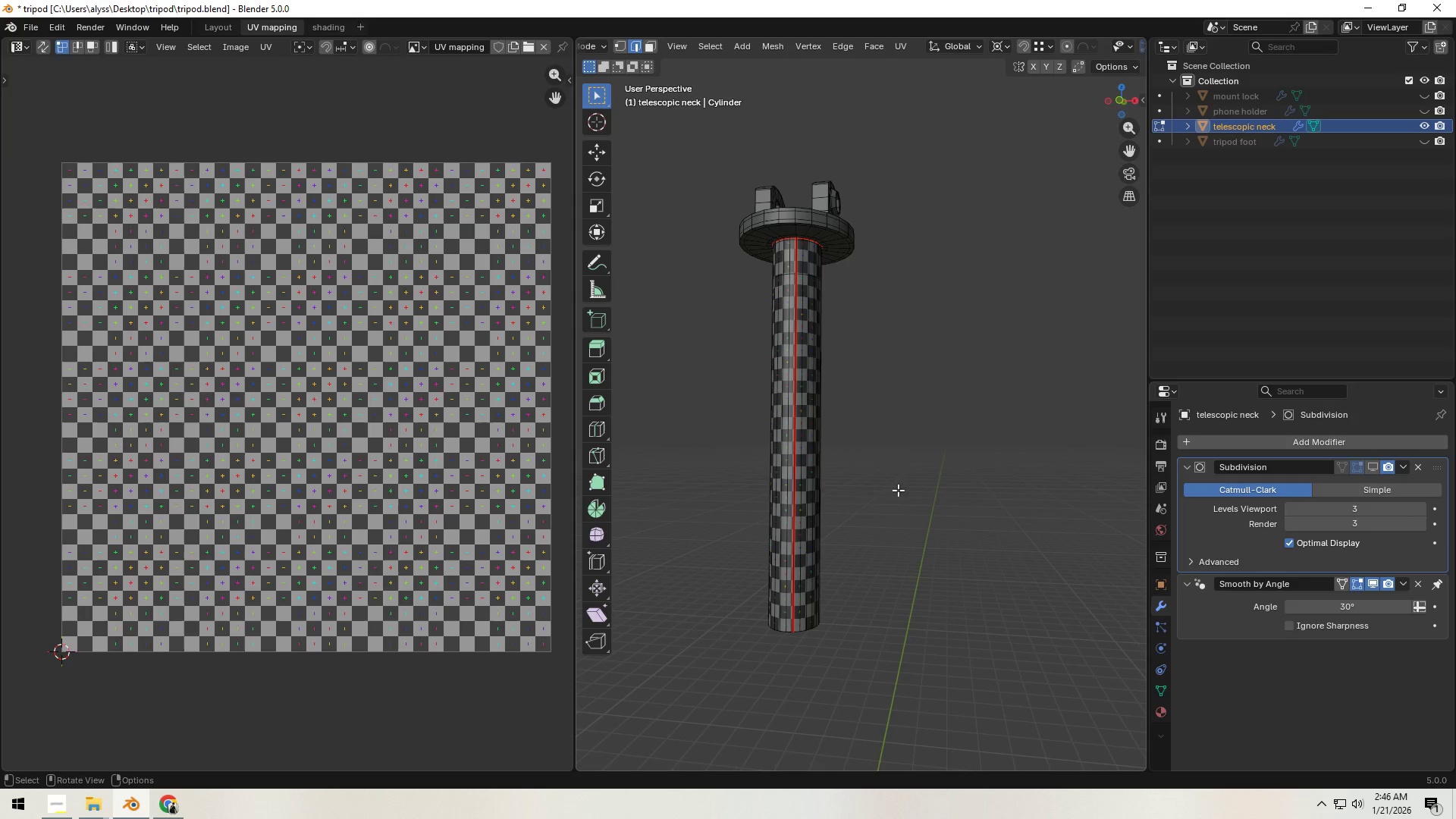 
key(Z)
 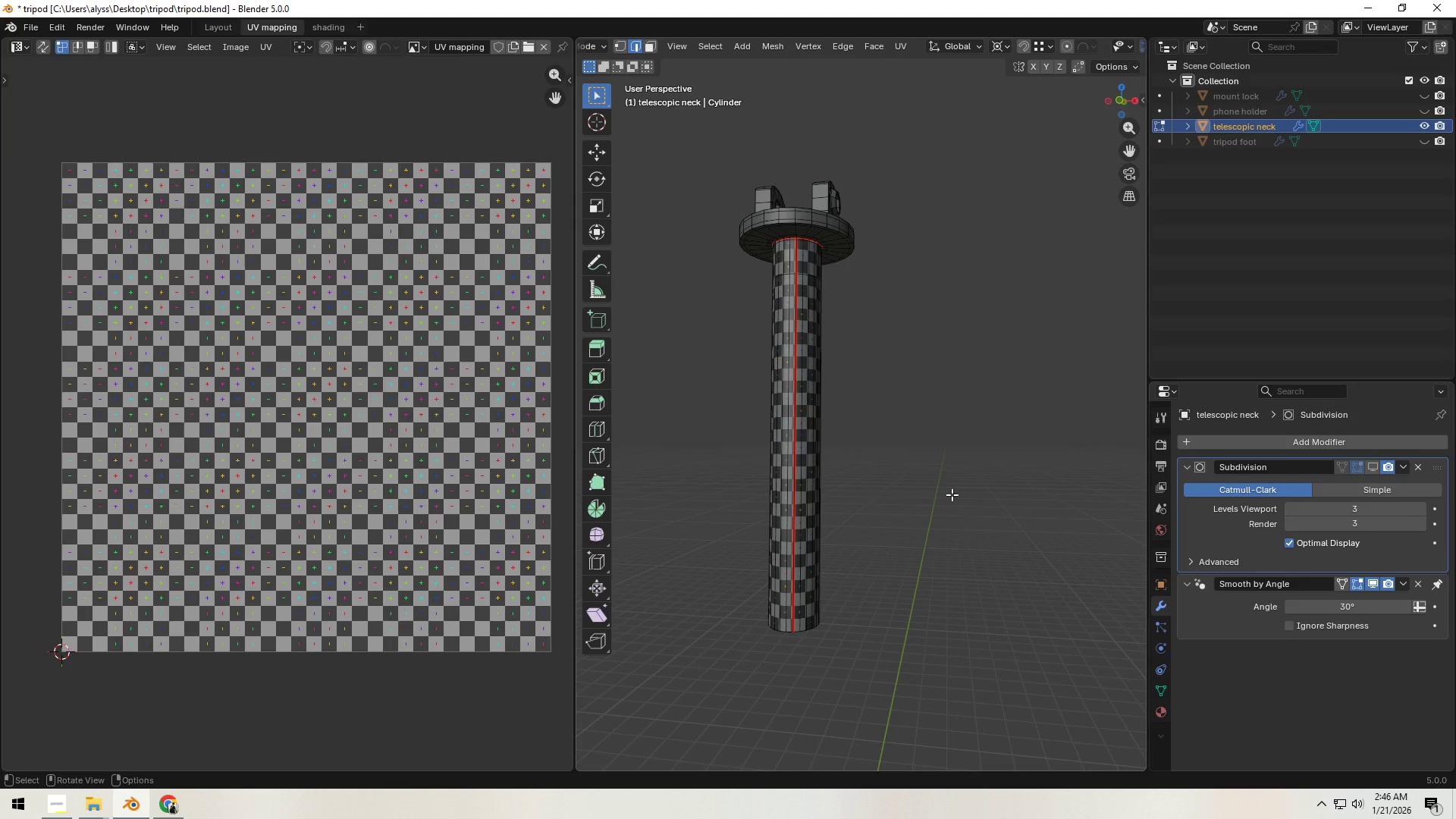 
left_click([952, 494])
 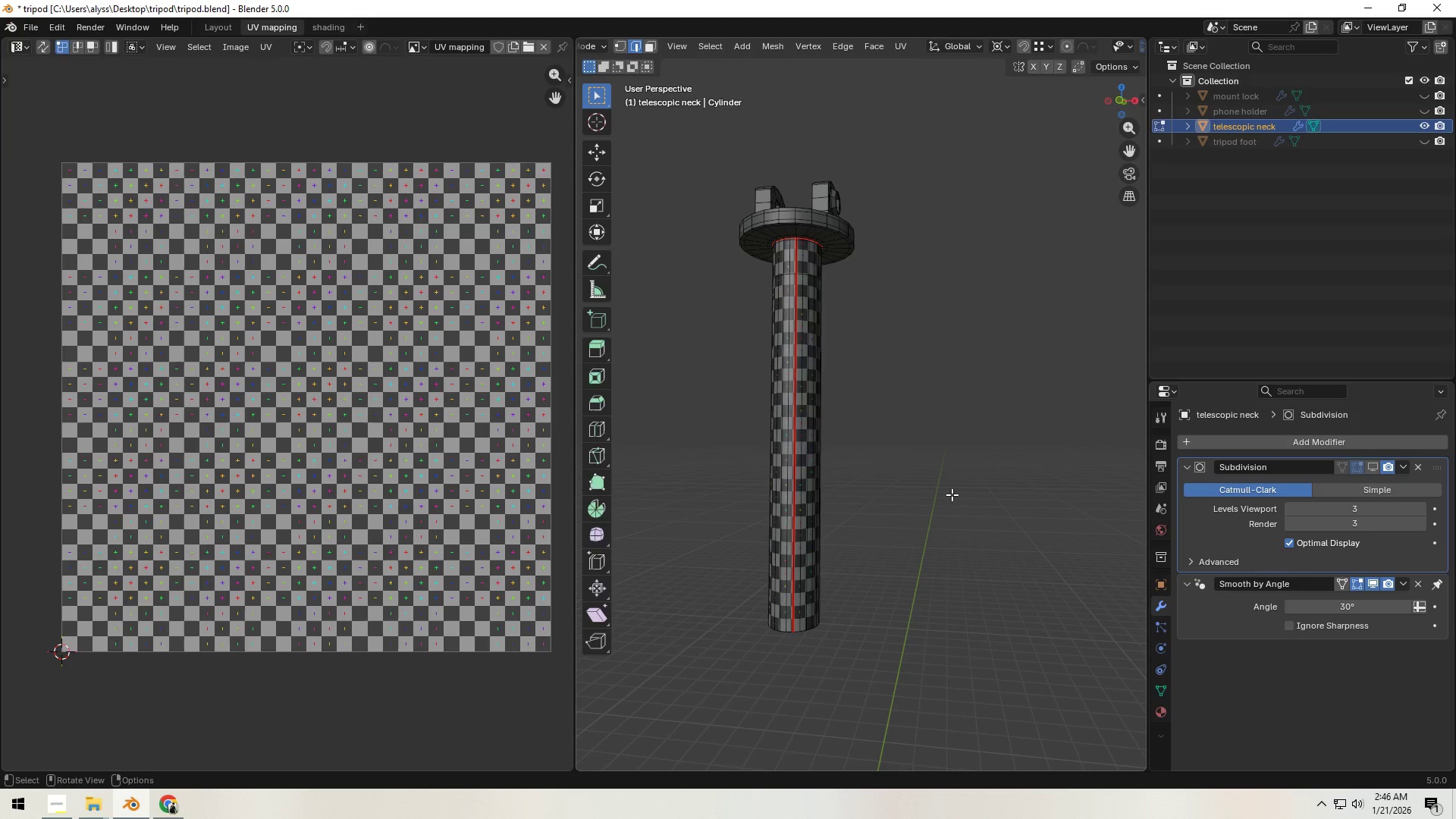 
key(Tab)
 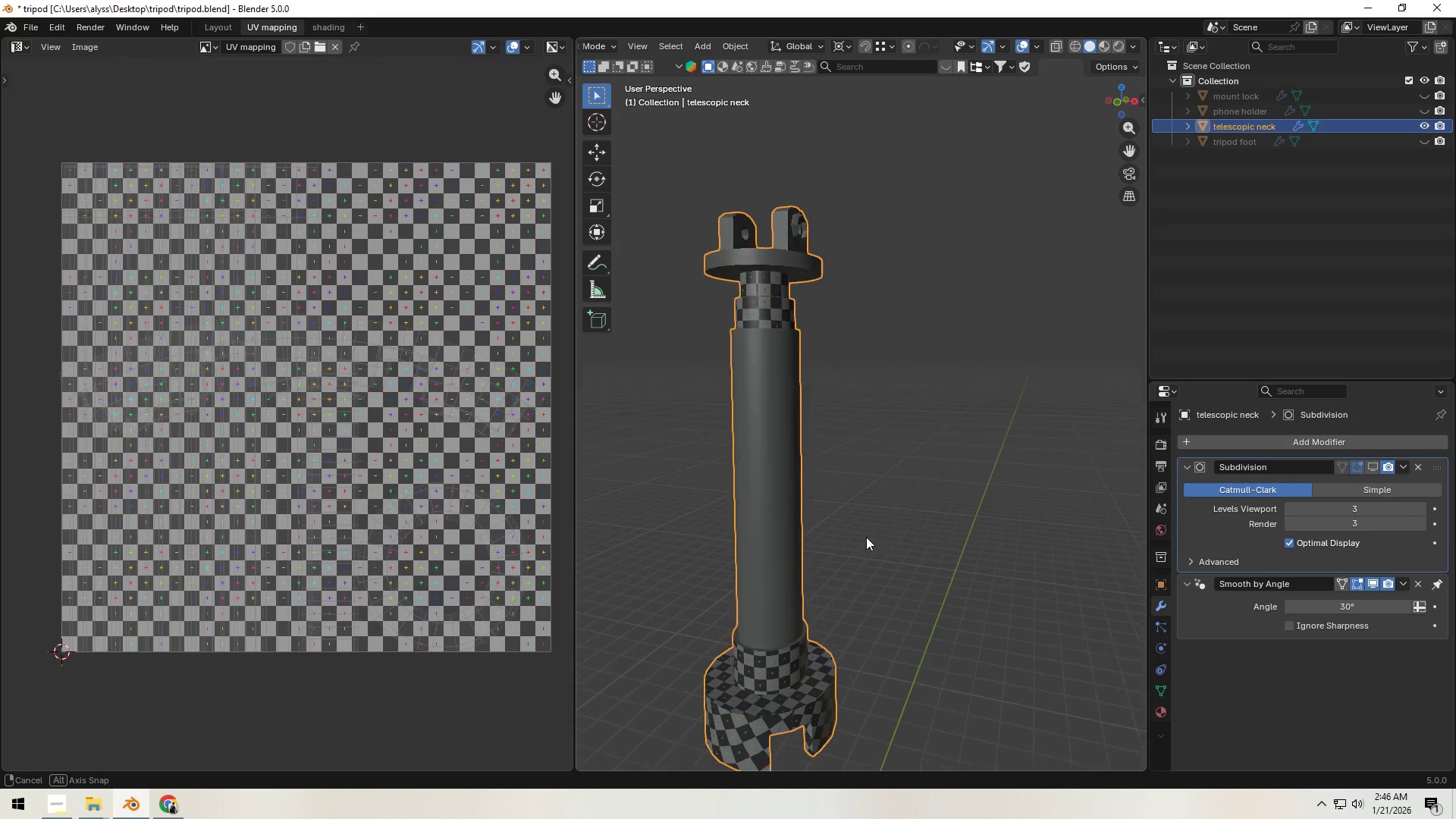 
left_click([756, 550])
 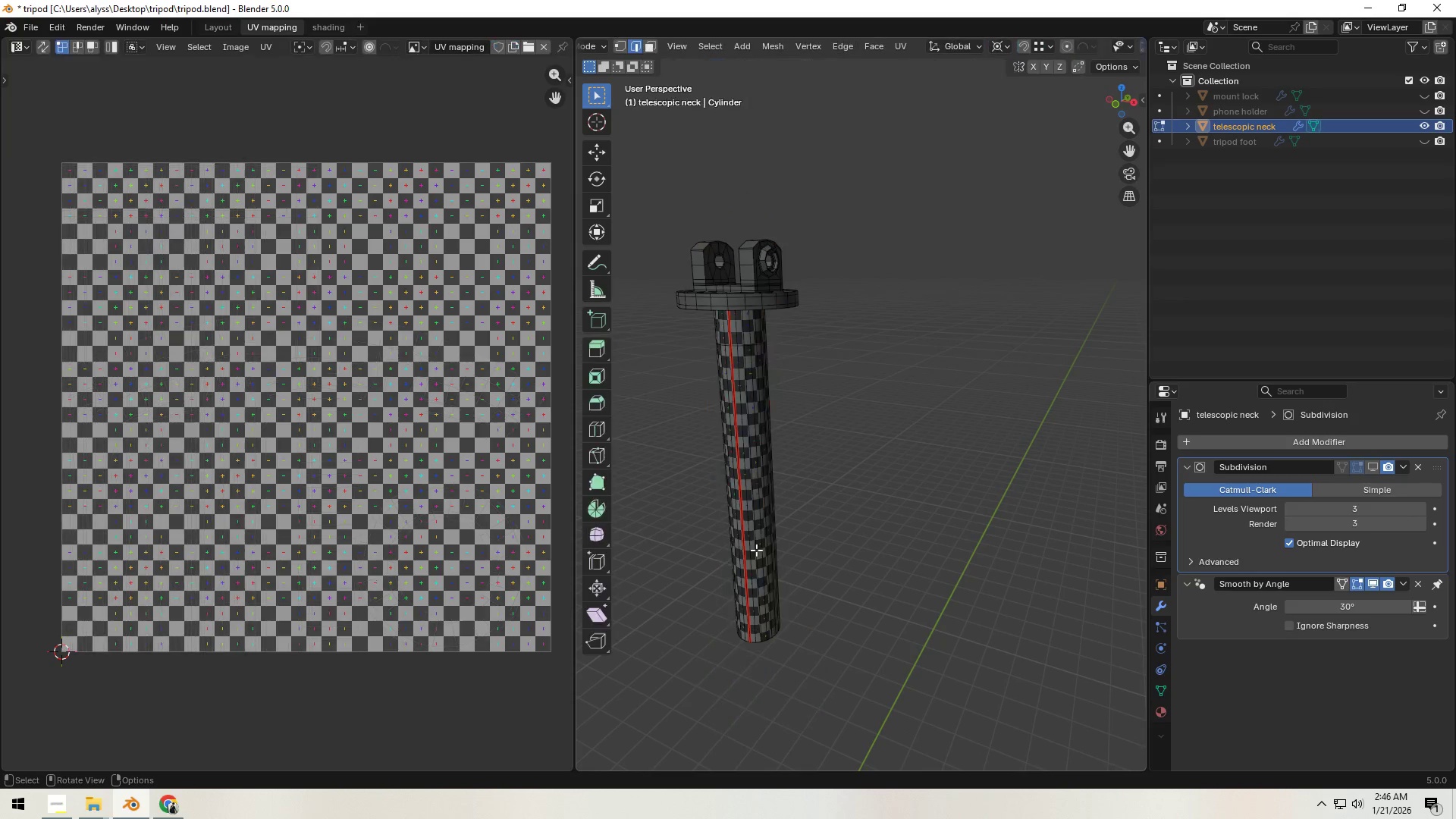 
key(Tab)
 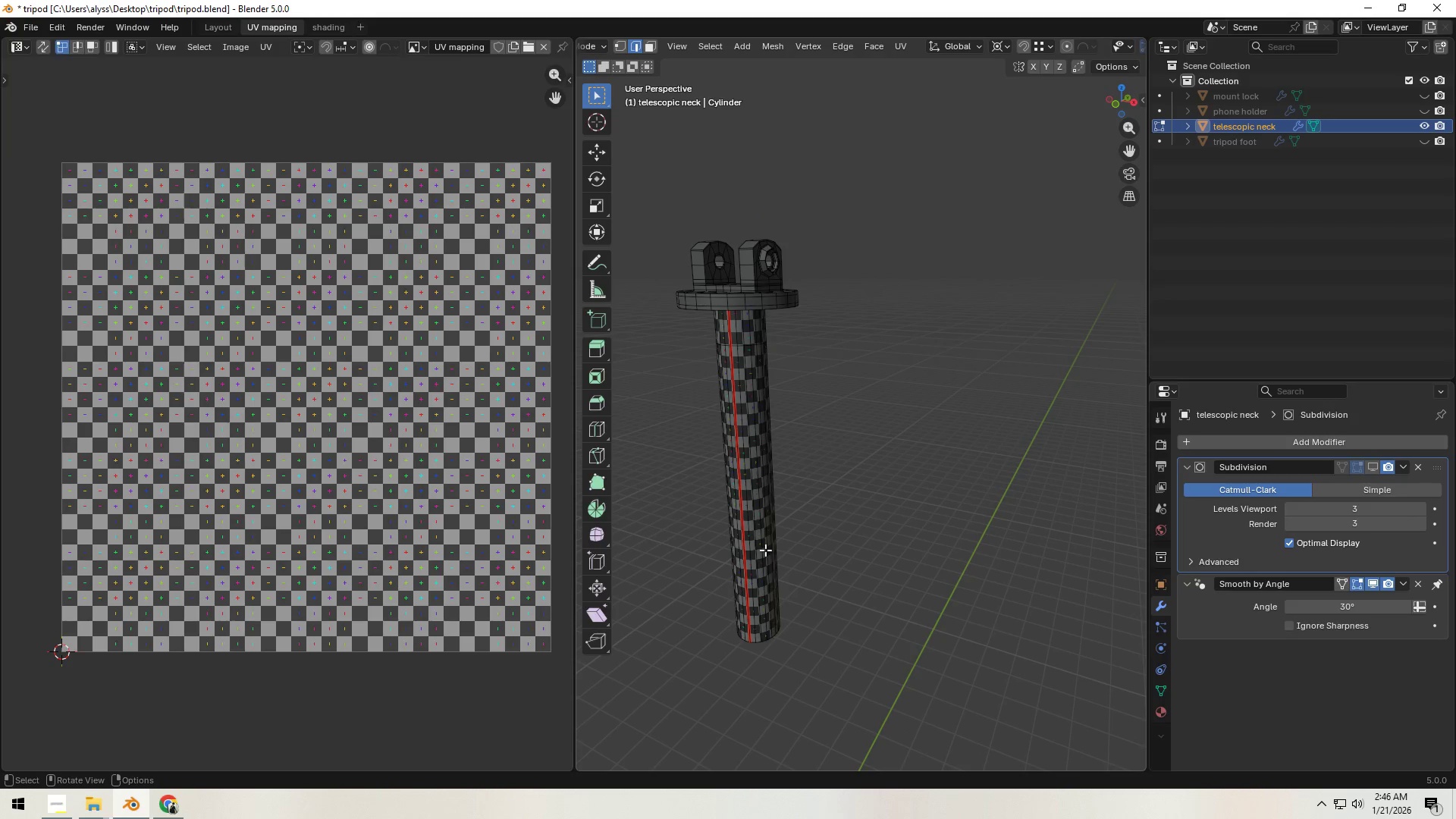 
key(Alt+H)
 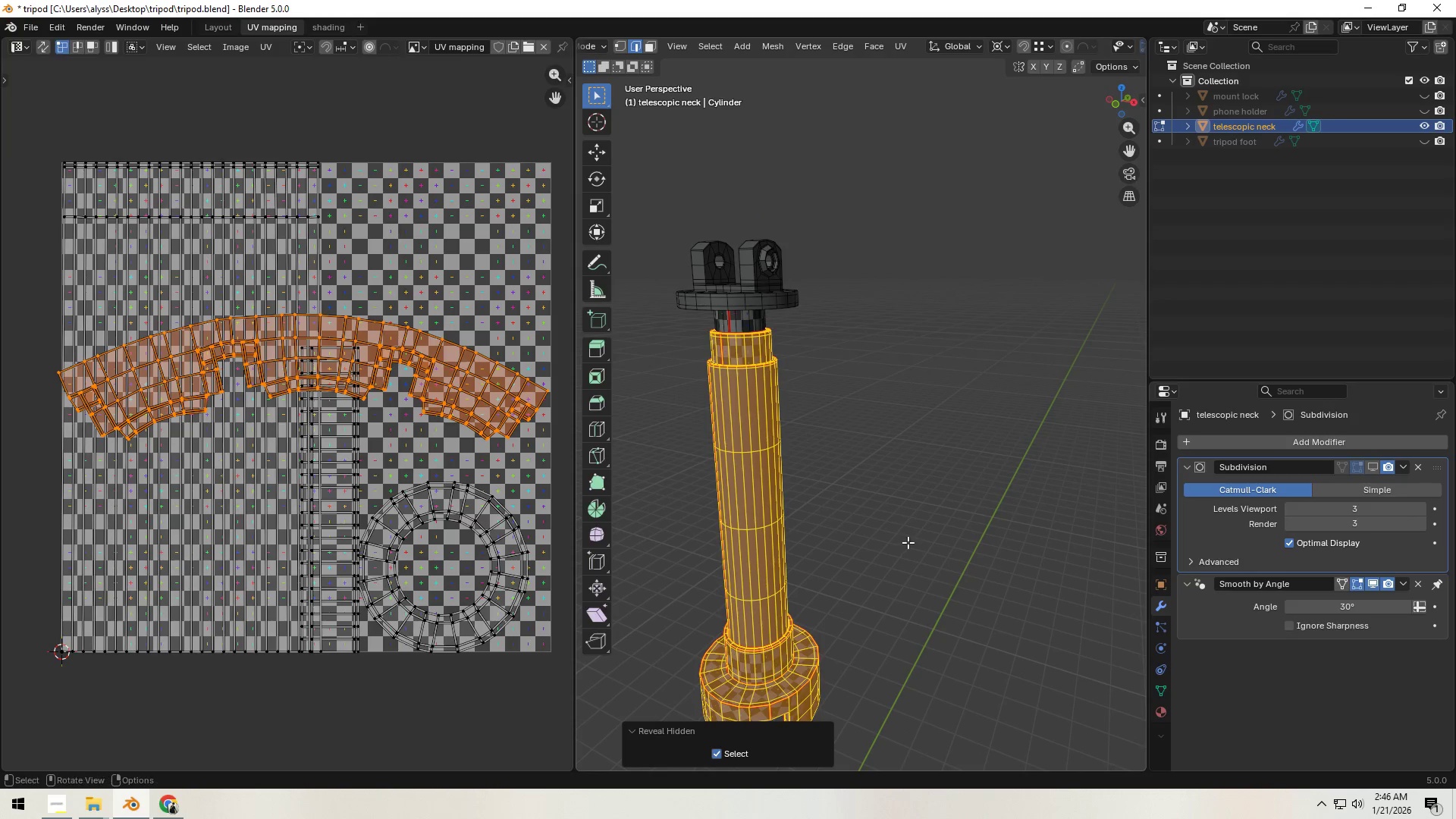 
left_click([909, 541])
 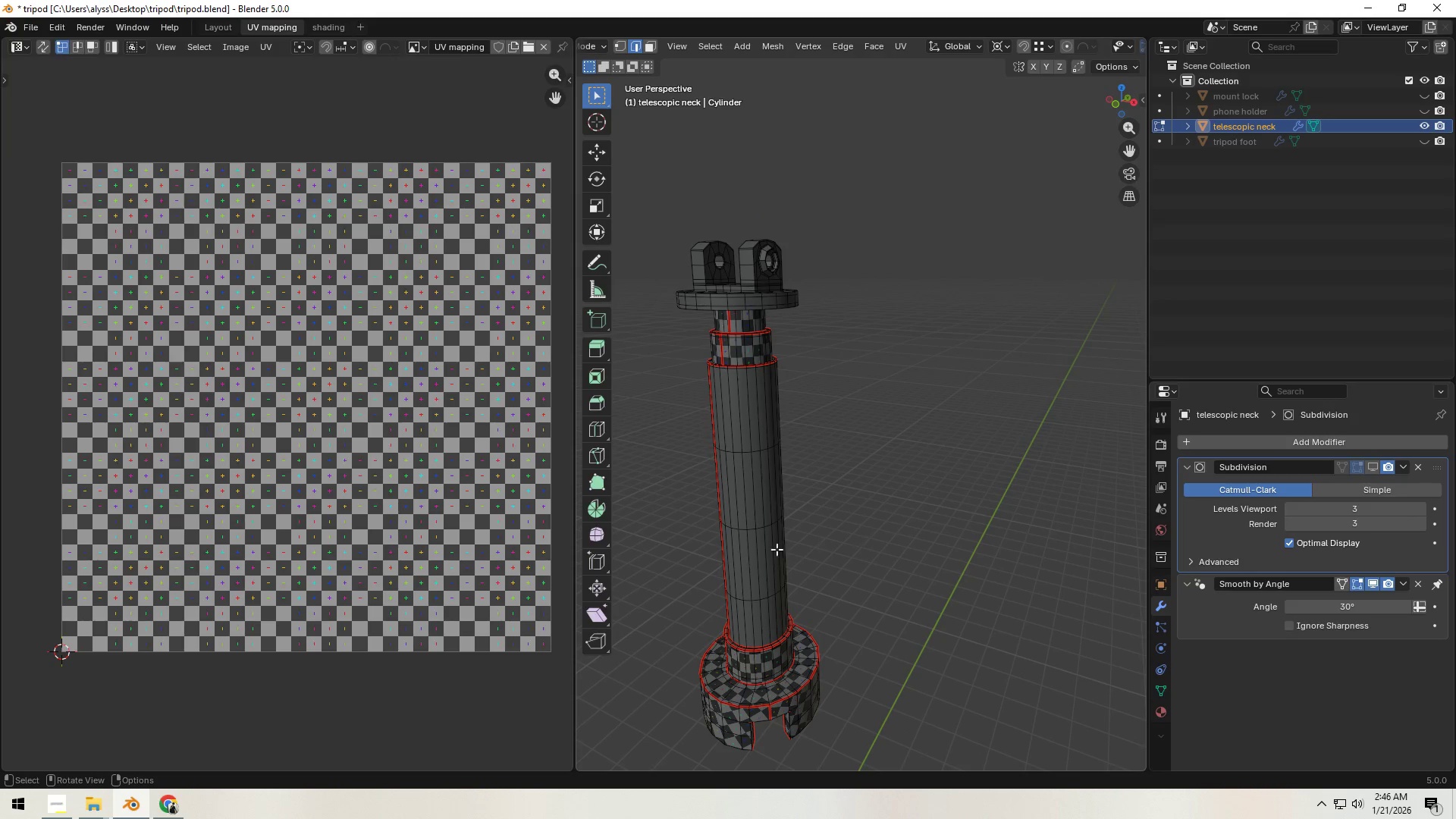 
left_click([752, 542])
 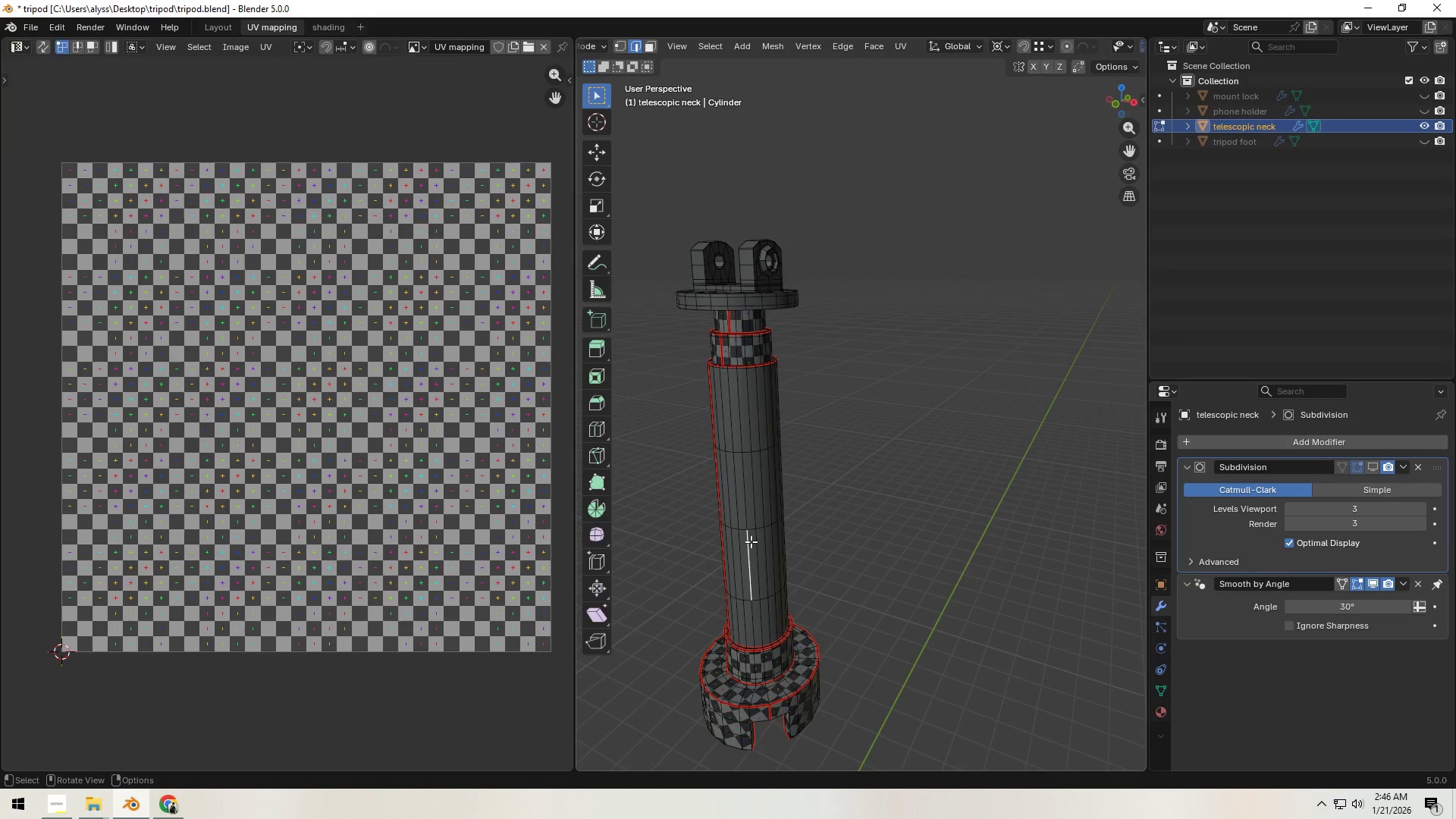 
type(lu)
 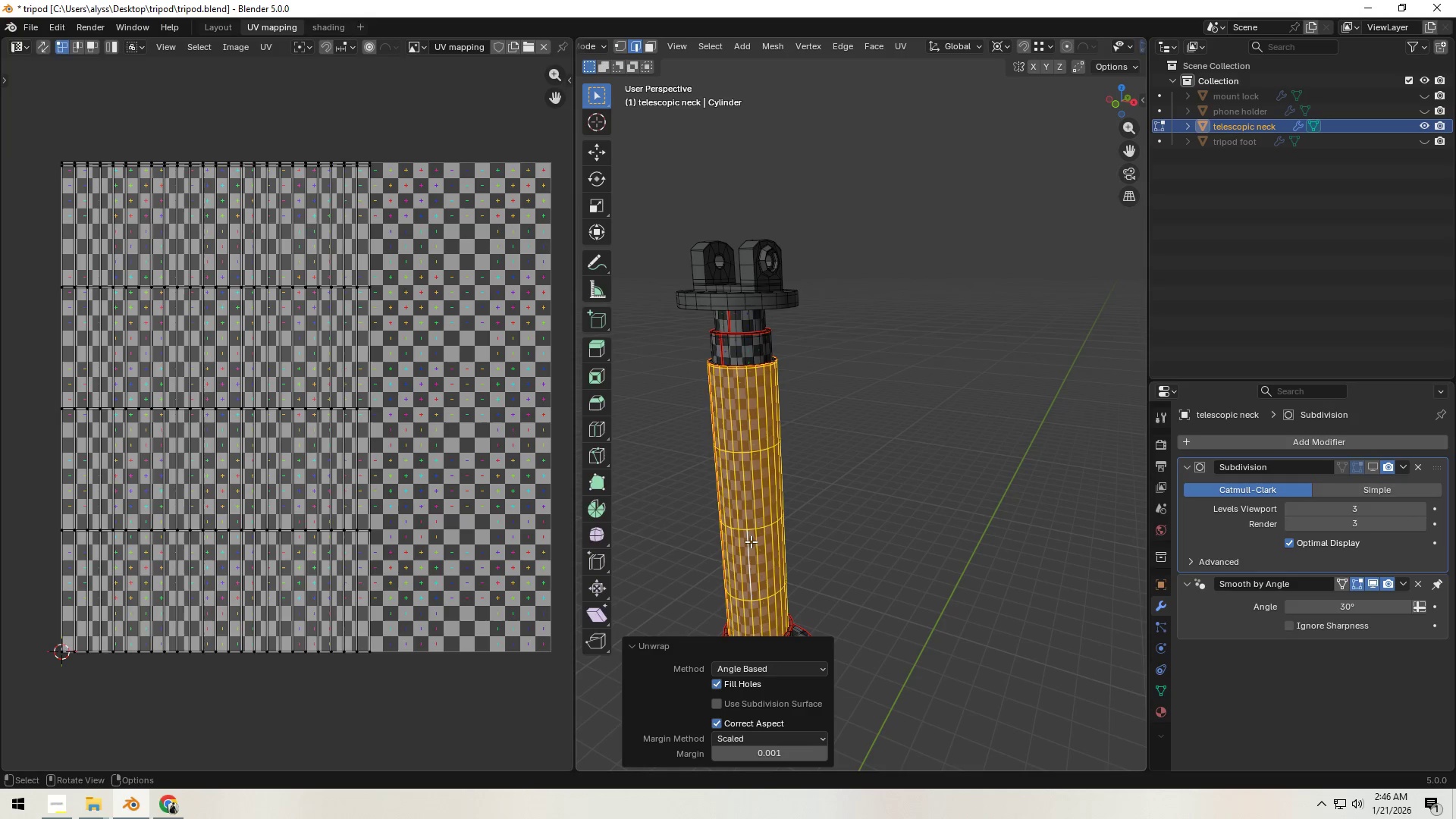 
double_click([843, 515])
 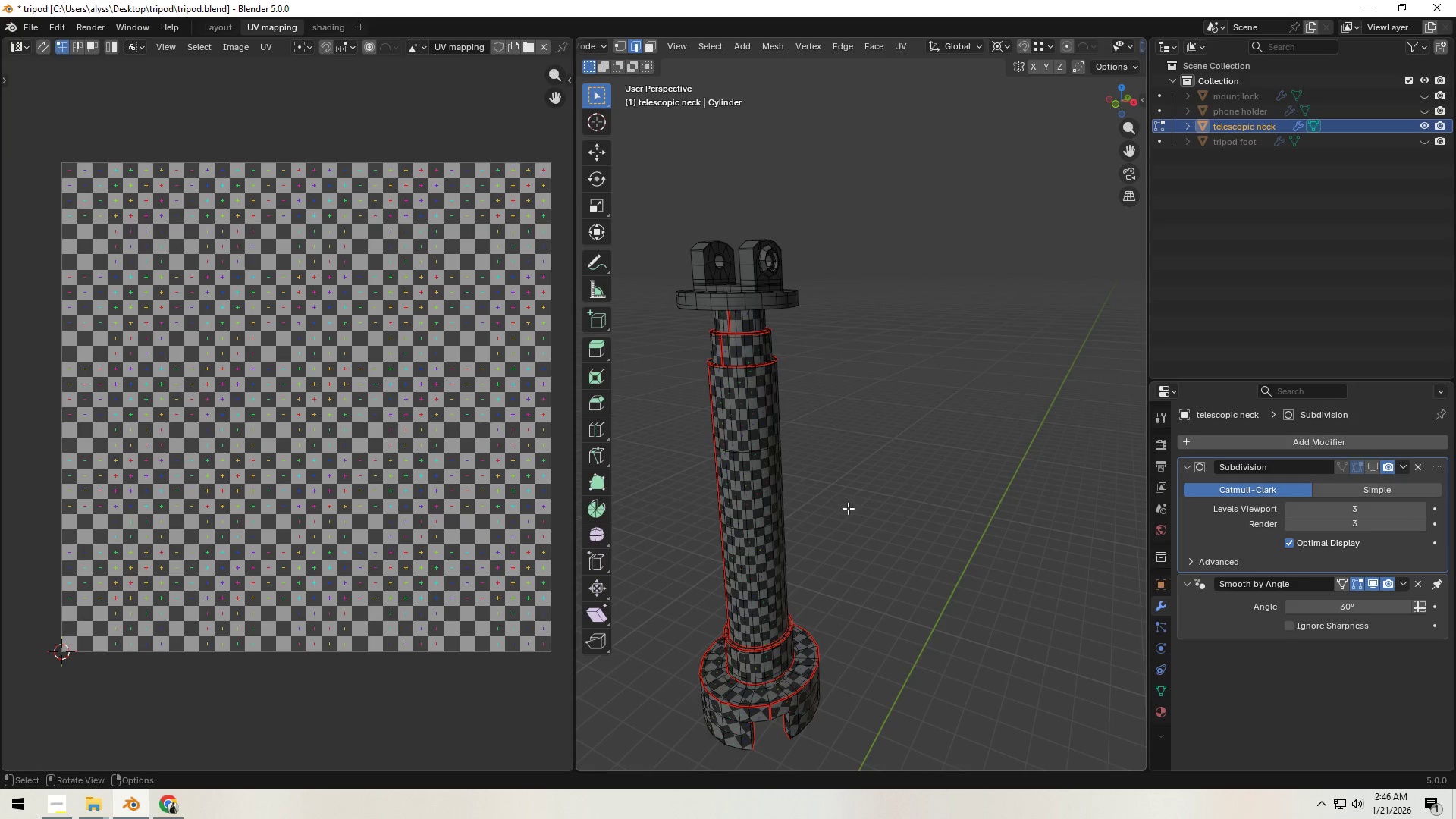 
key(Control+S)
 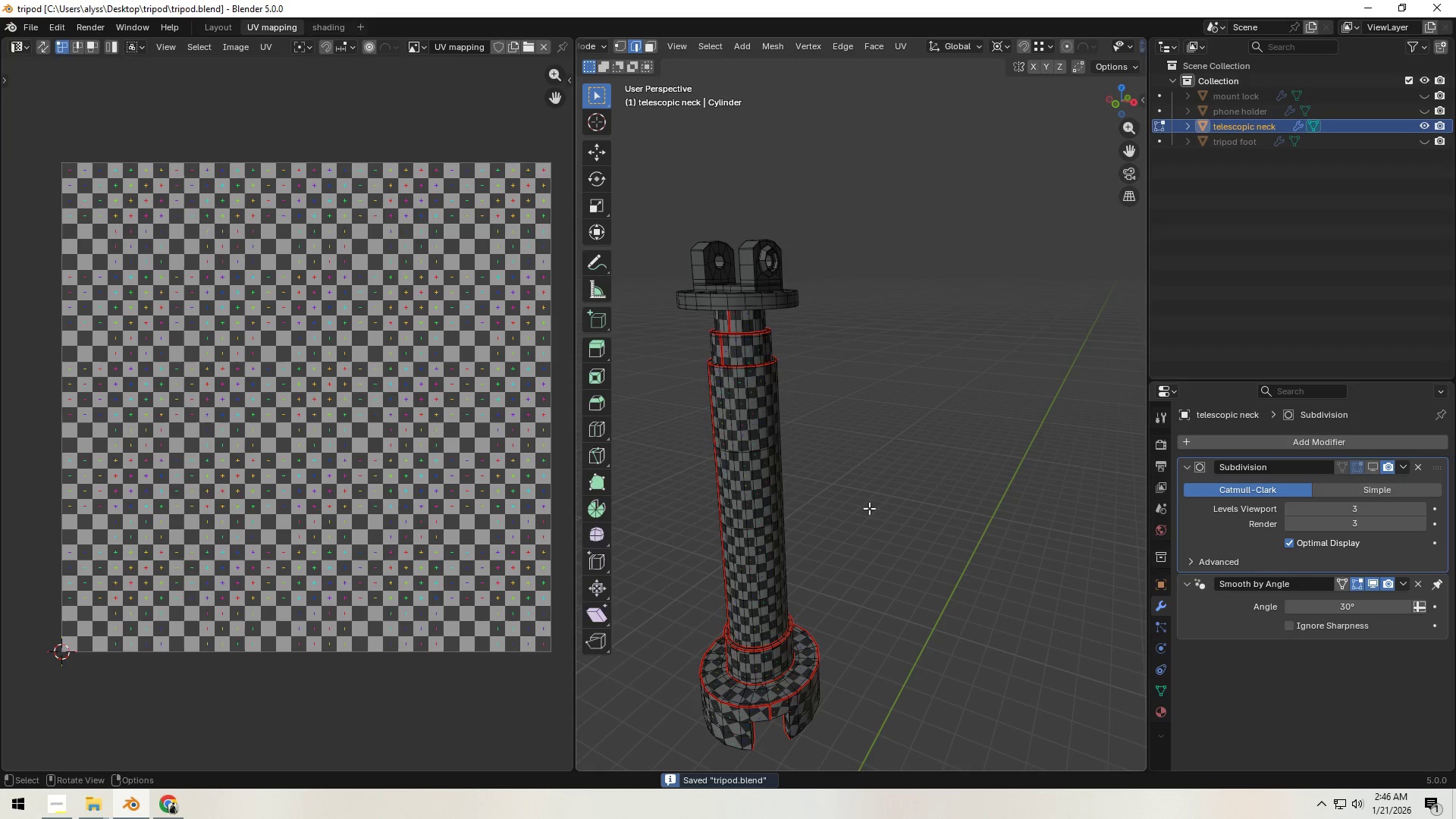 
key(Tab)
 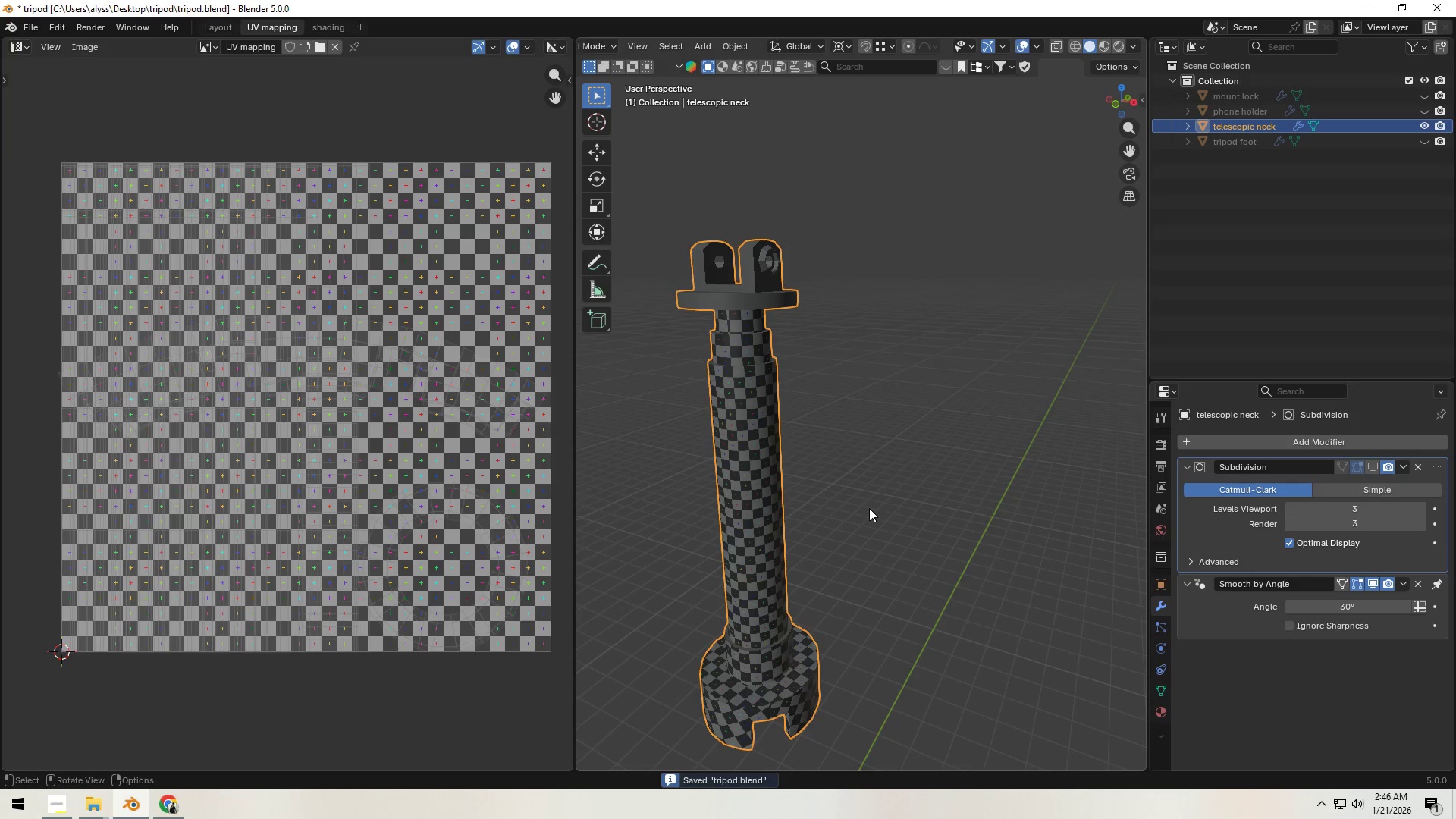 
scroll: coordinate [916, 504], scroll_direction: down, amount: 4.0
 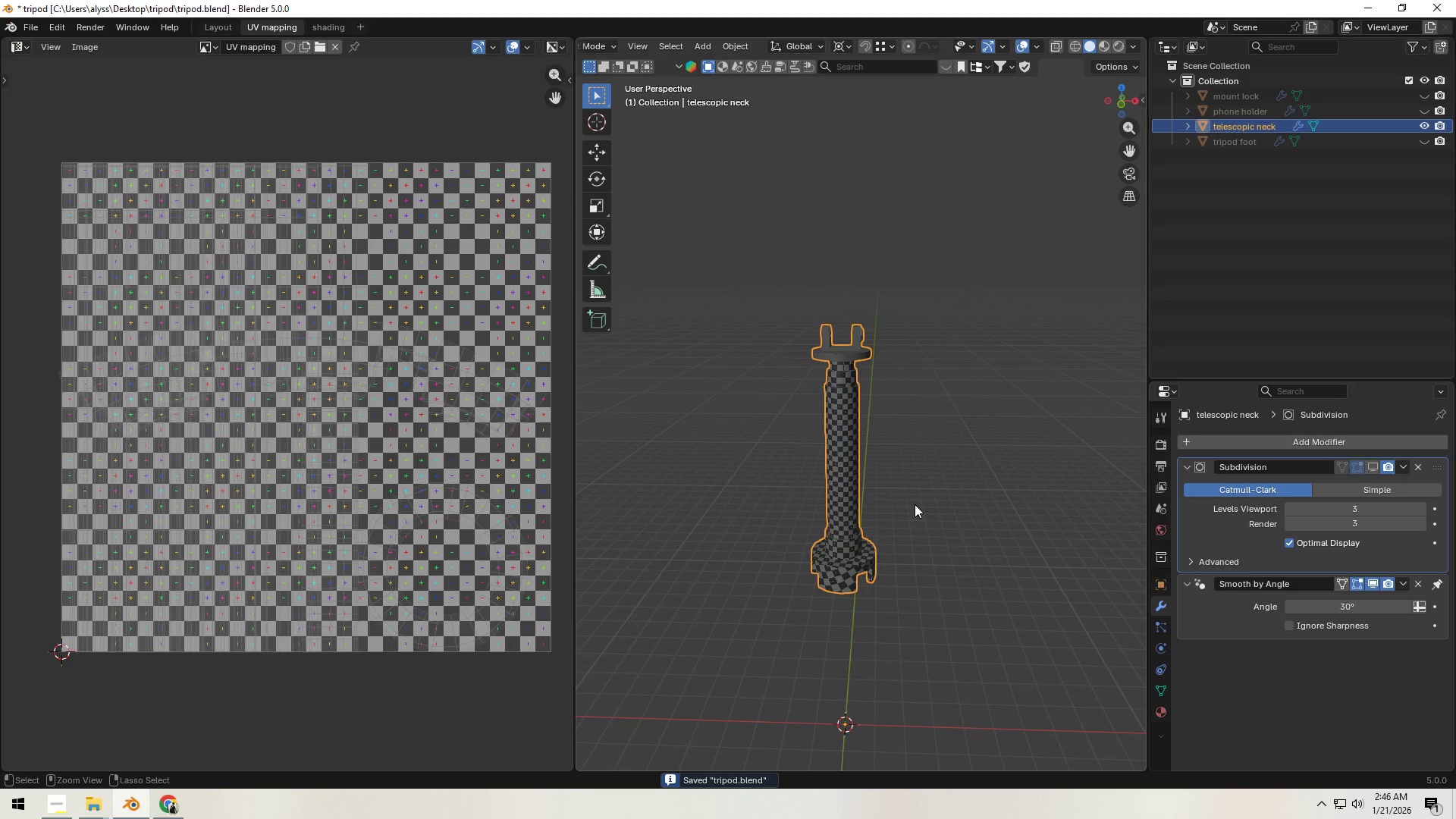 
key(Control+S)
 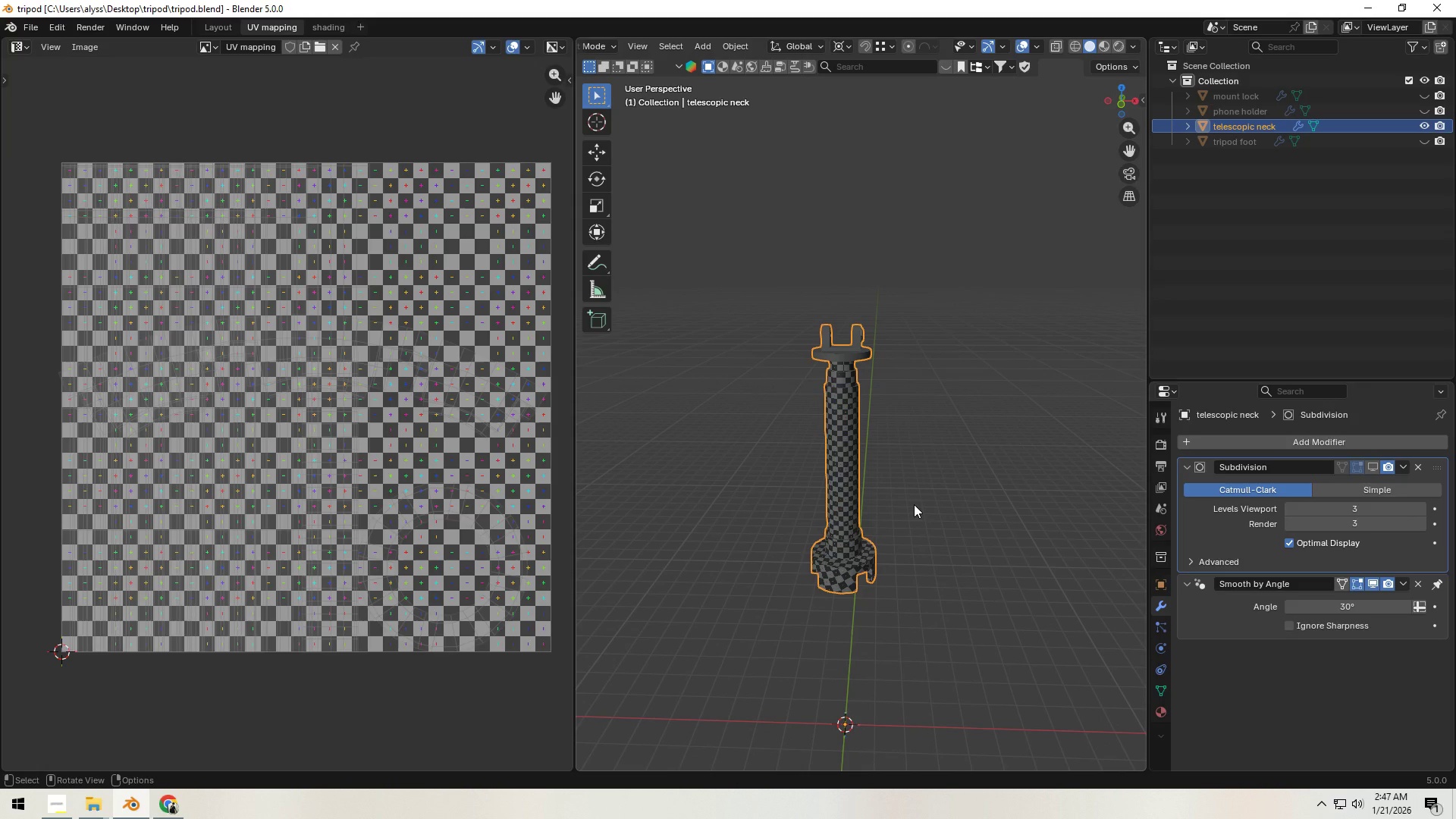 
wait(12.0)
 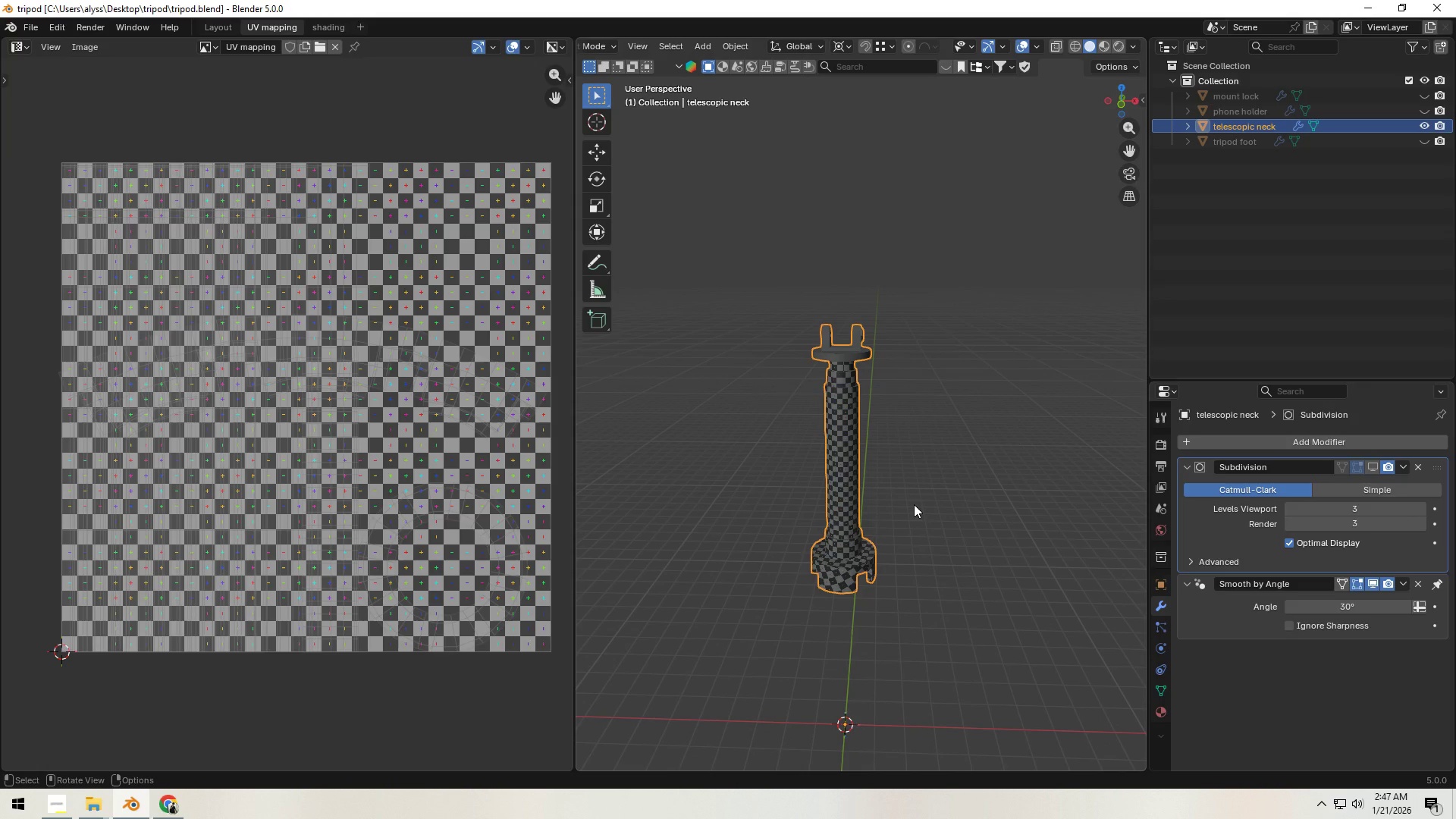 
left_click([898, 467])
 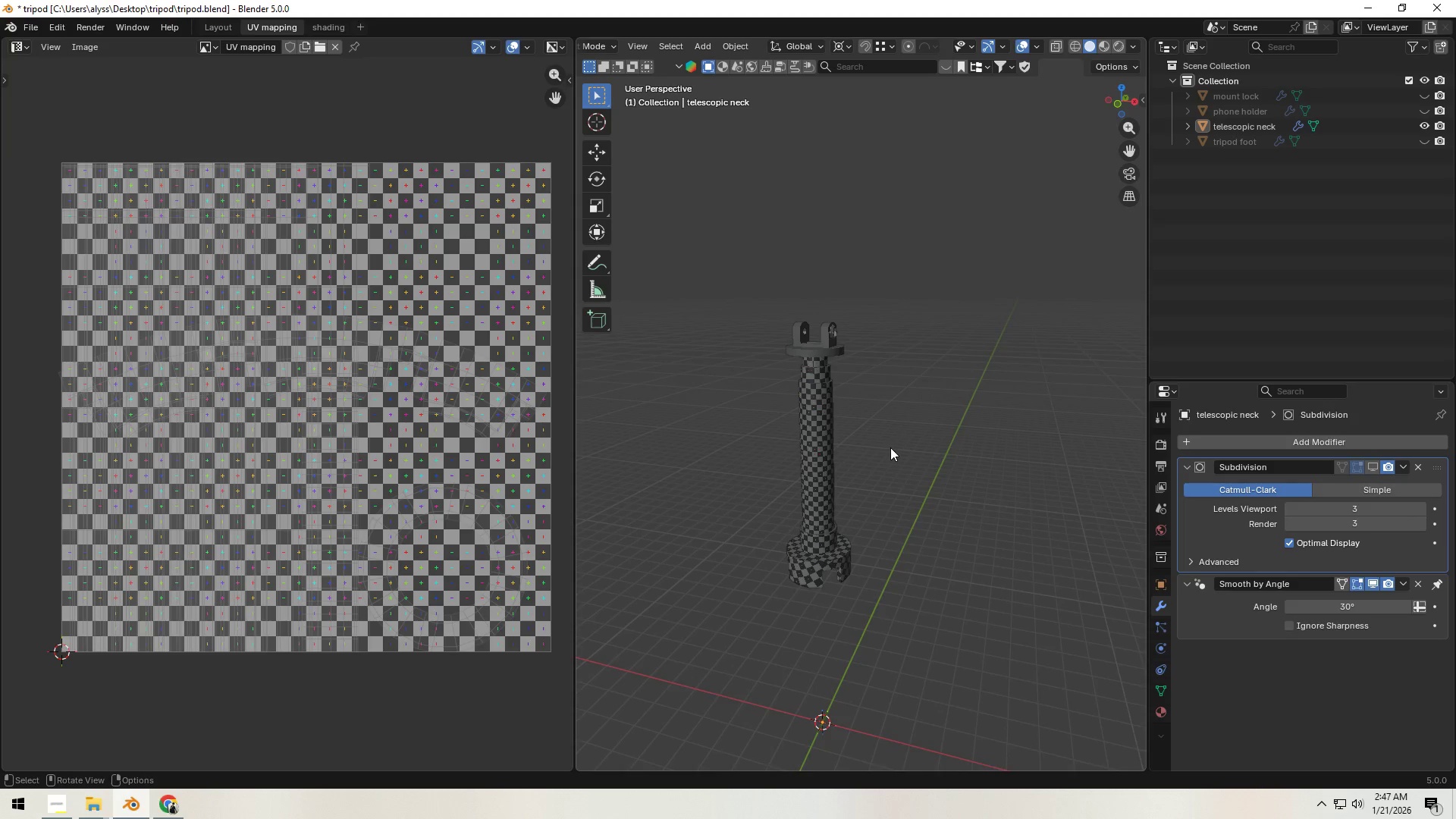 
scroll: coordinate [846, 434], scroll_direction: up, amount: 6.0
 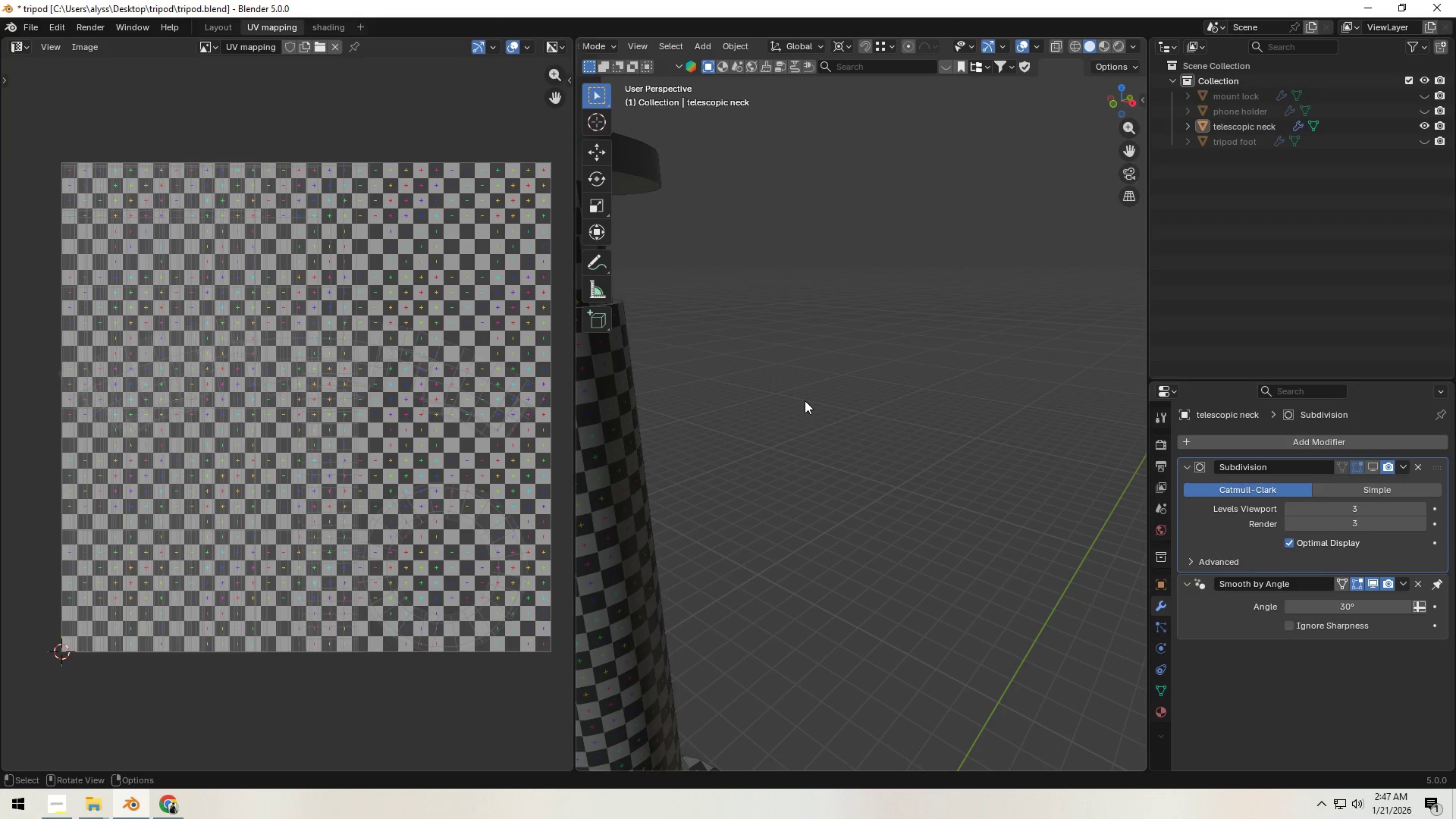 
hold_key(key=ShiftLeft, duration=0.62)
 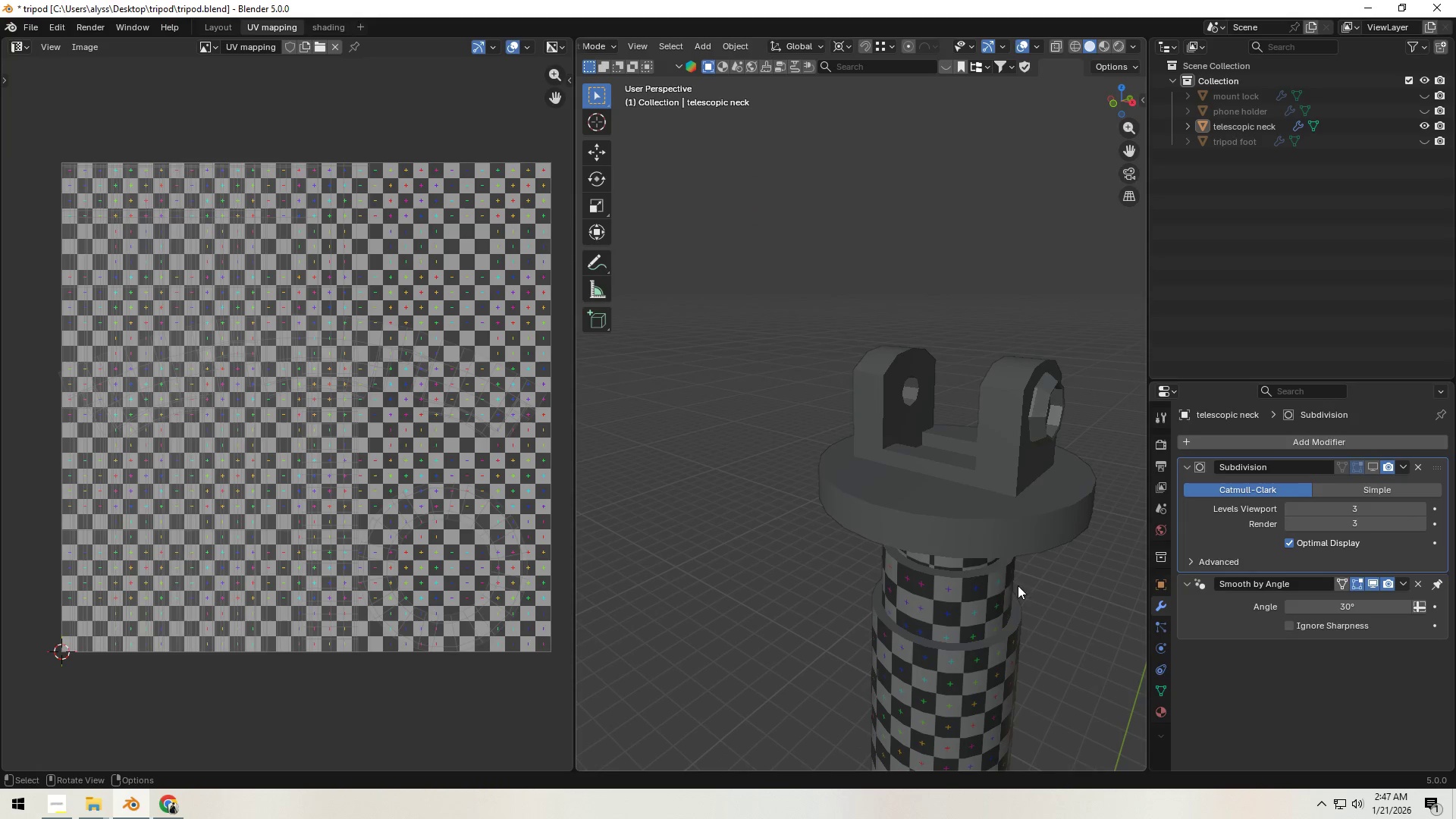 
left_click([1000, 535])
 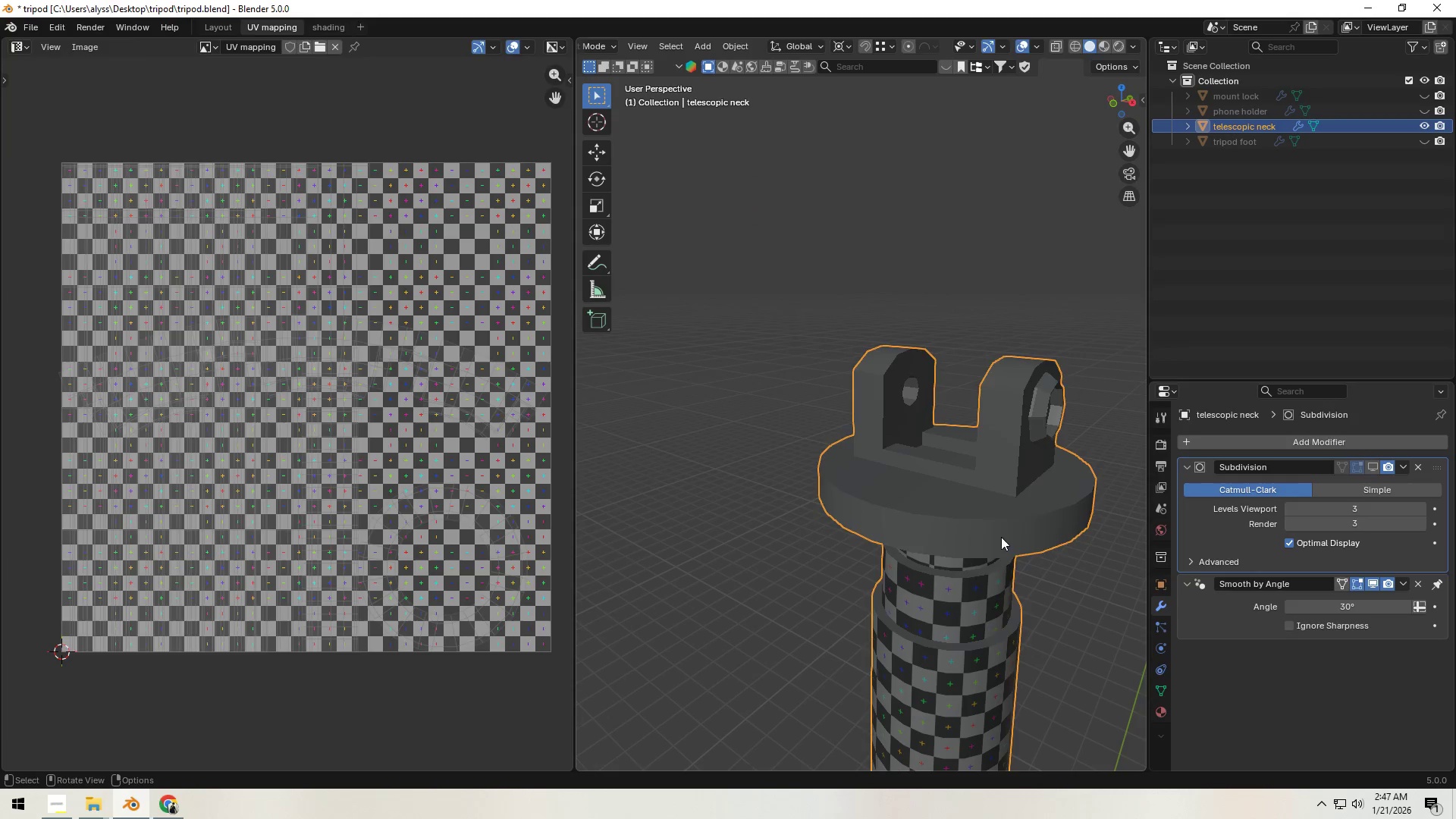 
key(Tab)
 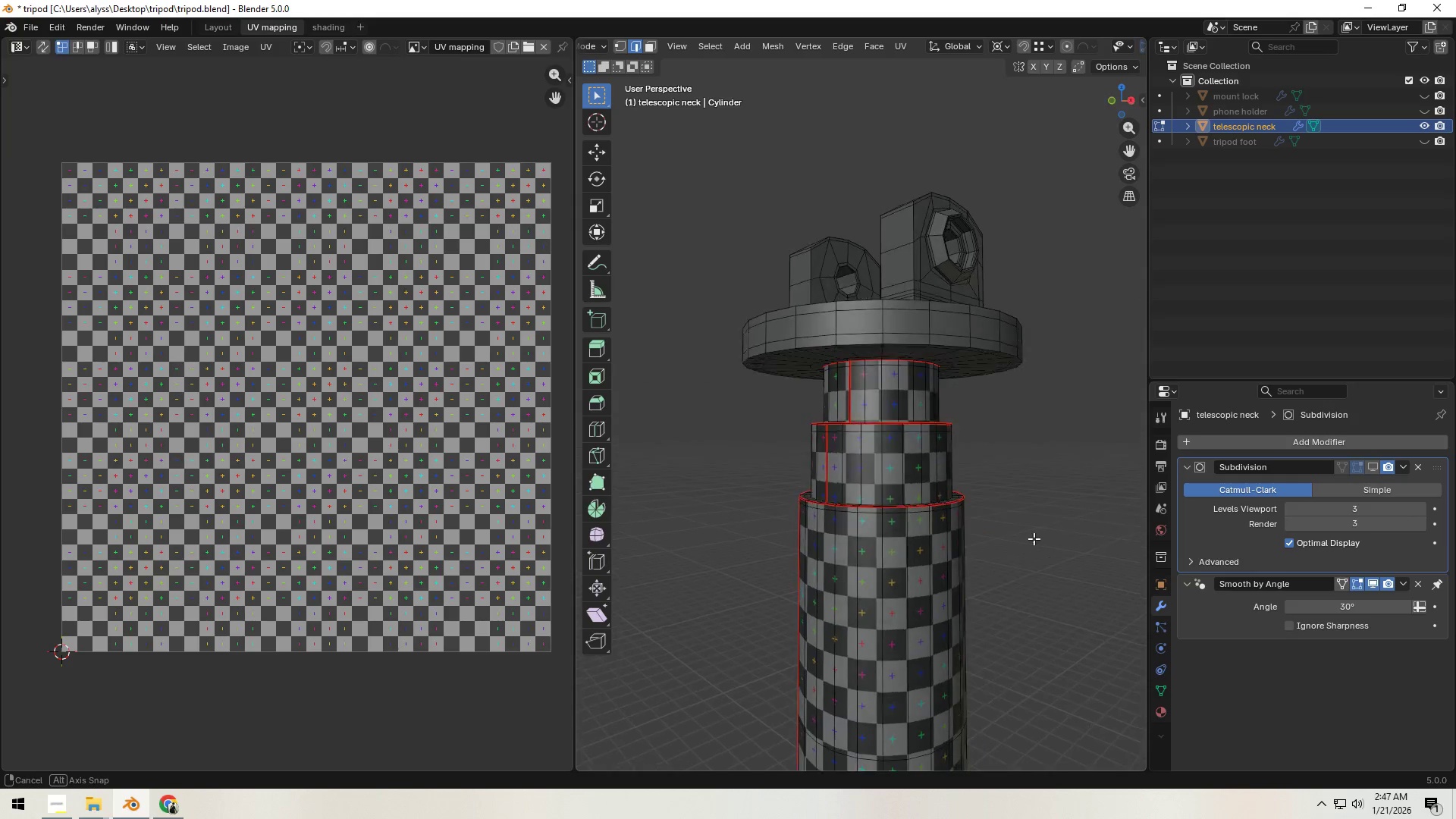 
hold_key(key=ShiftLeft, duration=0.38)
 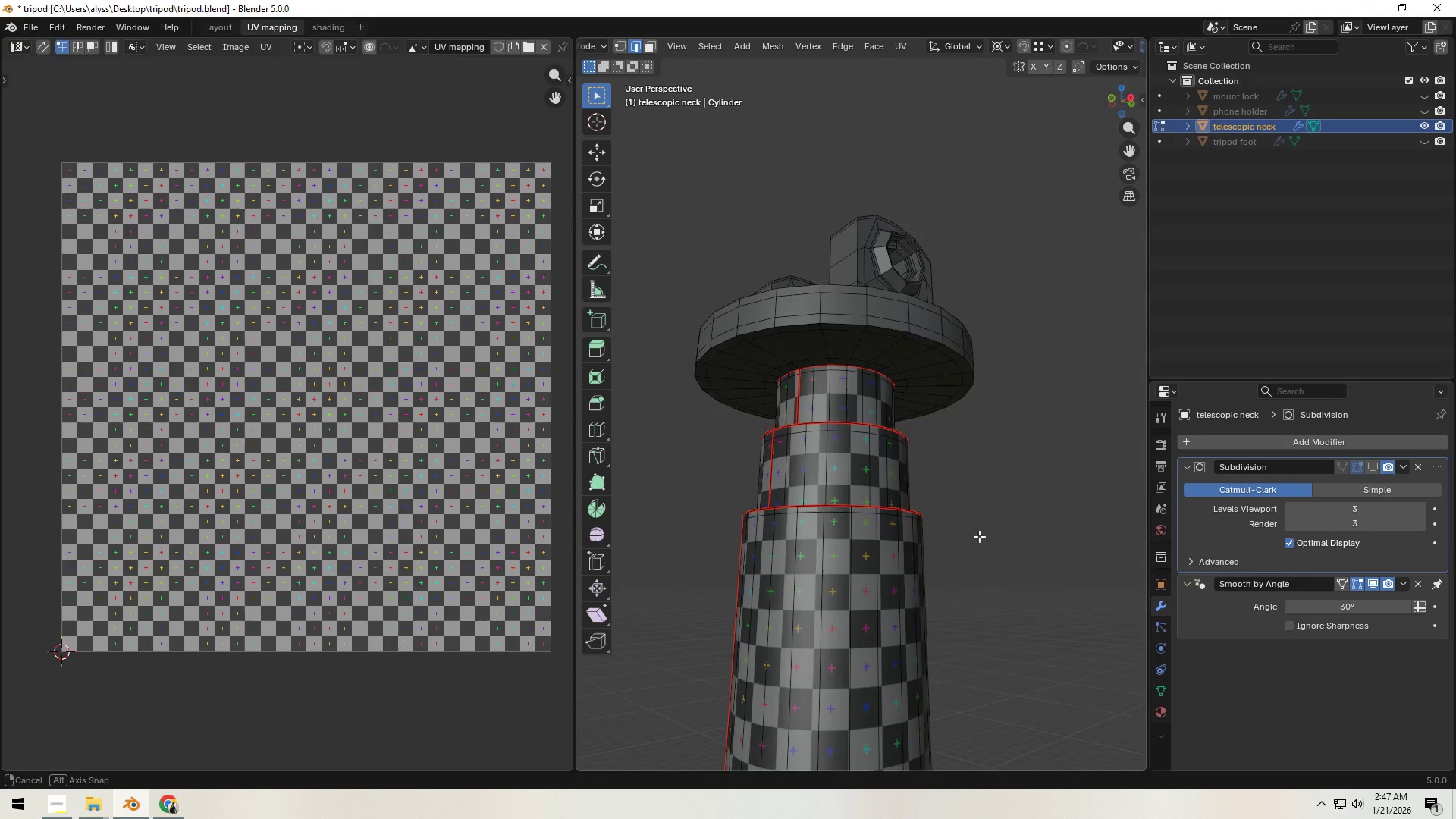 
hold_key(key=ShiftLeft, duration=0.39)
 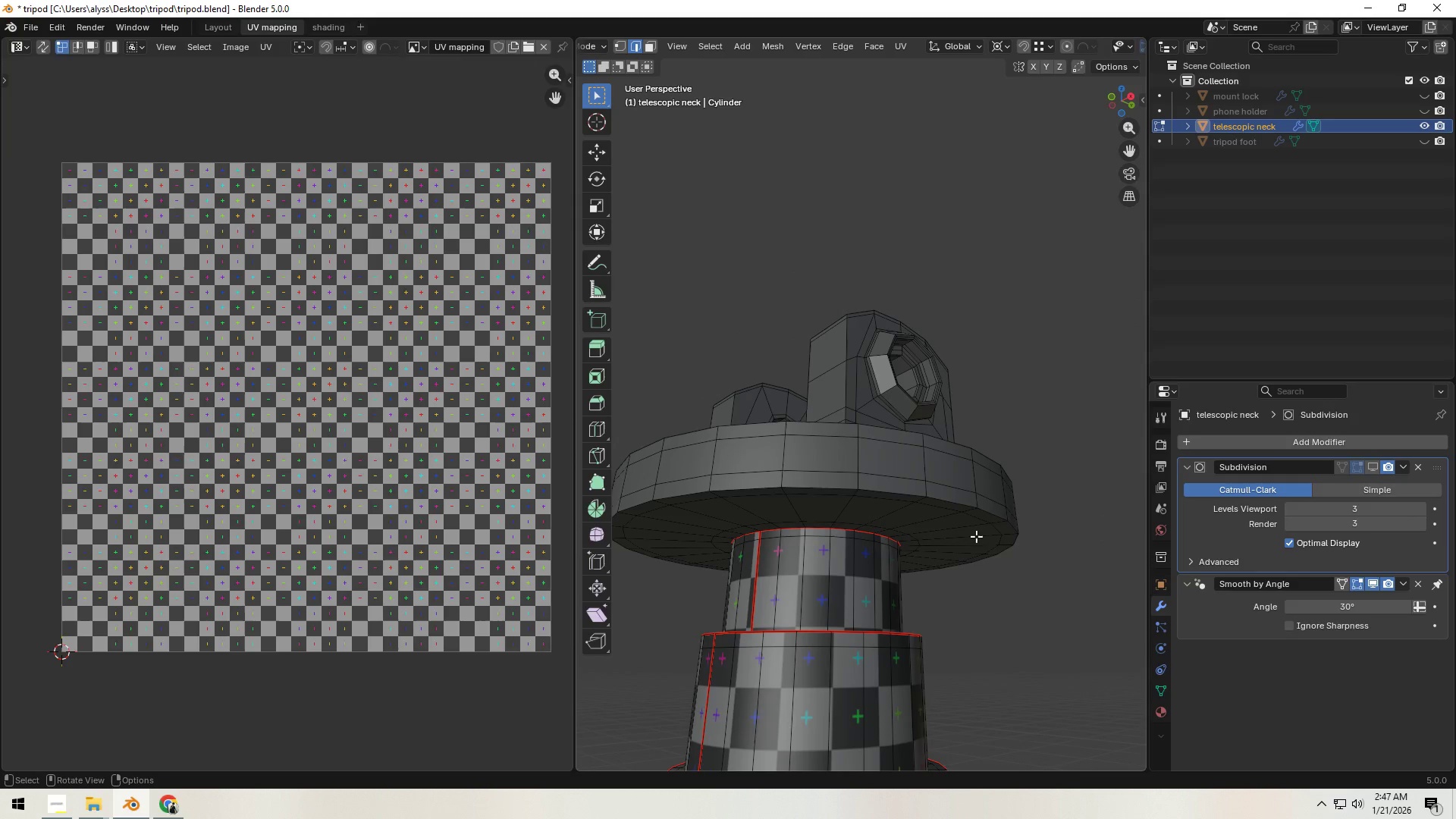 
scroll: coordinate [976, 536], scroll_direction: up, amount: 1.0
 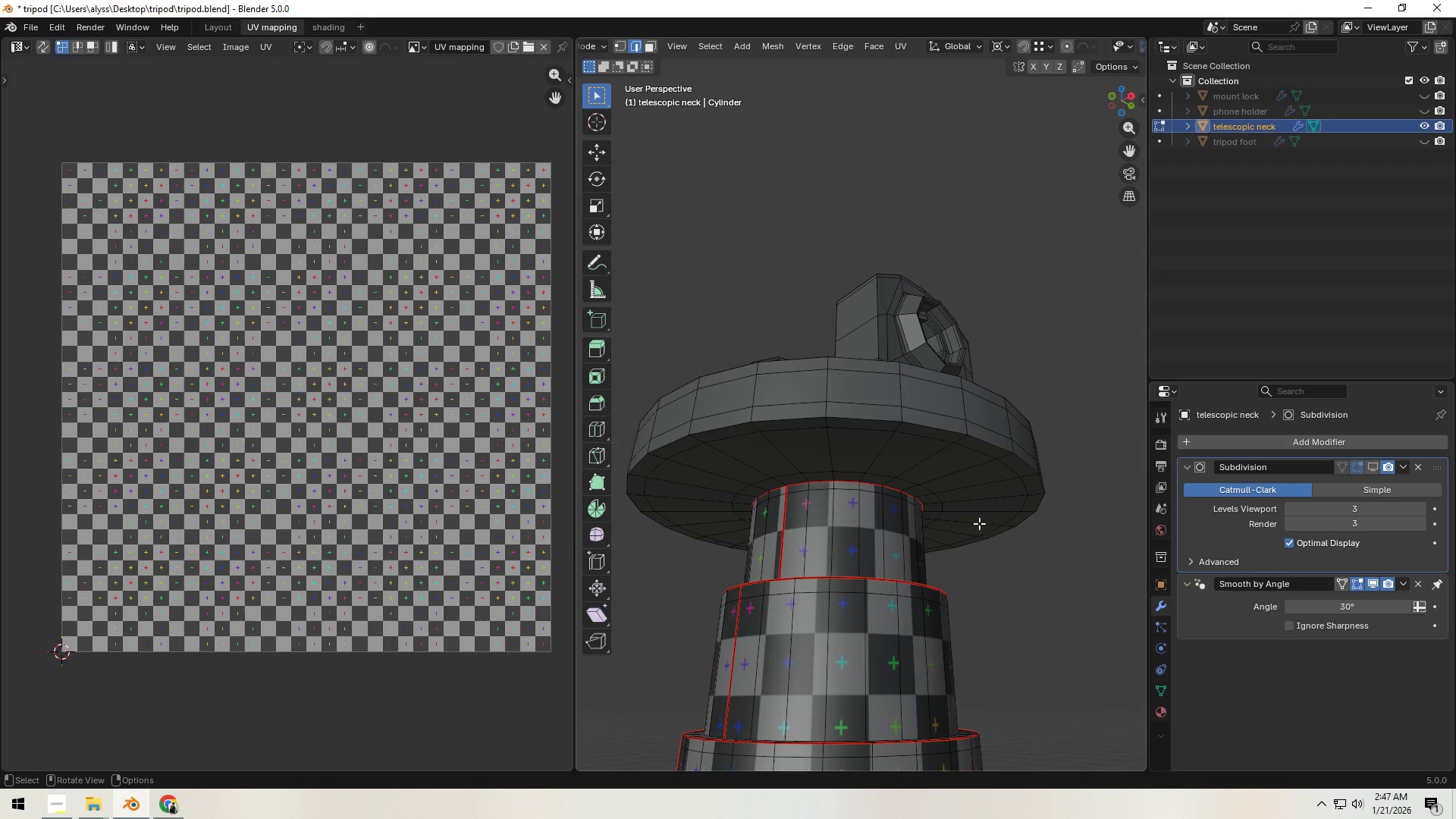 
hold_key(key=AltLeft, duration=0.7)
left_click([941, 428])
 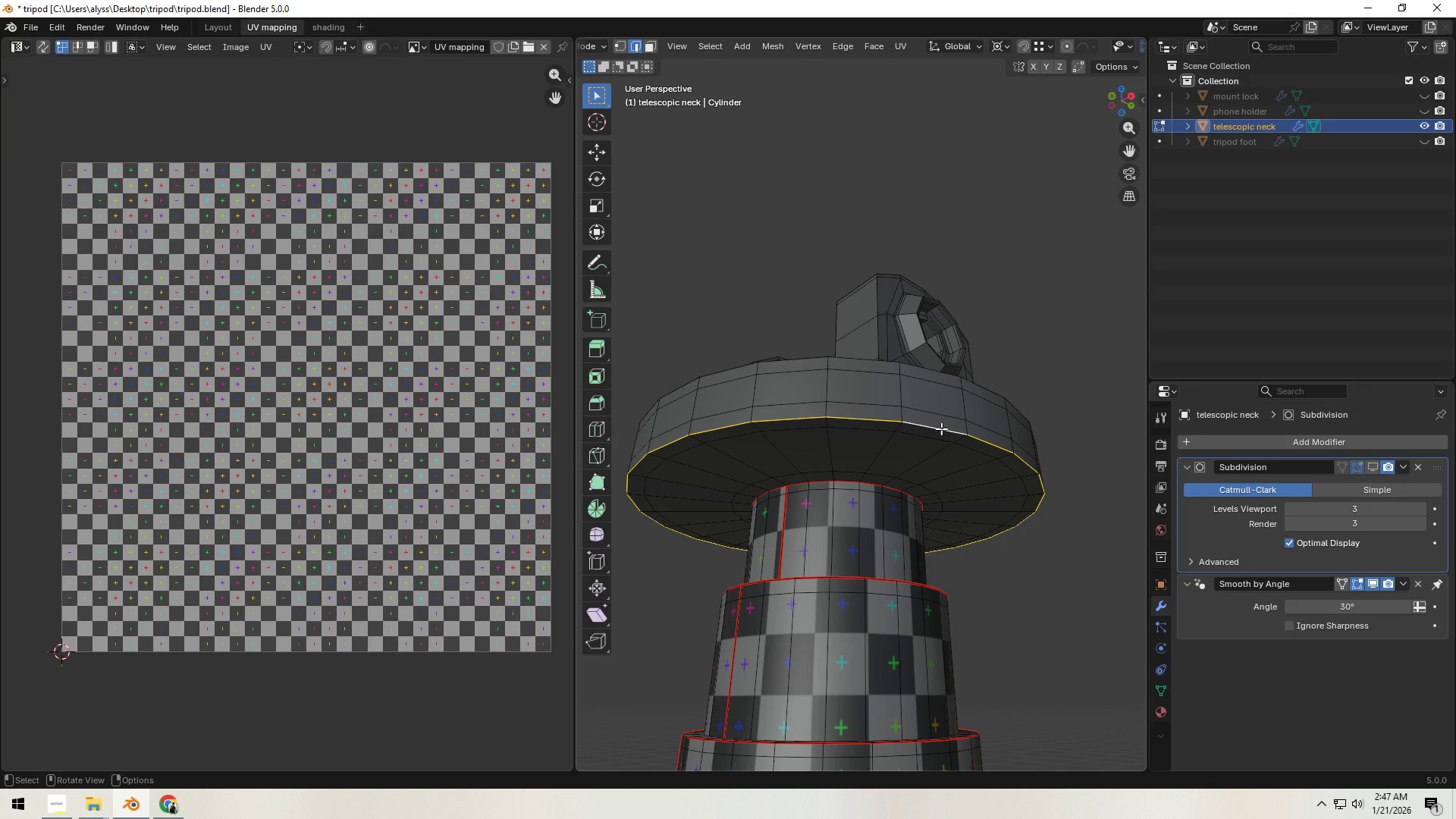 
key(Control+E)
 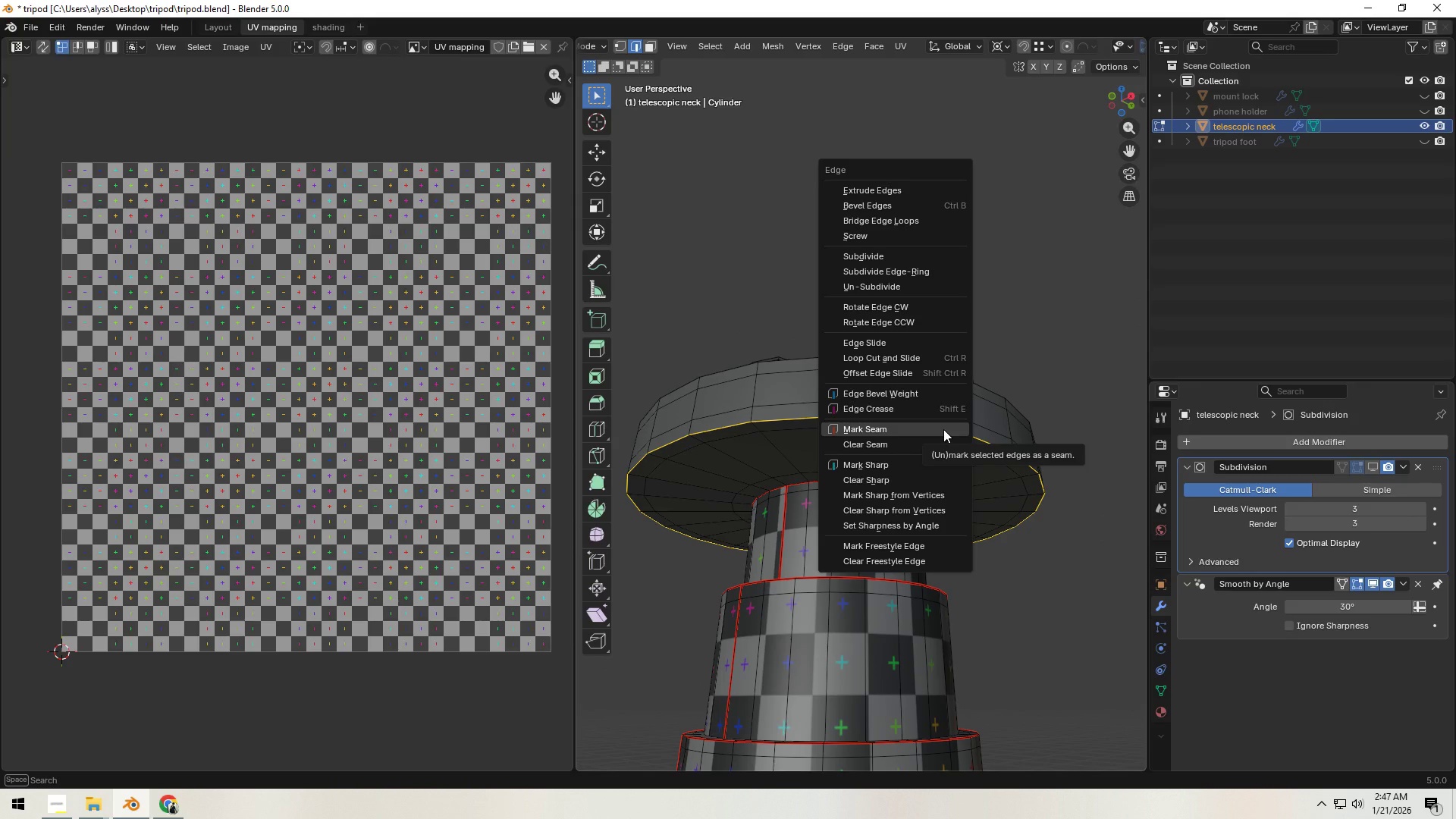 
left_click([943, 429])
 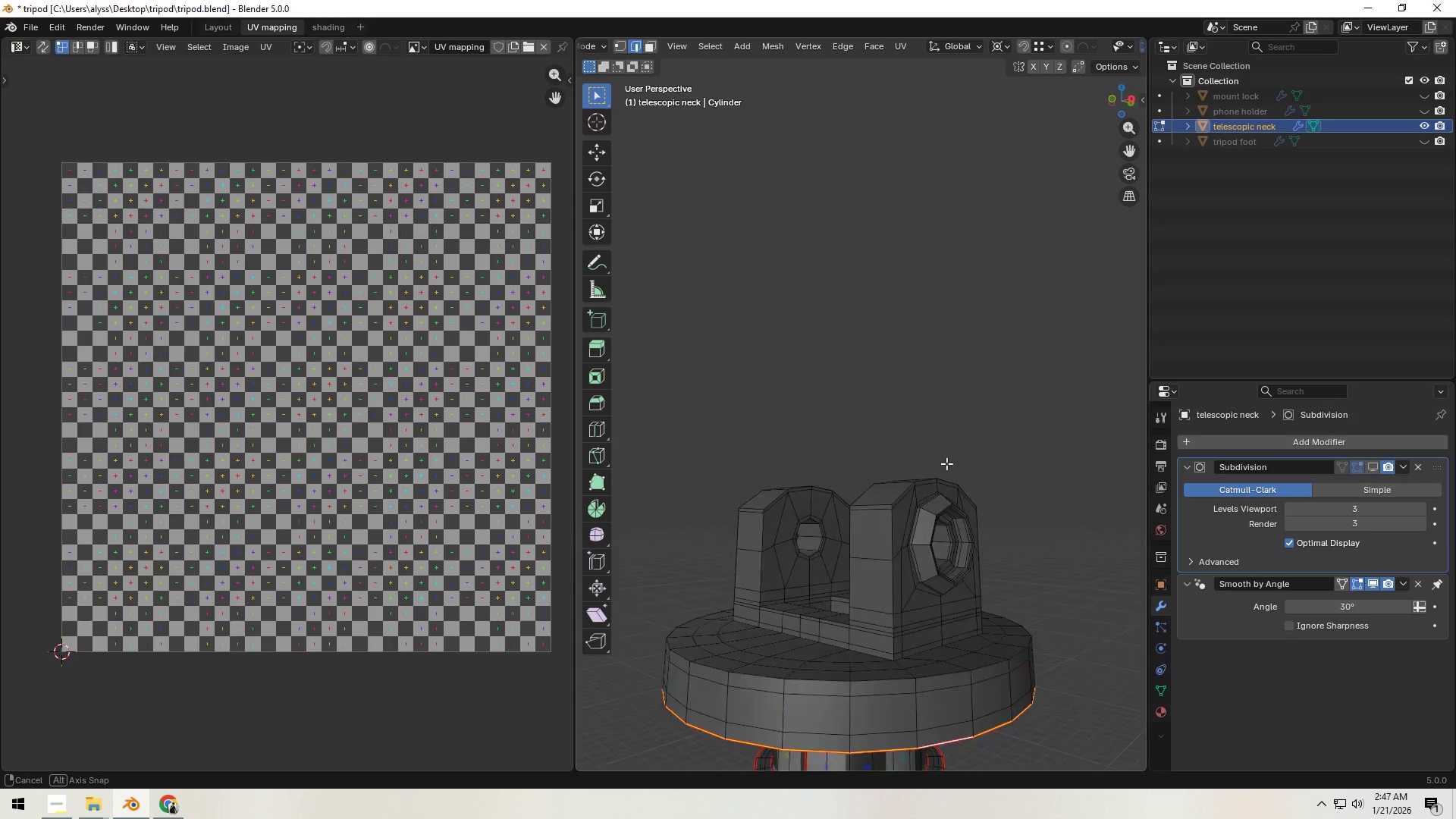 
hold_key(key=ShiftLeft, duration=0.45)
 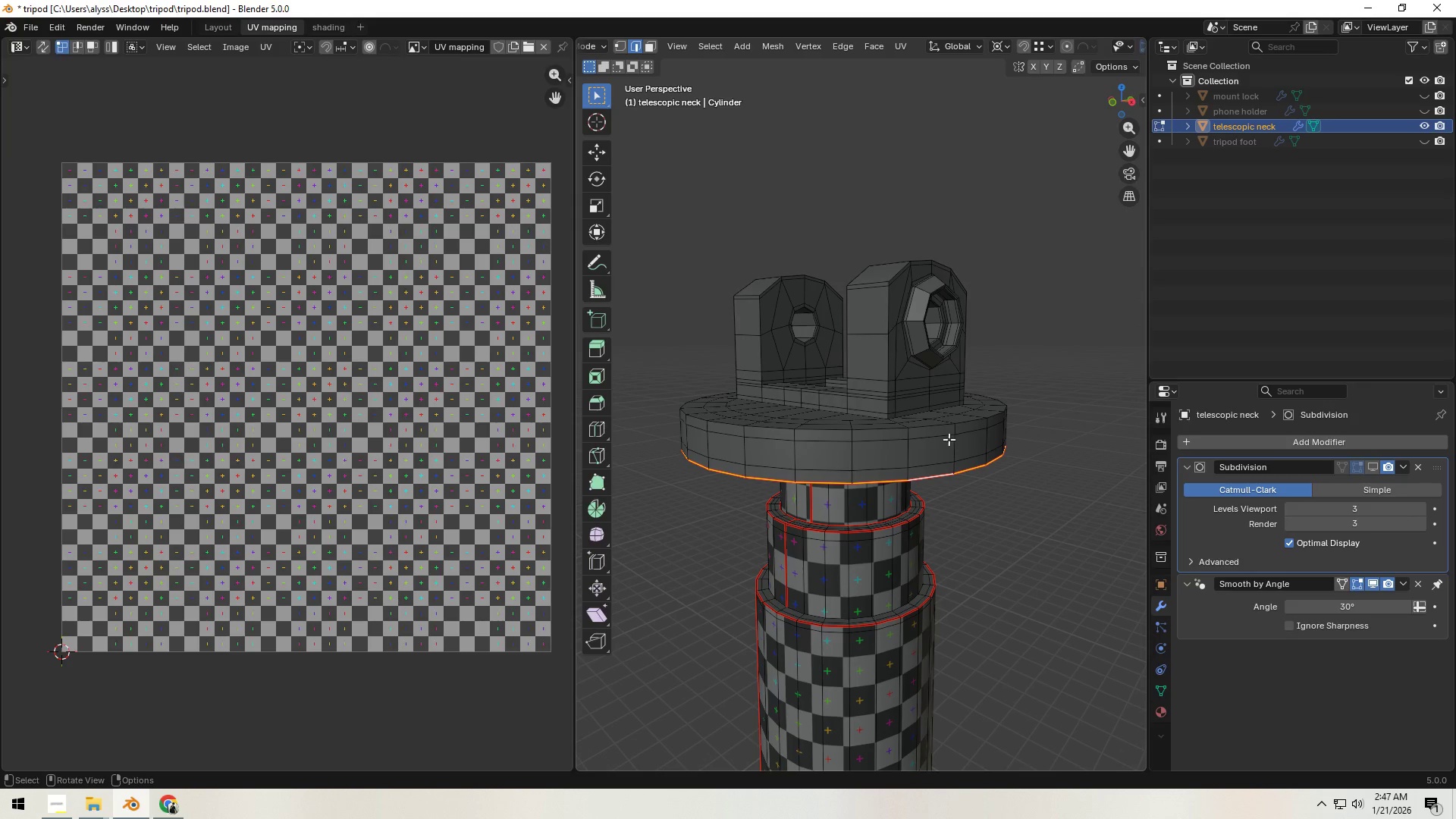 
hold_key(key=AltLeft, duration=0.56)
left_click([889, 431])
 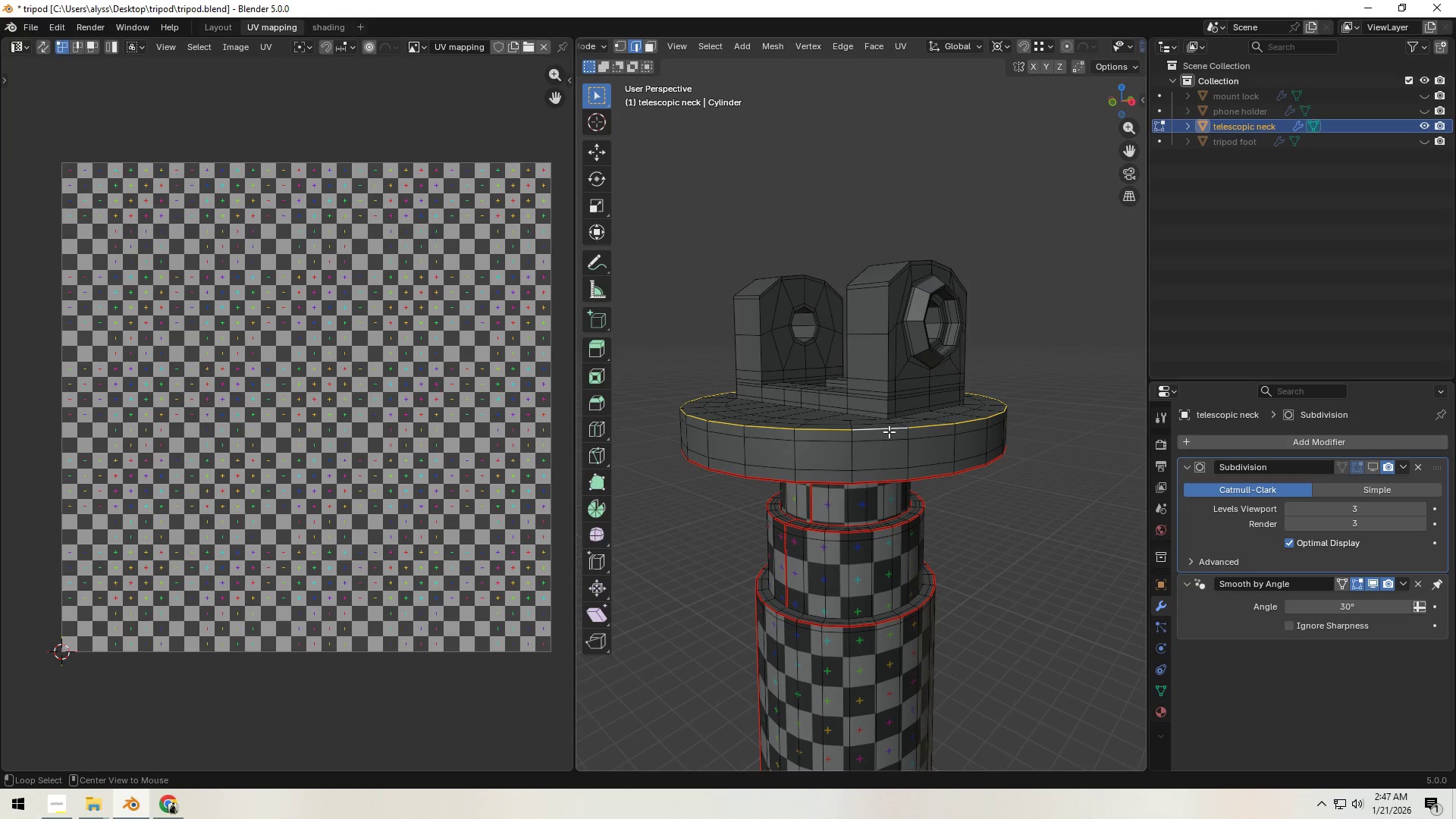 
key(Control+E)
 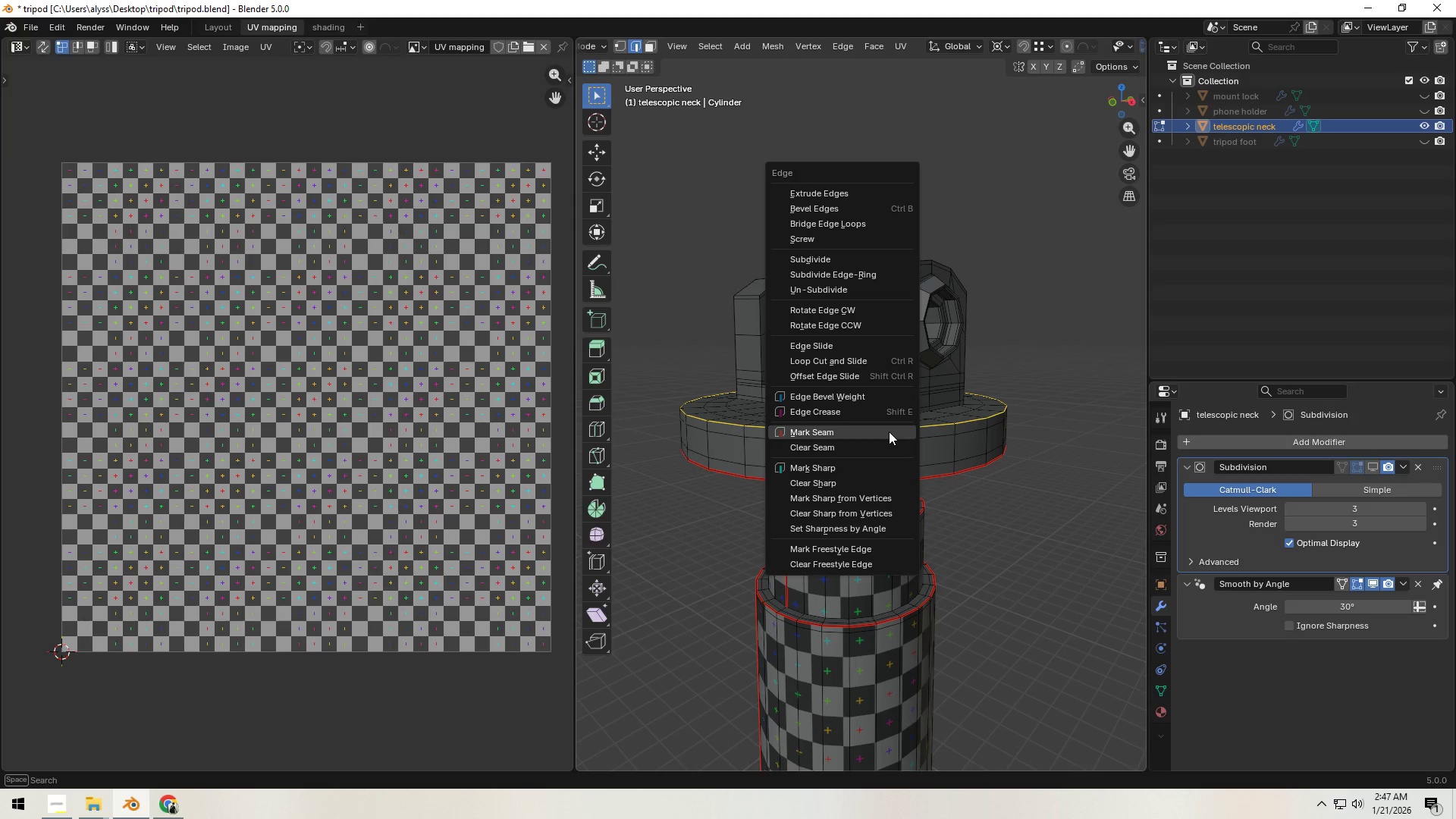 
left_click([889, 431])
 